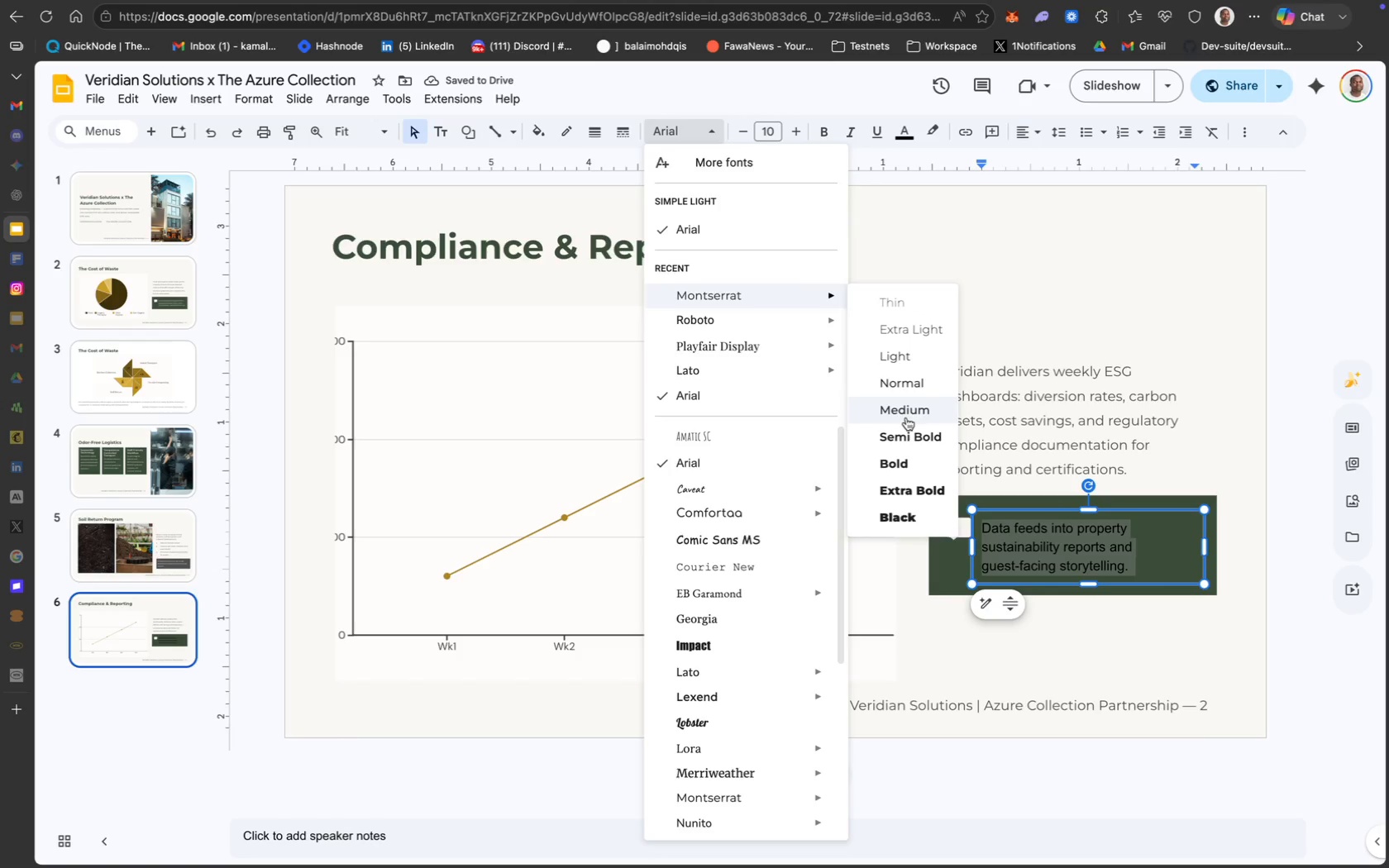 
left_click([902, 392])
 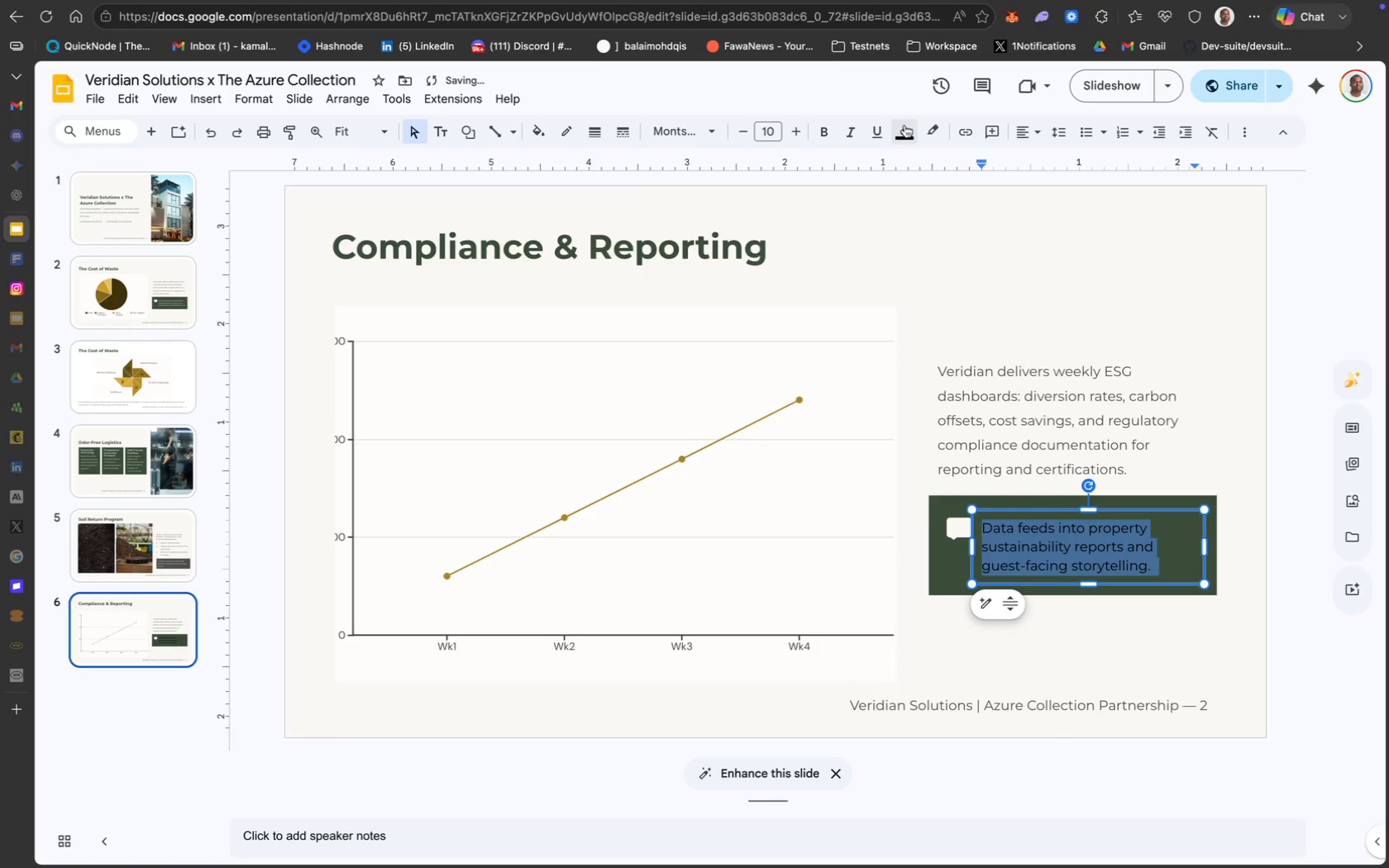 
left_click([905, 124])
 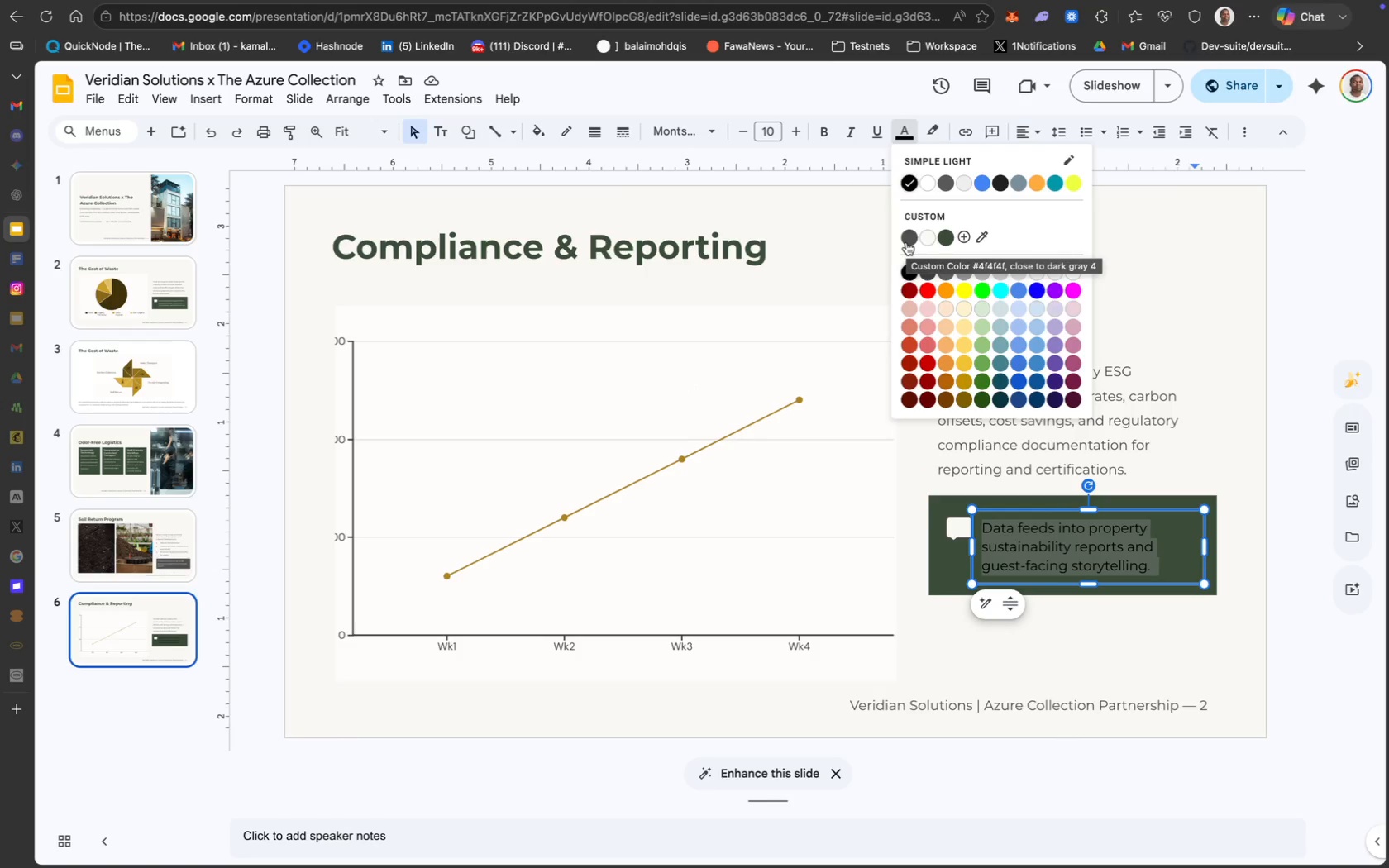 
wait(7.74)
 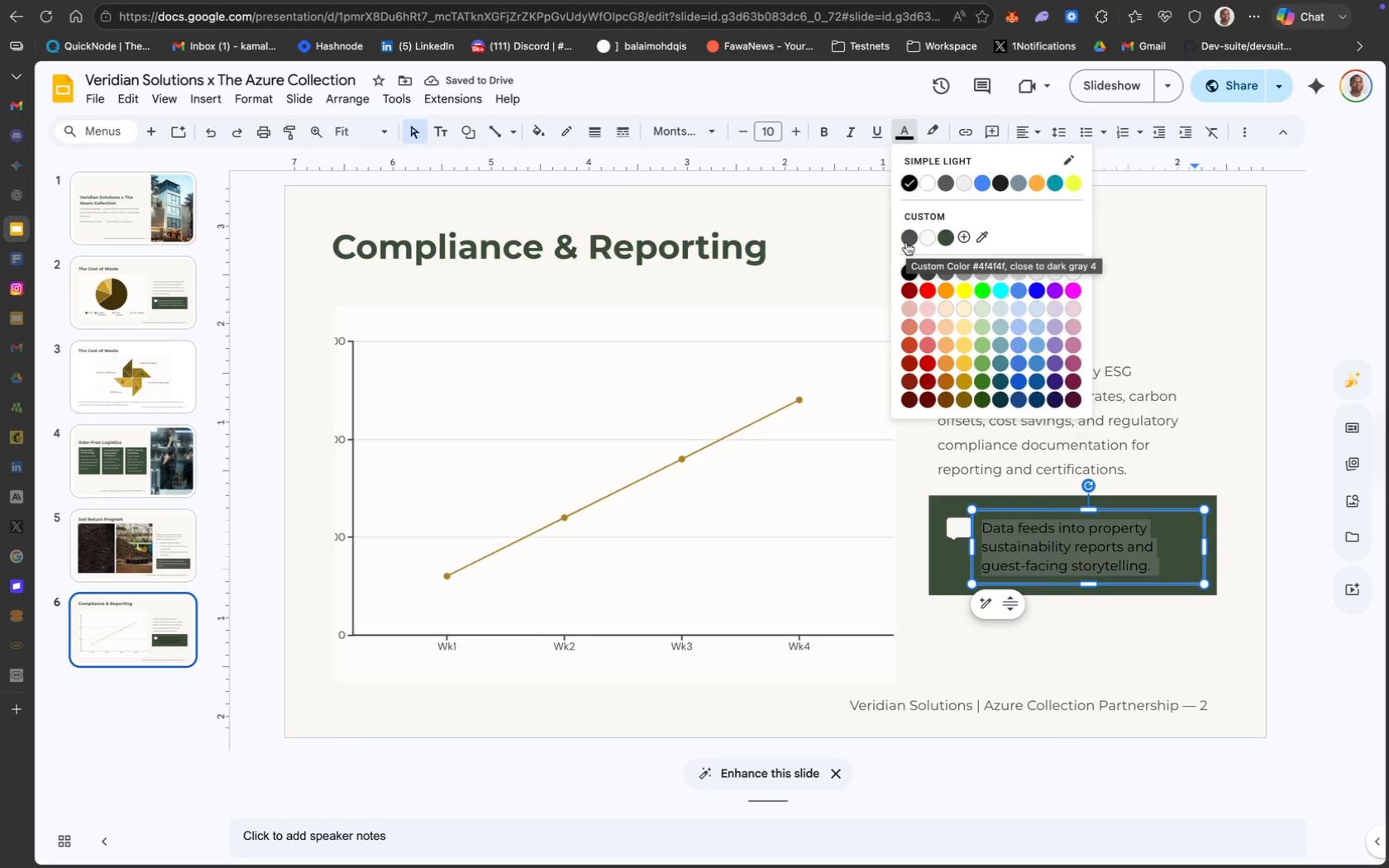 
left_click([930, 234])
 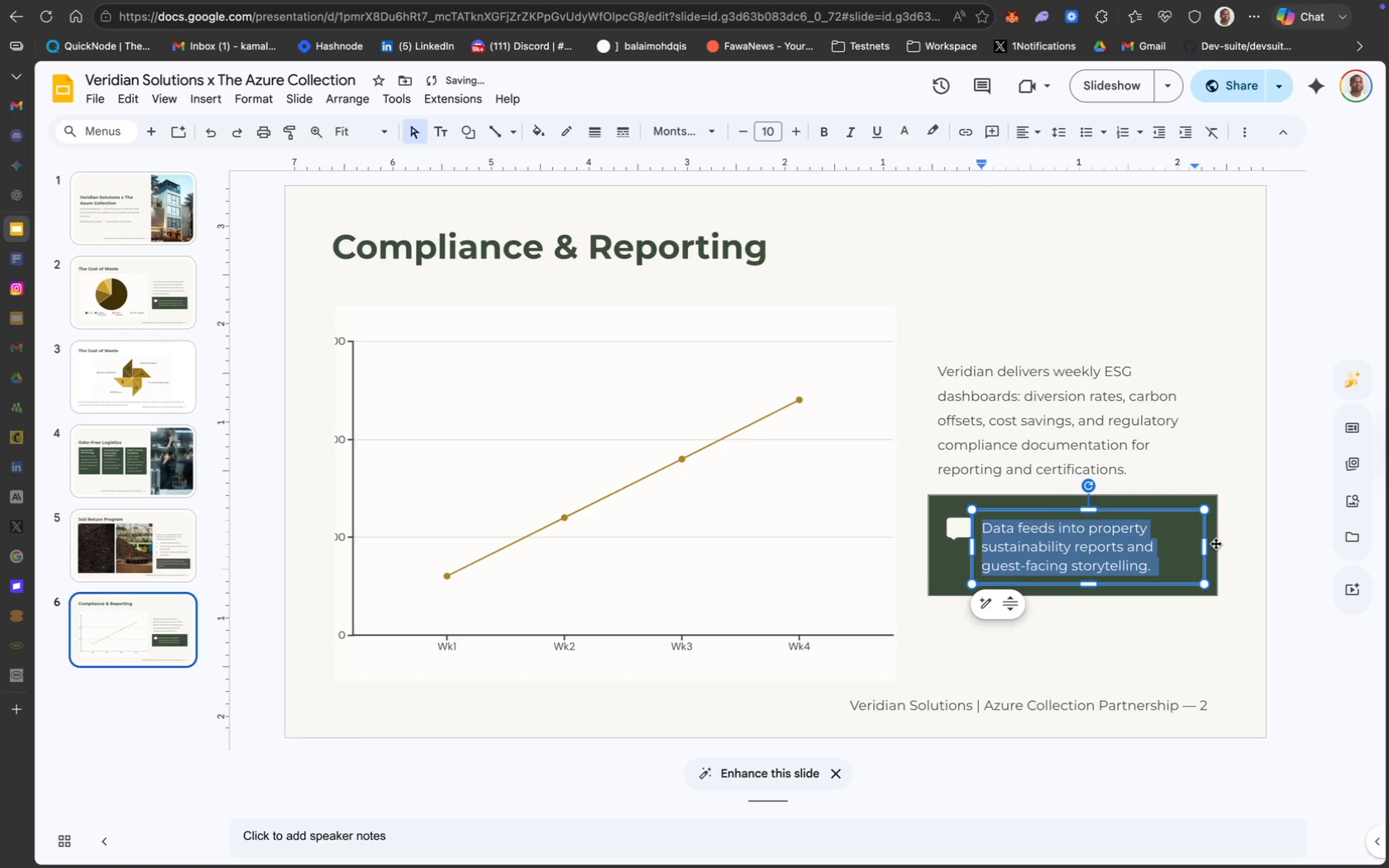 
left_click([1145, 645])
 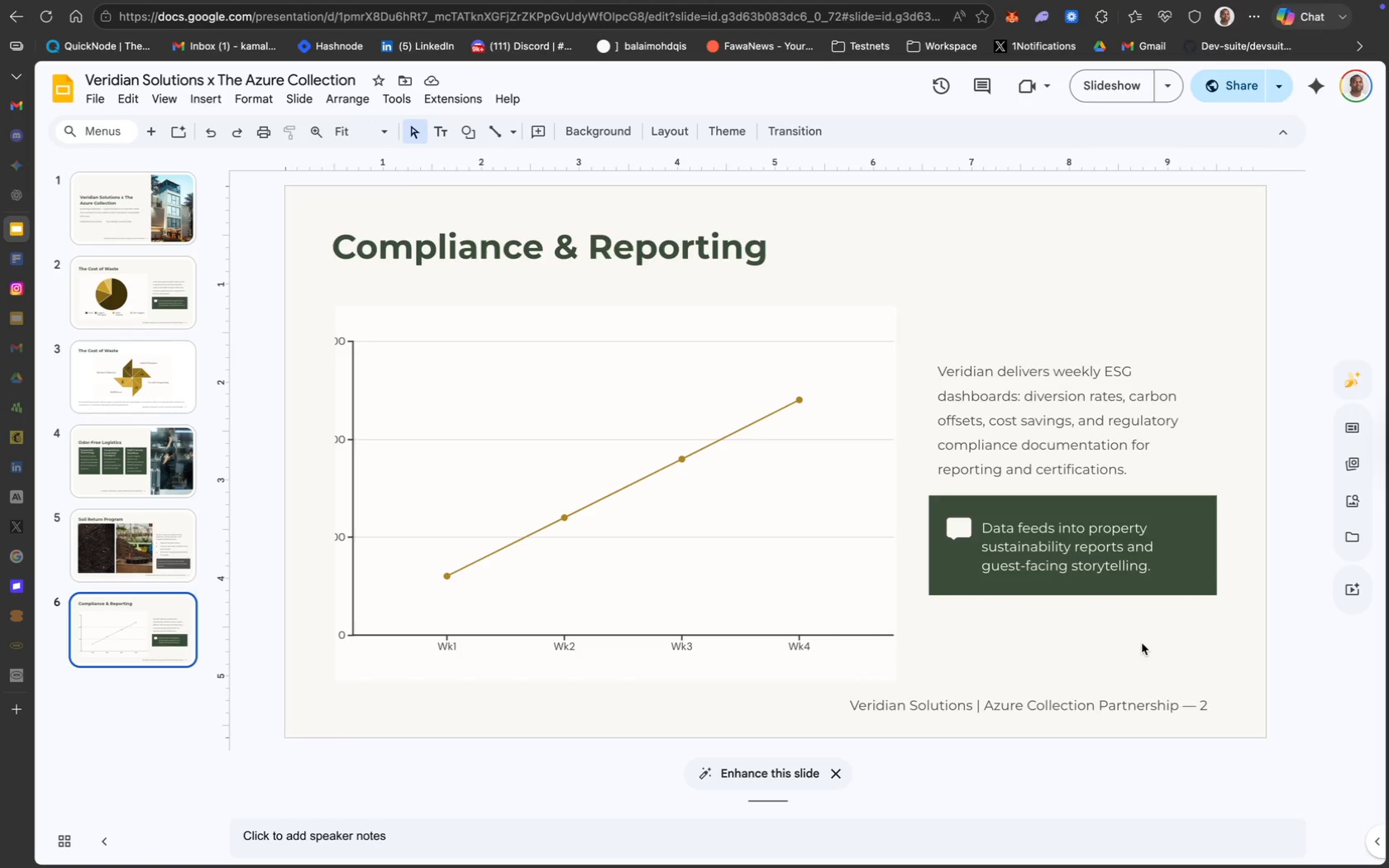 
left_click([1210, 699])
 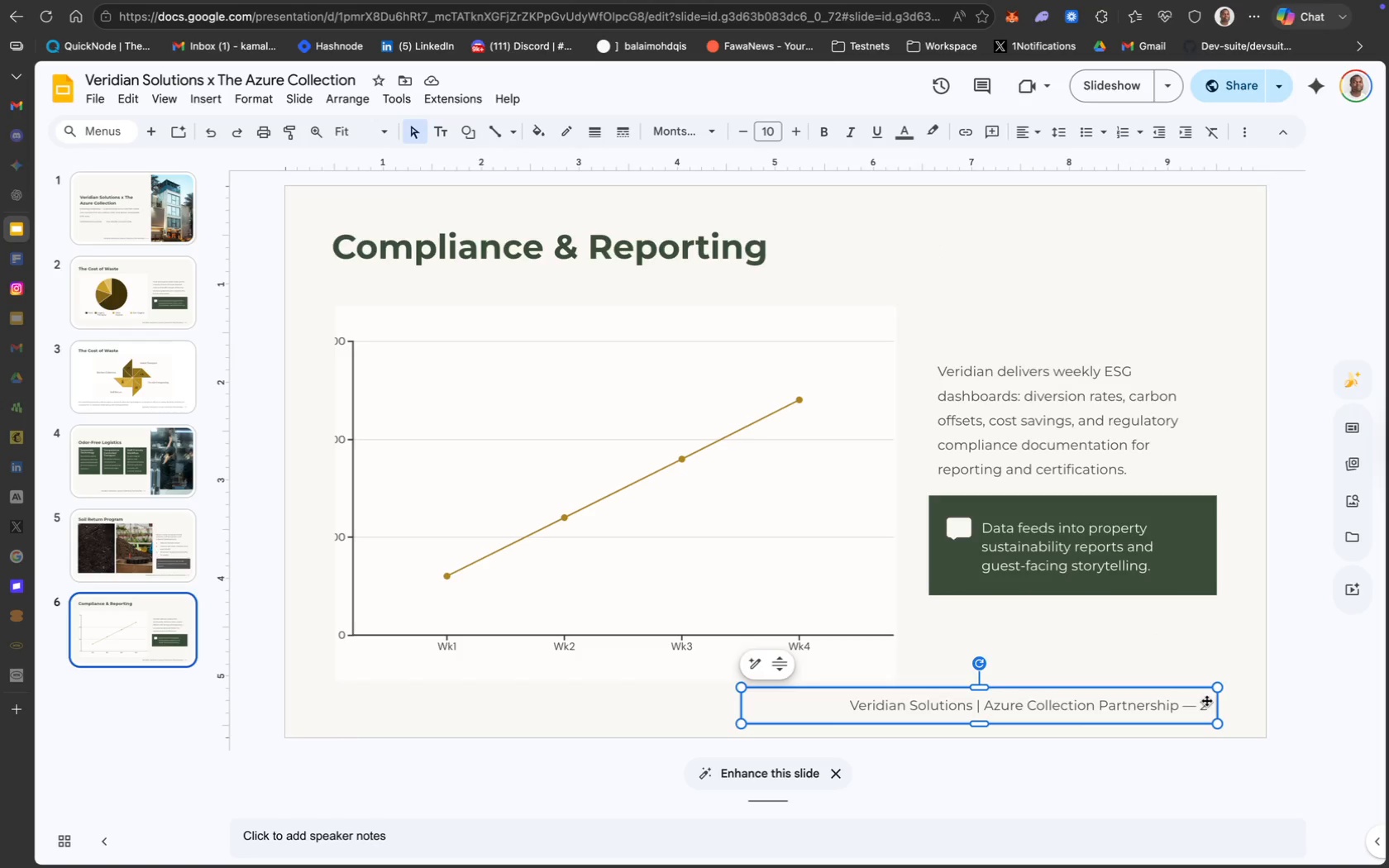 
left_click([1205, 701])
 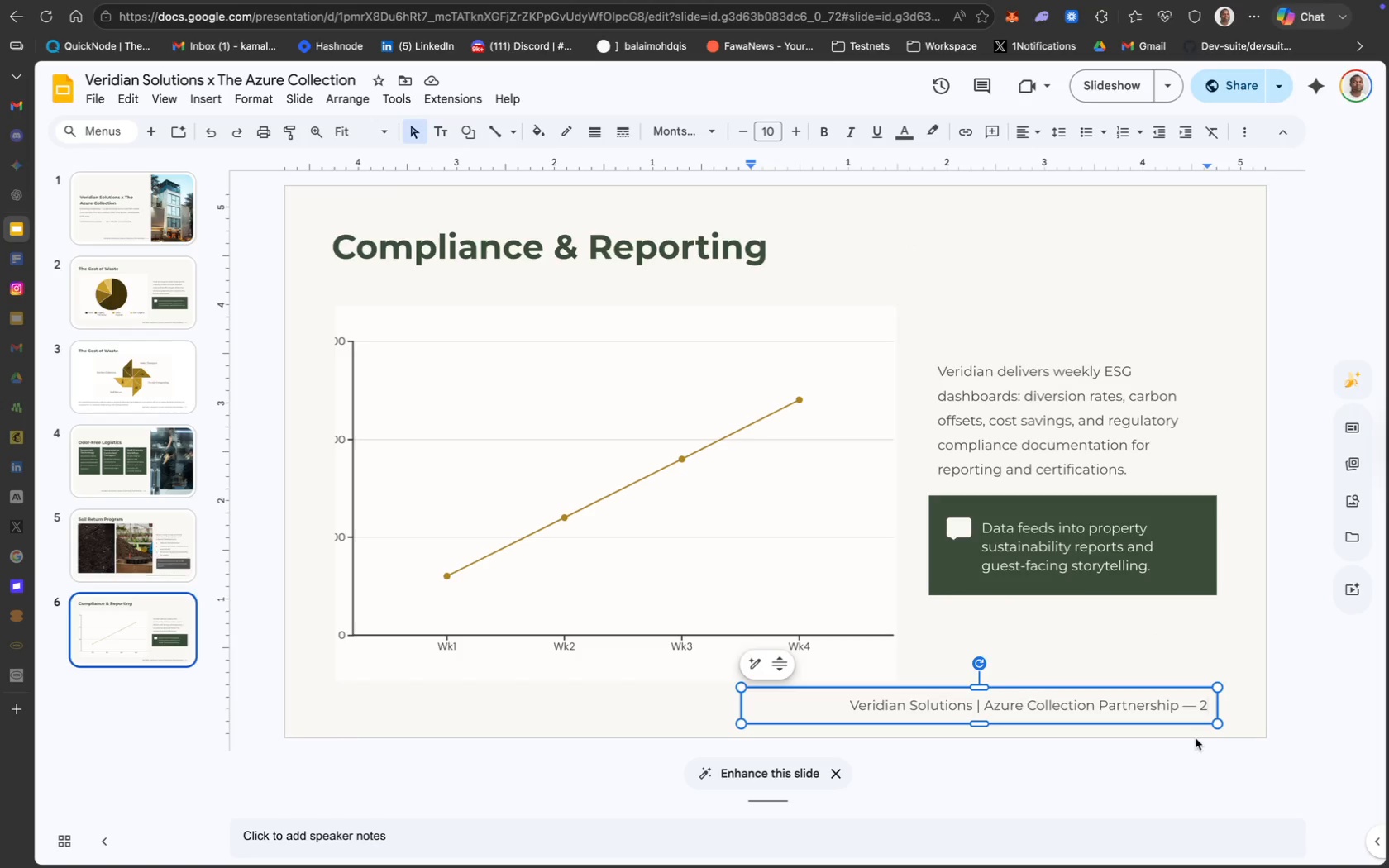 
key(Backspace)
 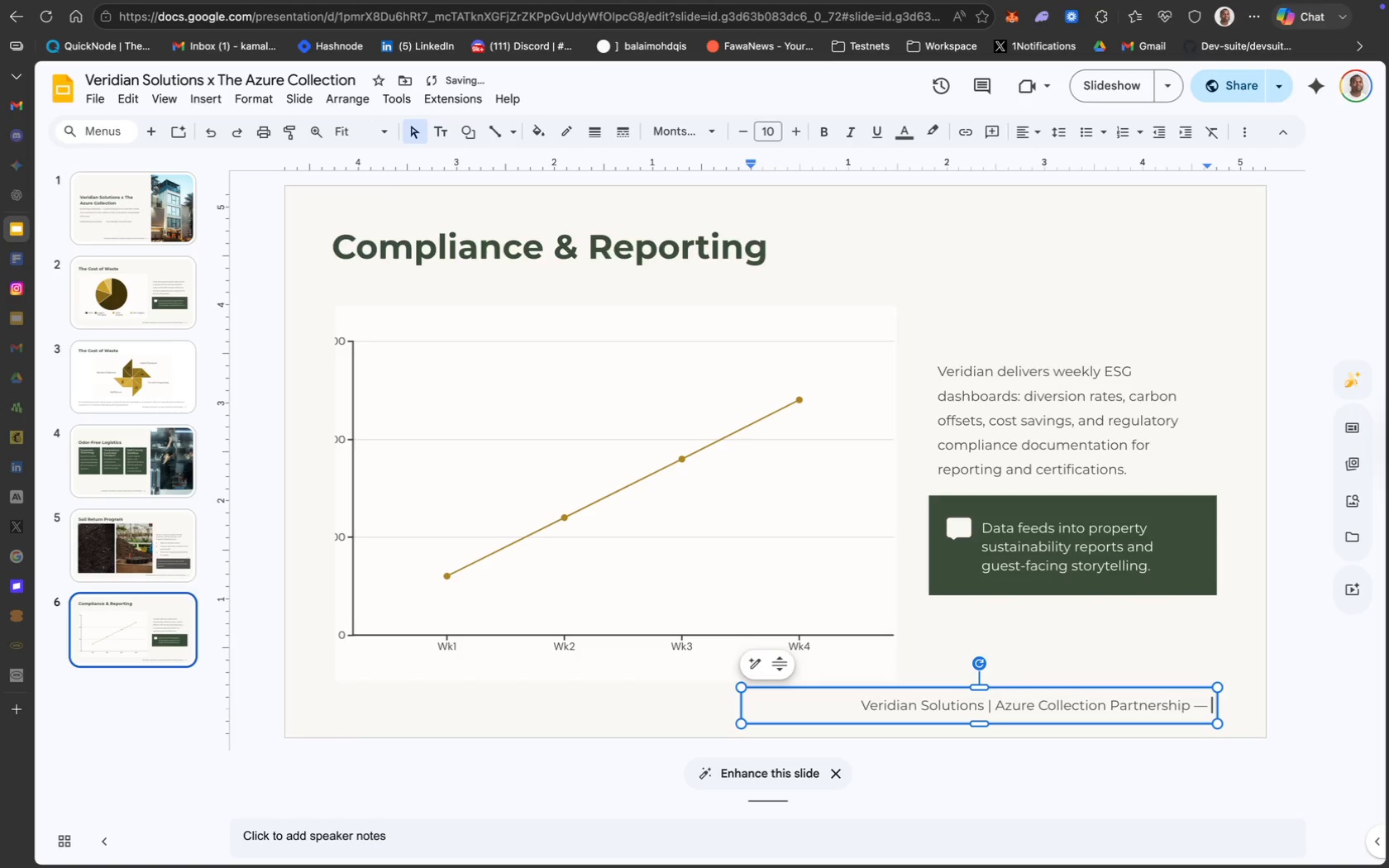 
key(6)
 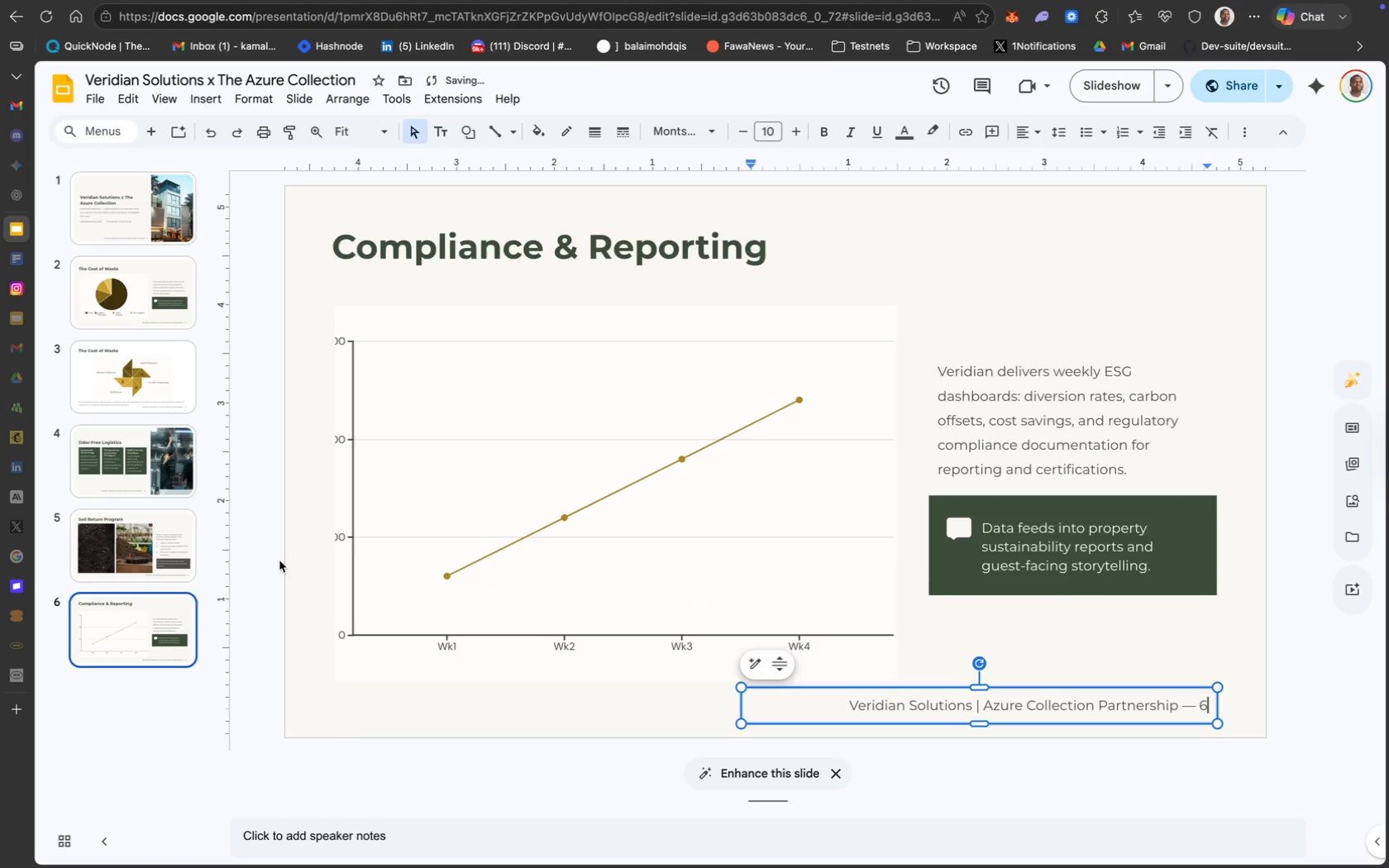 
left_click([155, 523])
 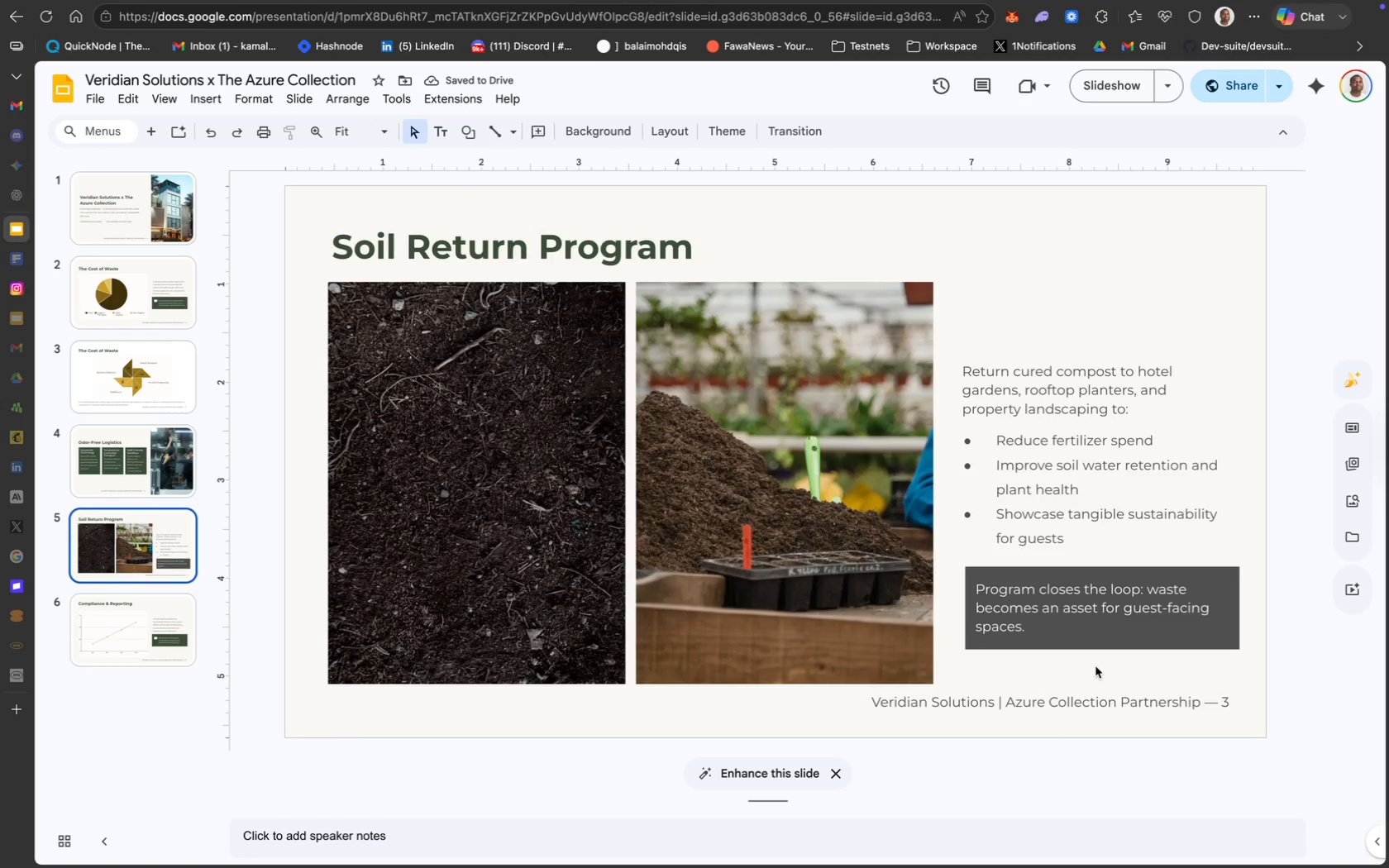 
left_click([1233, 706])
 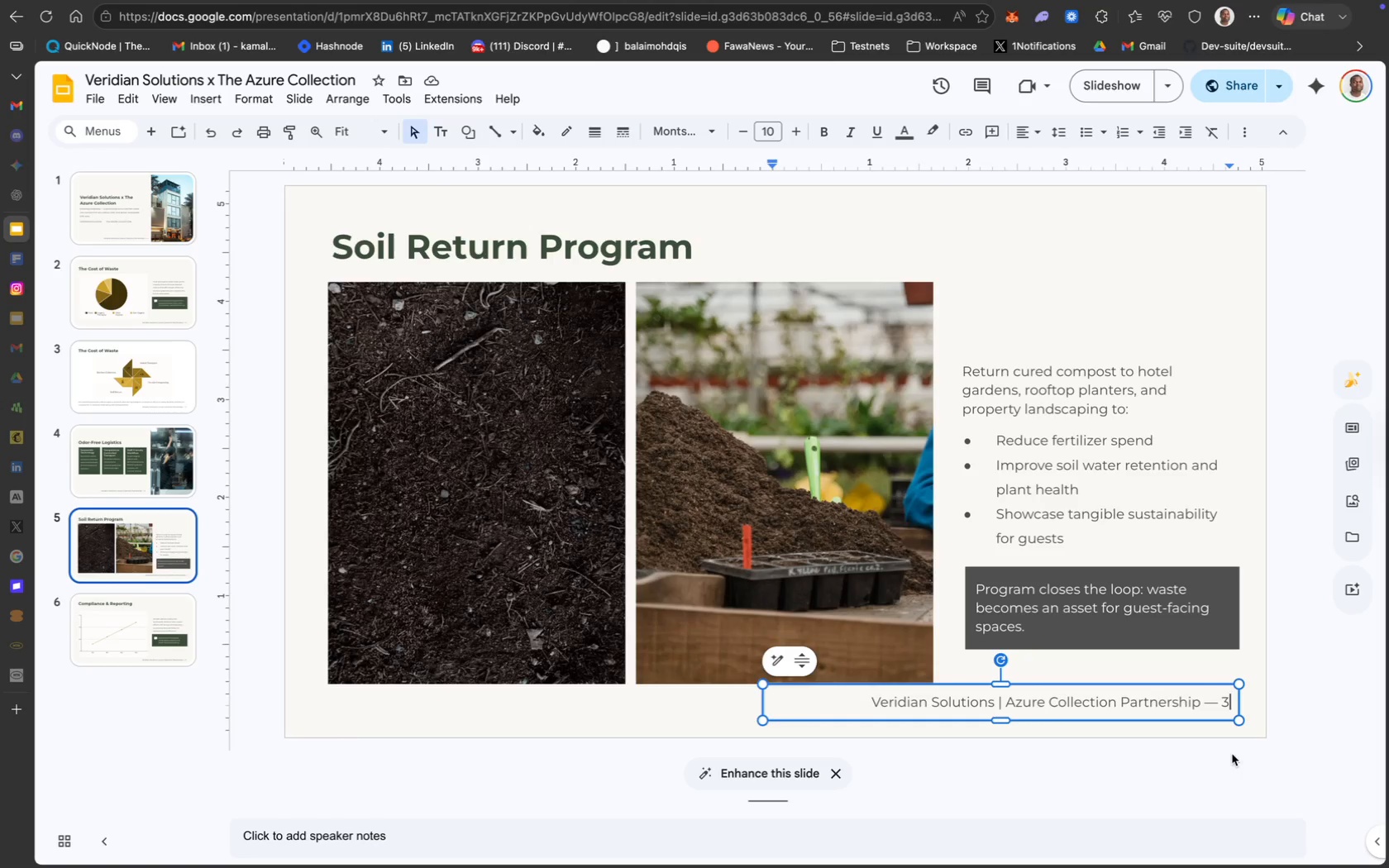 
key(Backspace)
 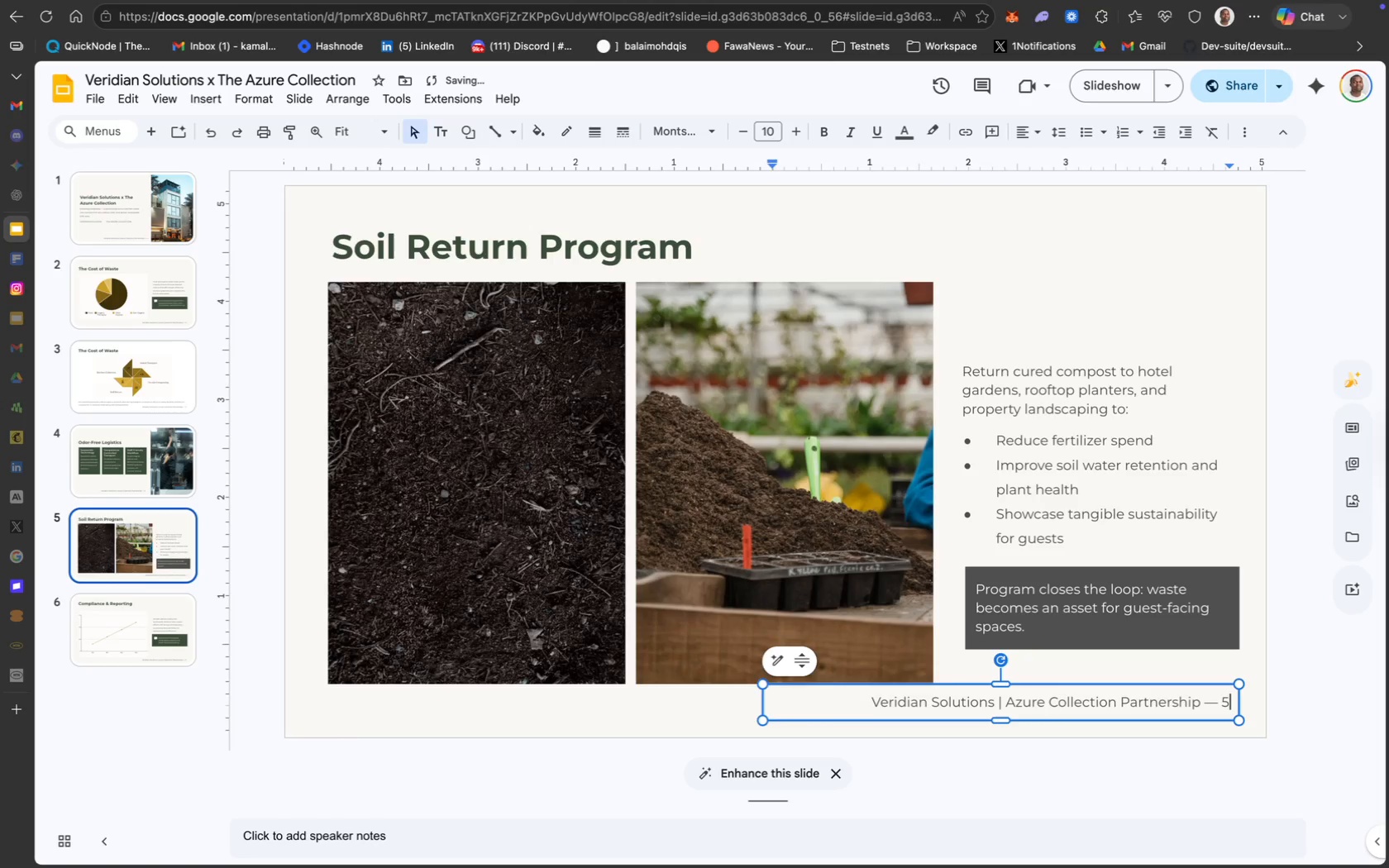 
key(5)
 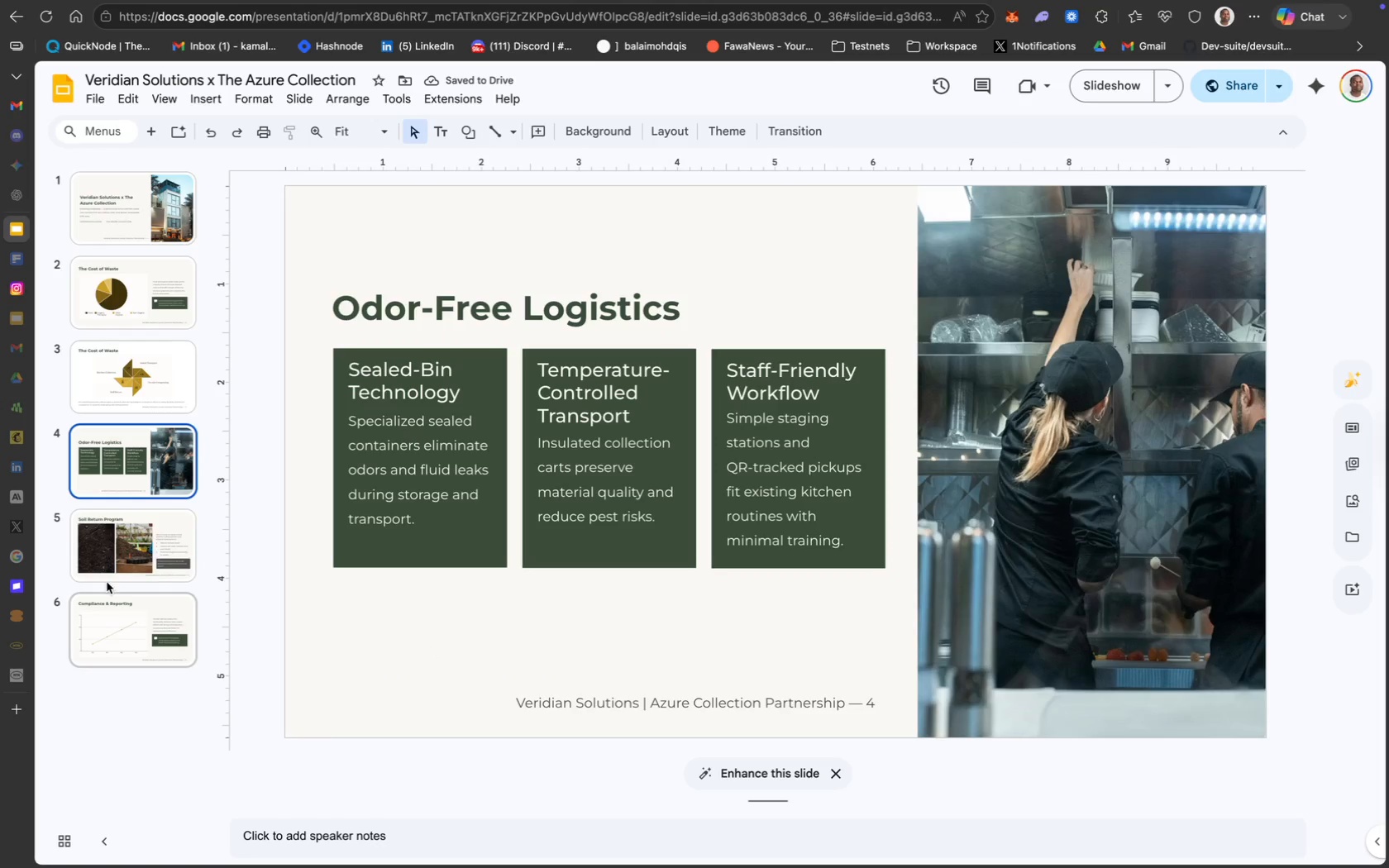 
left_click([123, 531])
 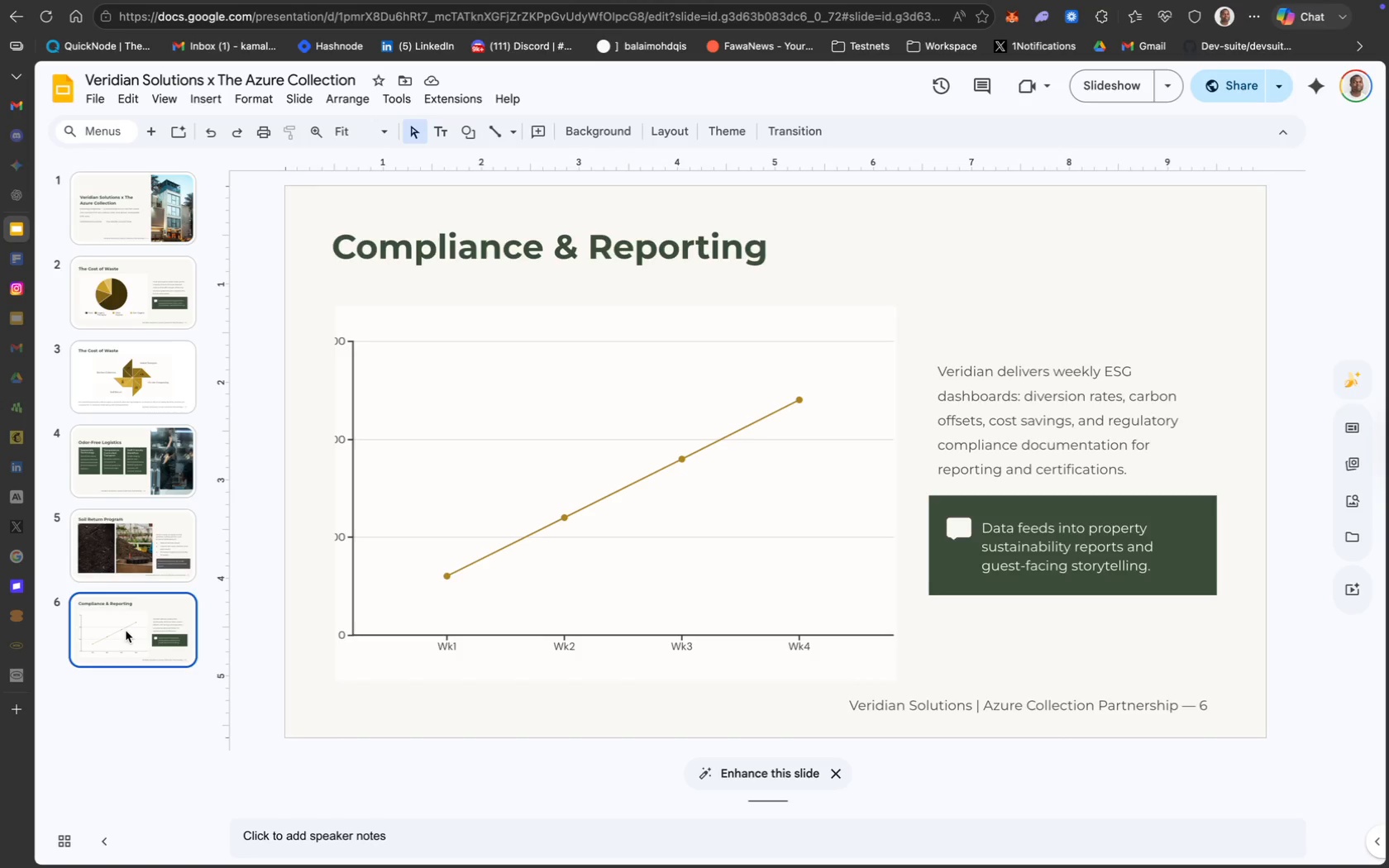 
wait(12.67)
 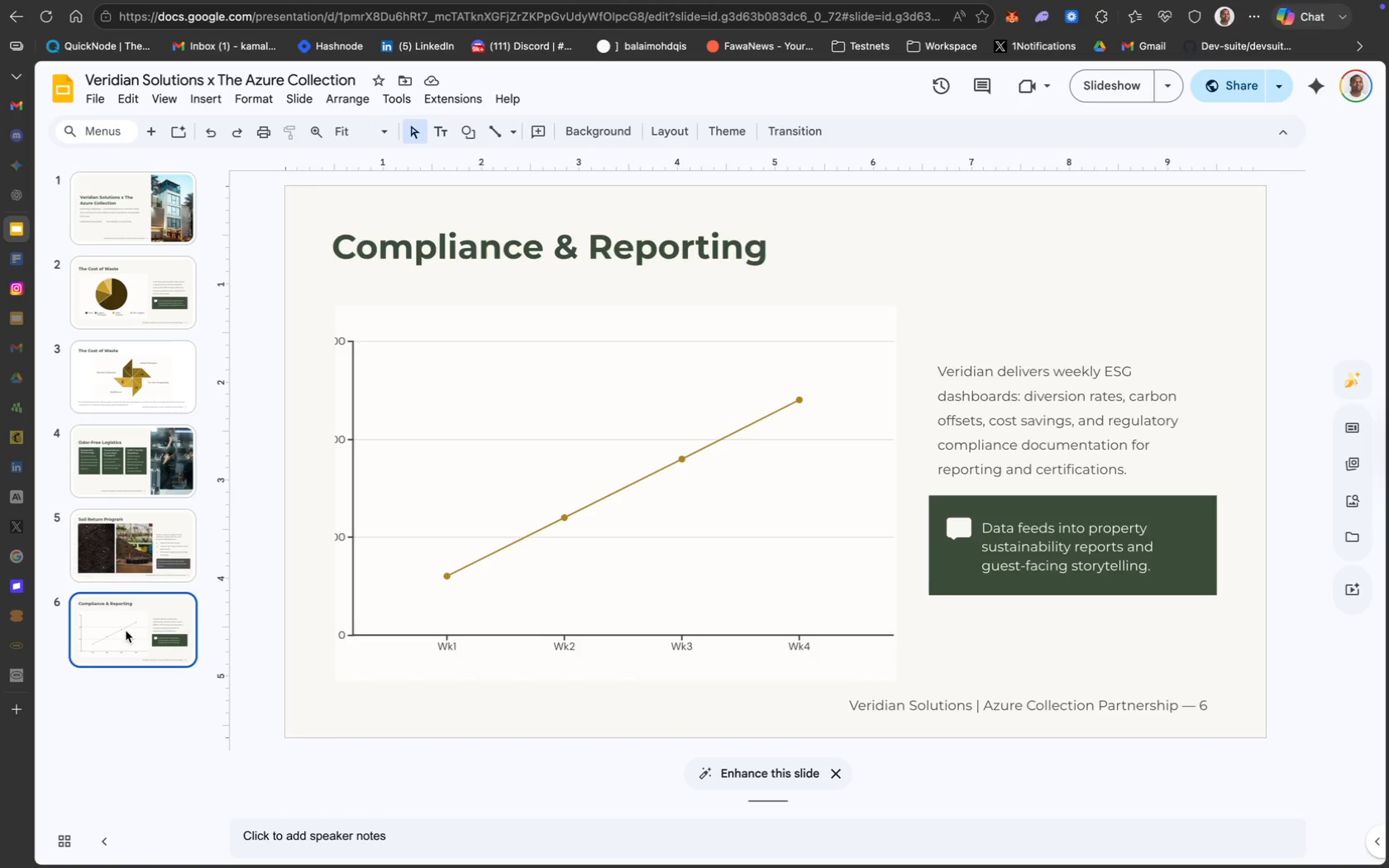 
right_click([637, 232])
 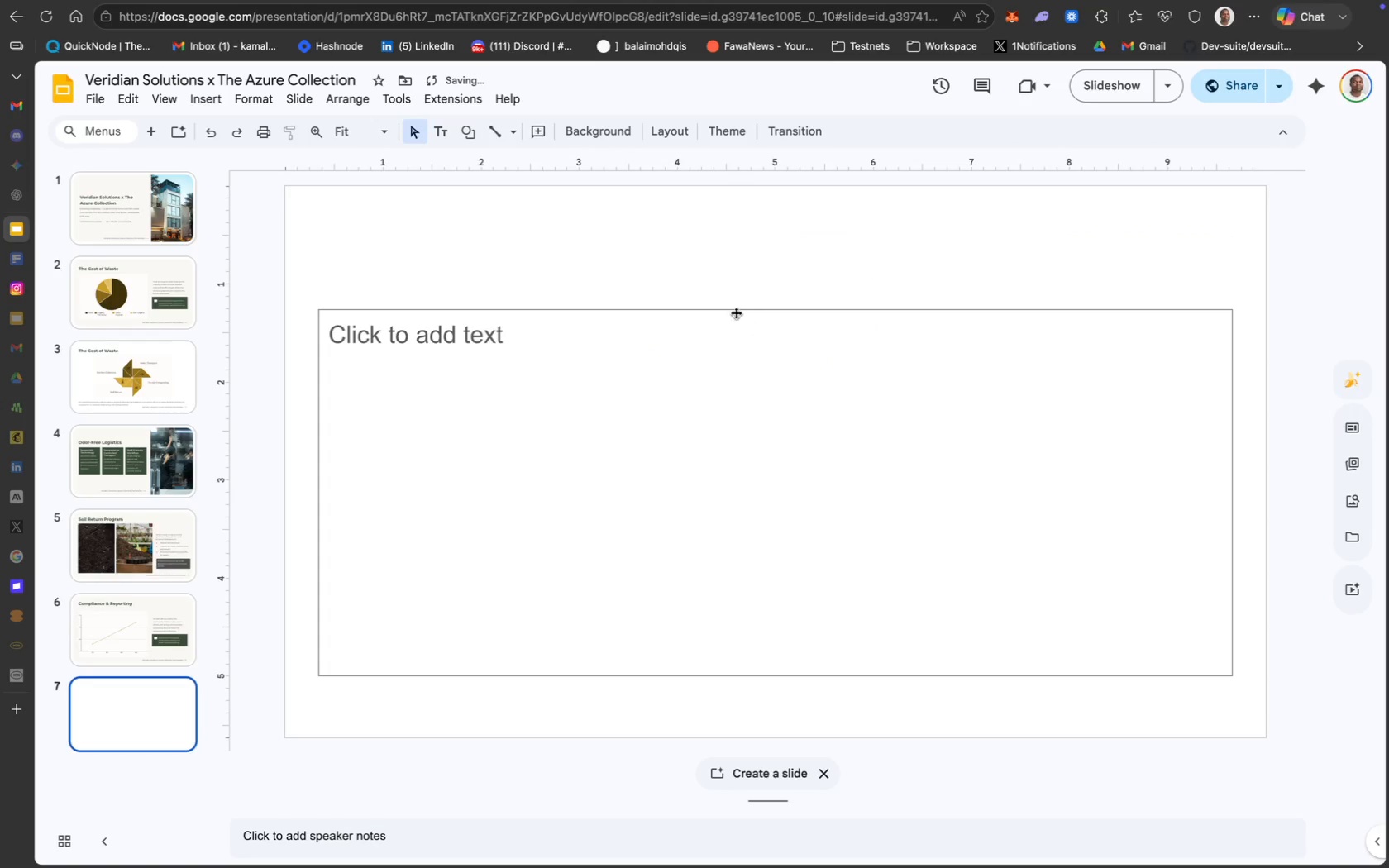 
right_click([736, 312])
 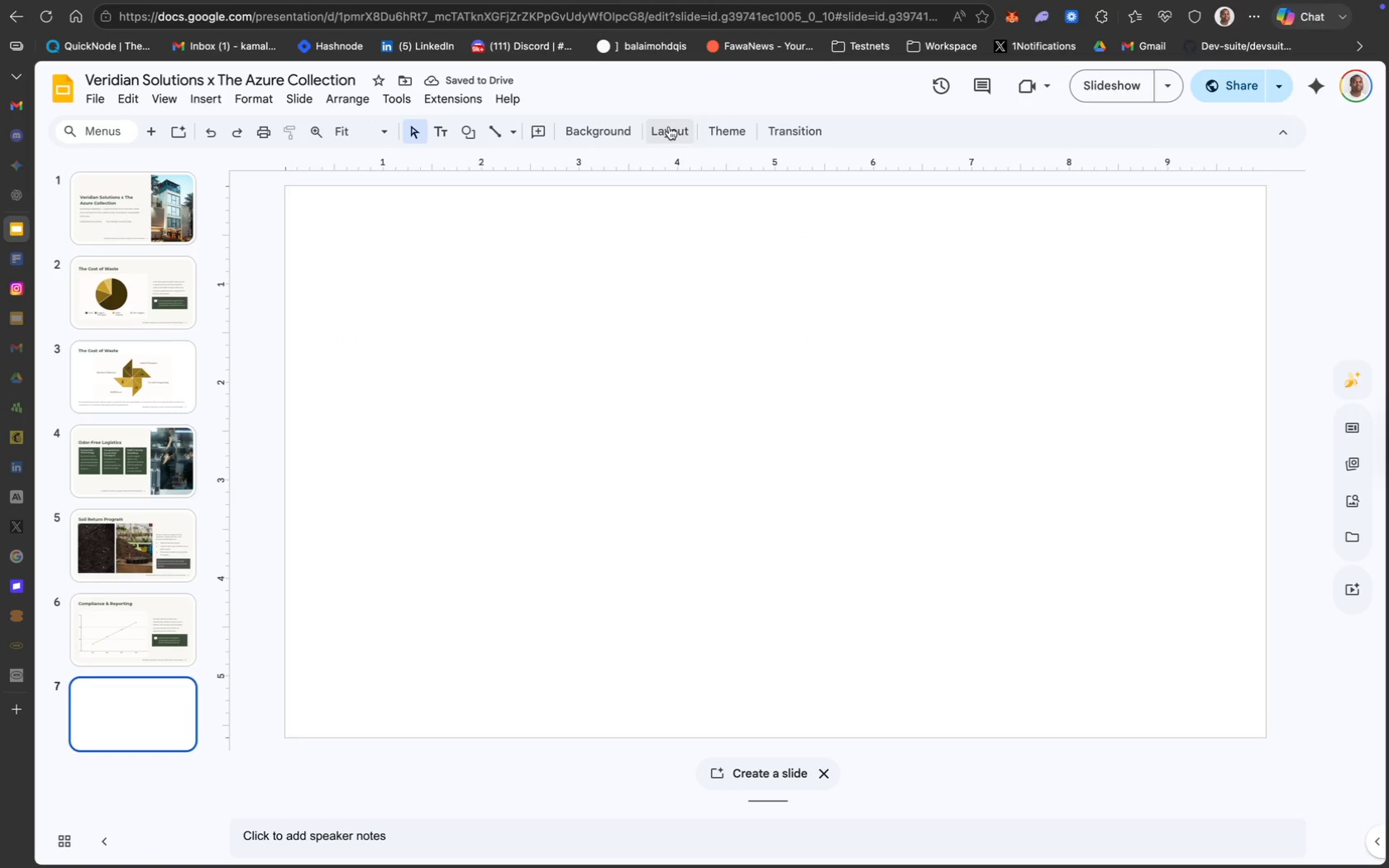 
wait(7.48)
 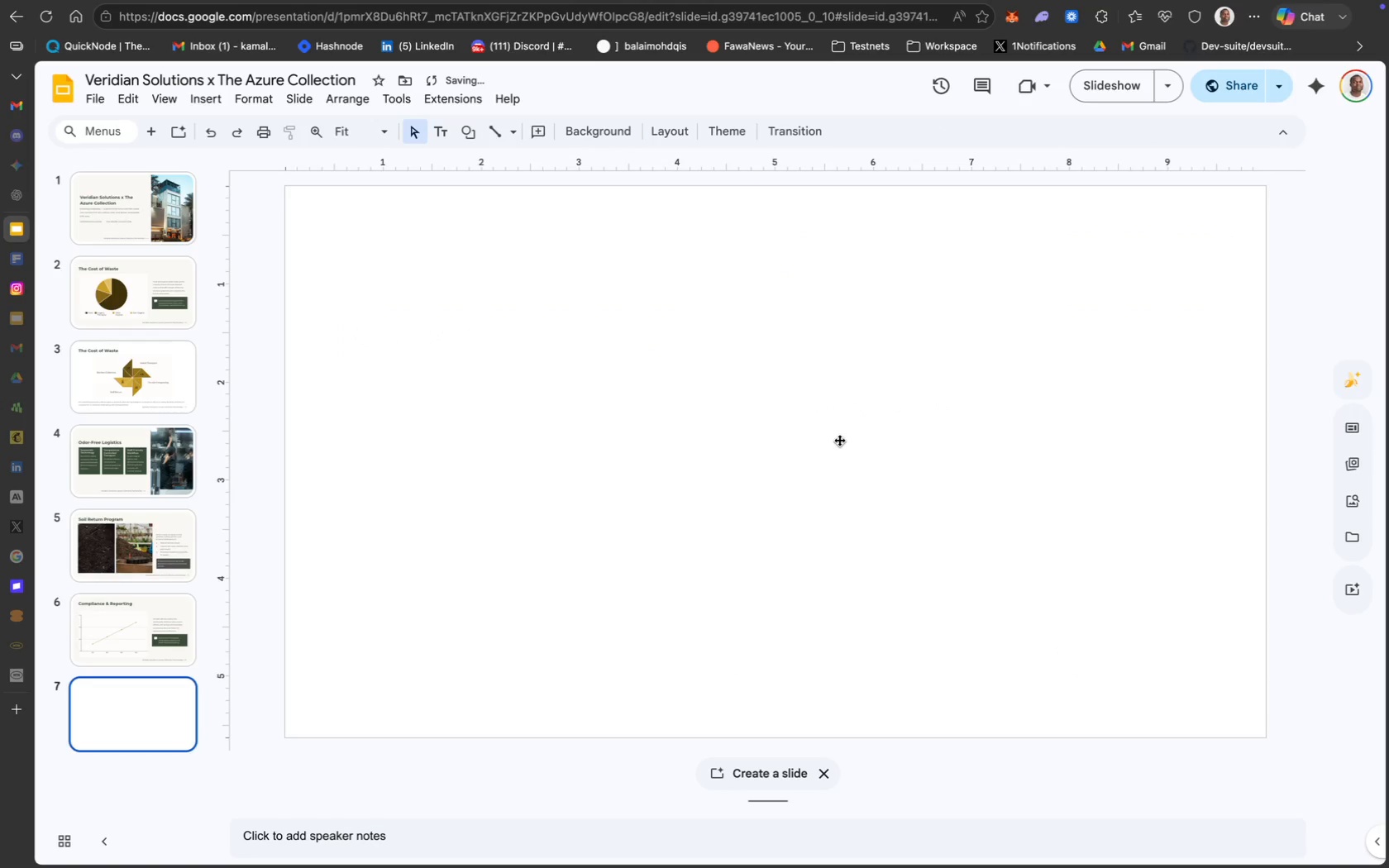 
left_click([827, 422])
 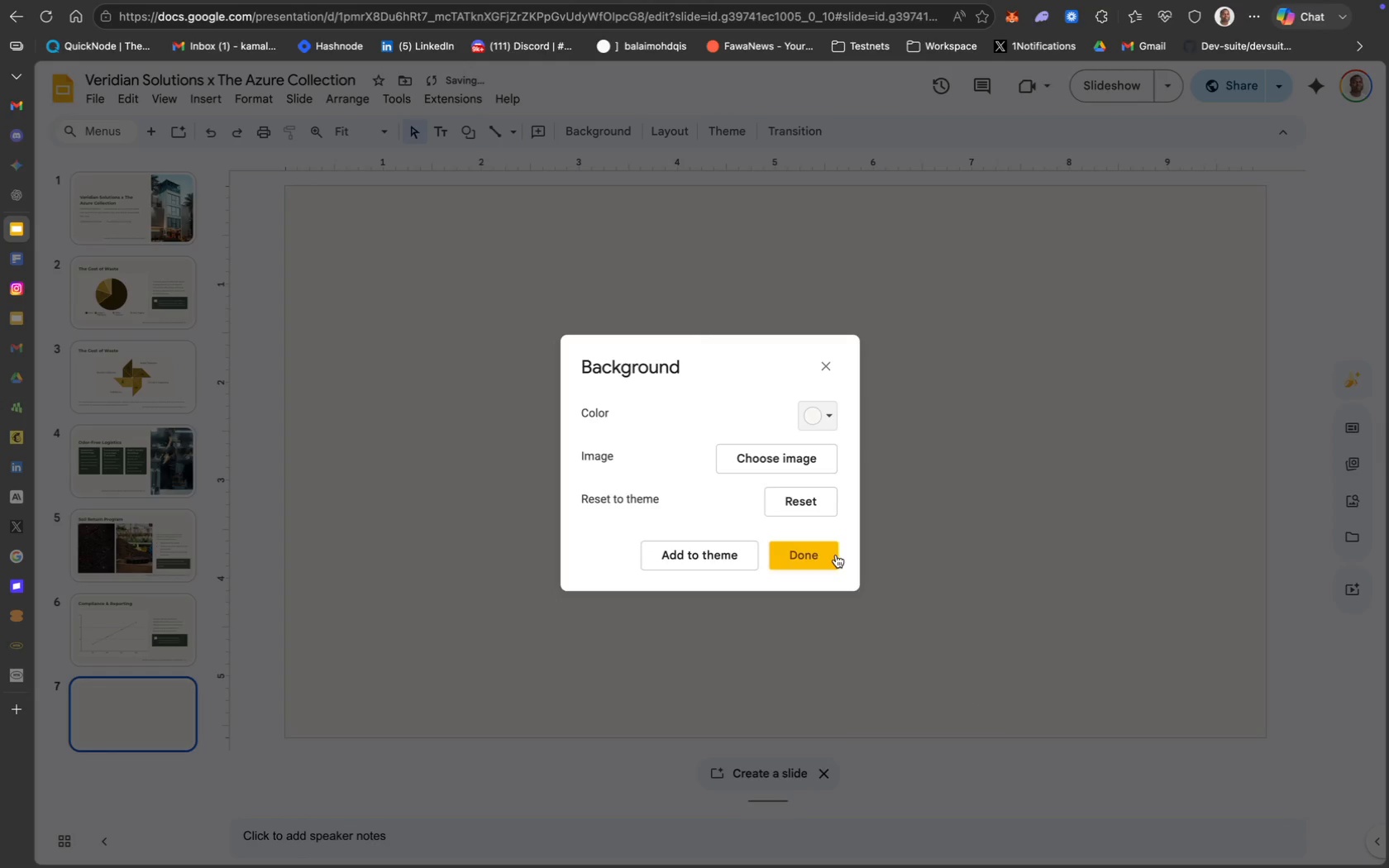 
left_click([817, 564])
 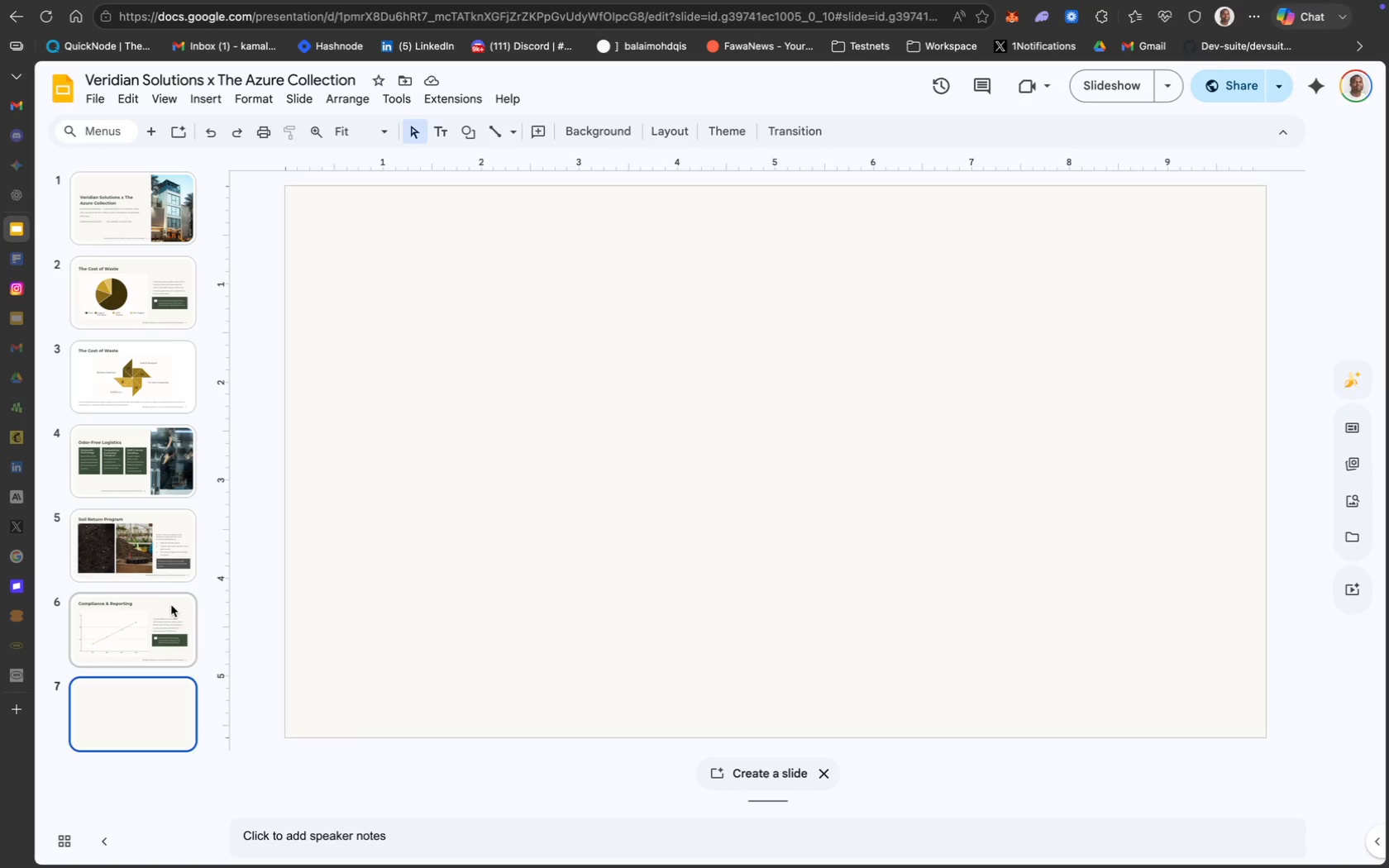 
wait(29.77)
 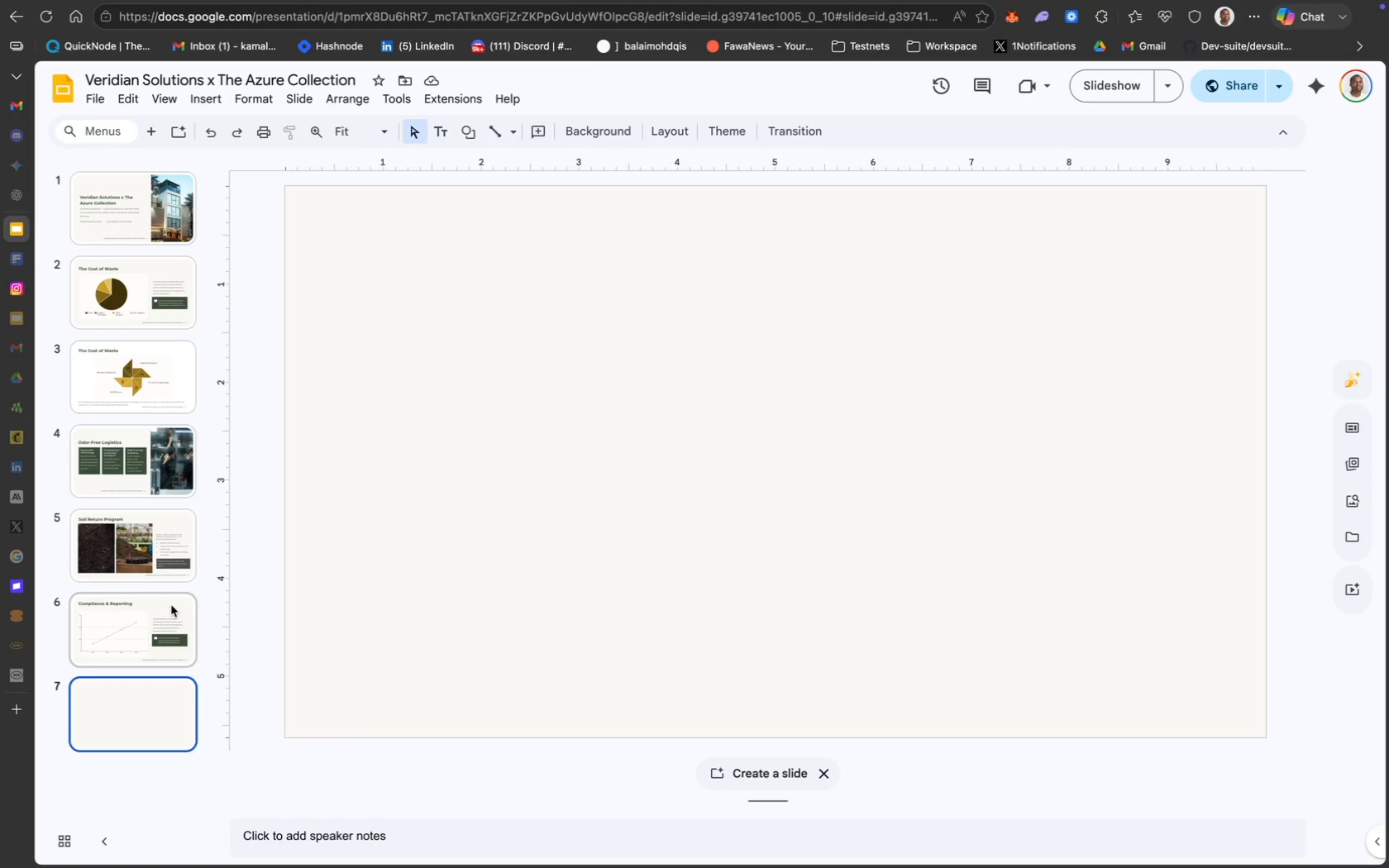 
left_click([150, 606])
 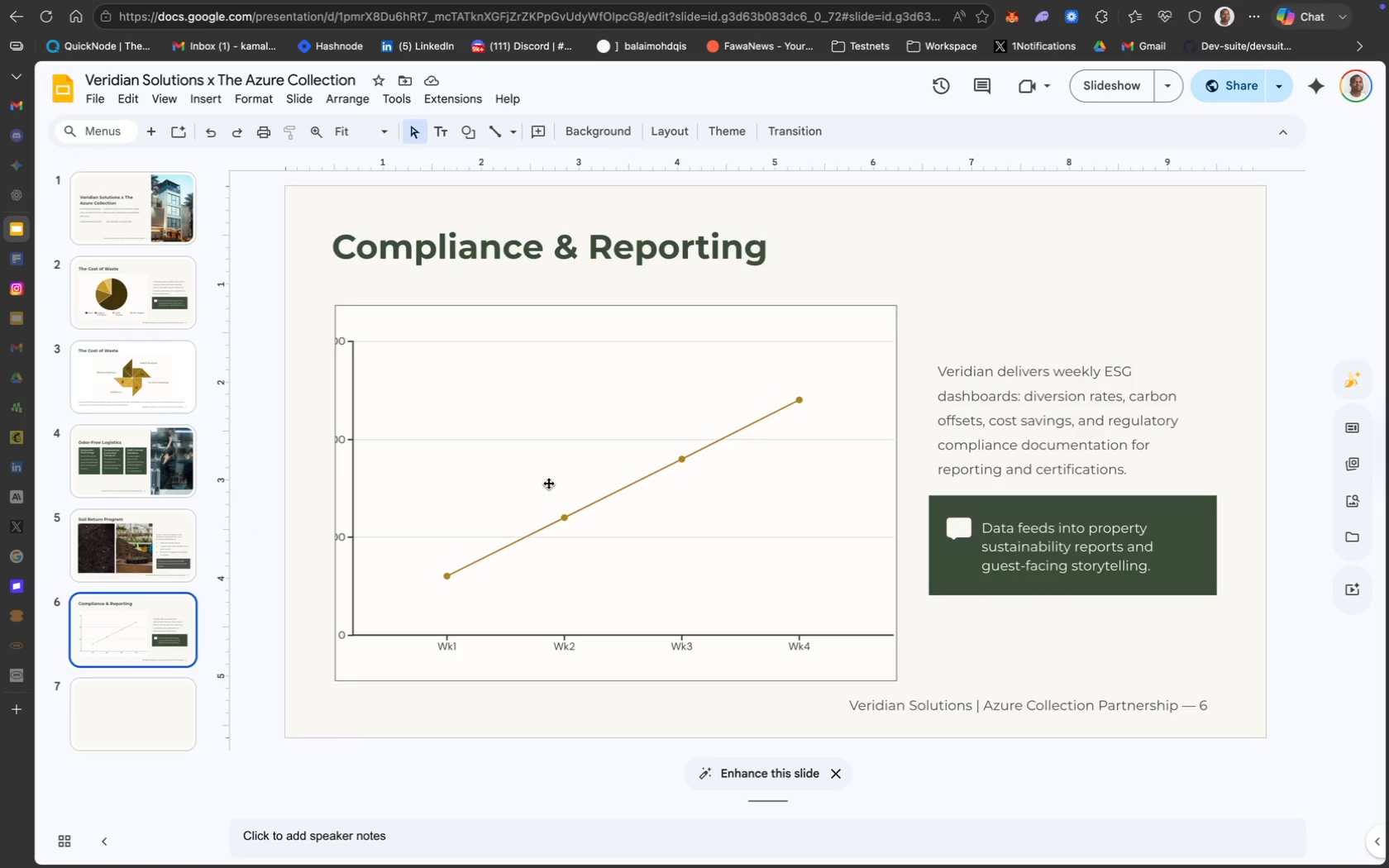 
hold_key(key=ShiftLeft, duration=6.06)
left_click([547, 484])
 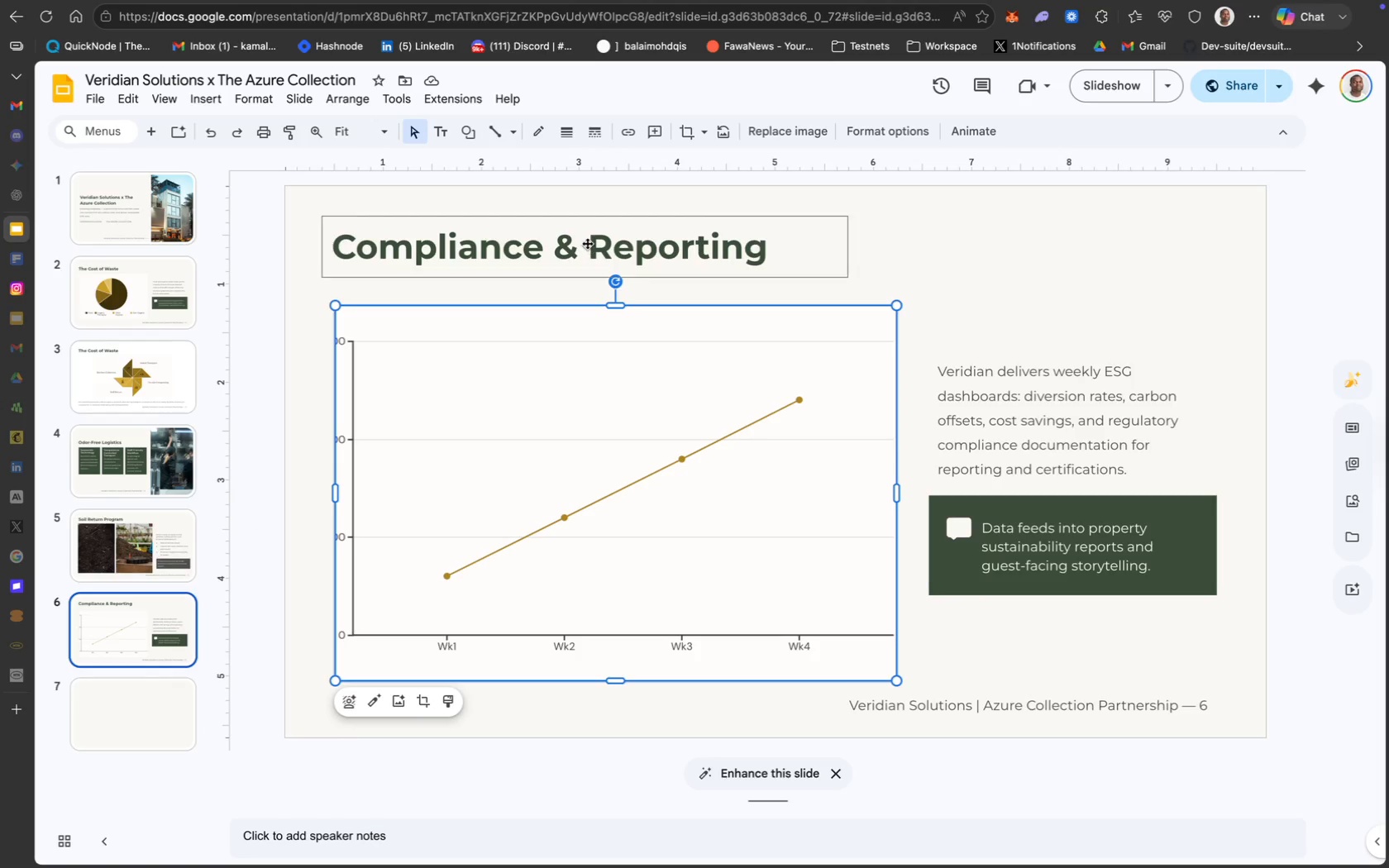 
left_click([587, 243])
 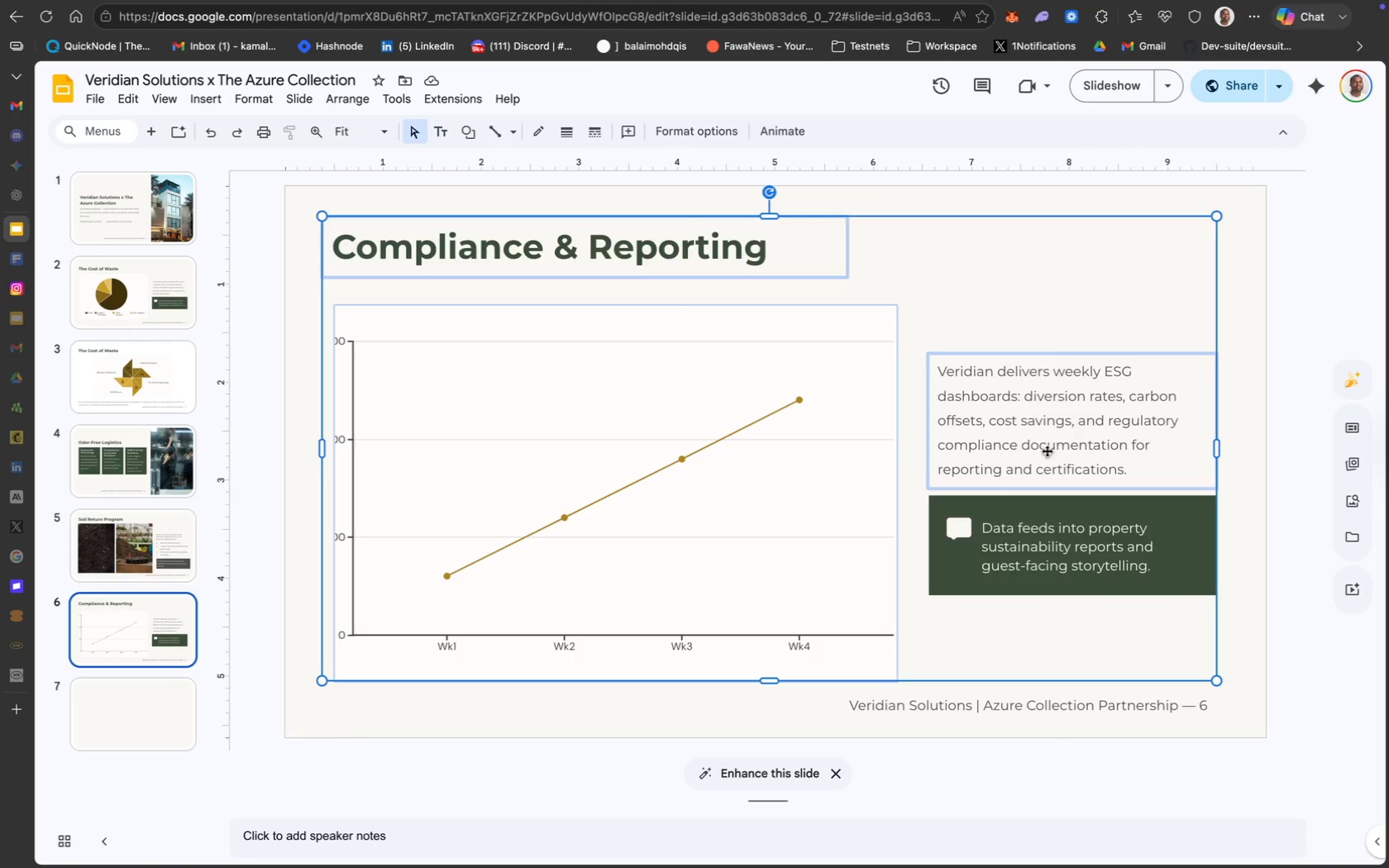 
left_click([1076, 551])
 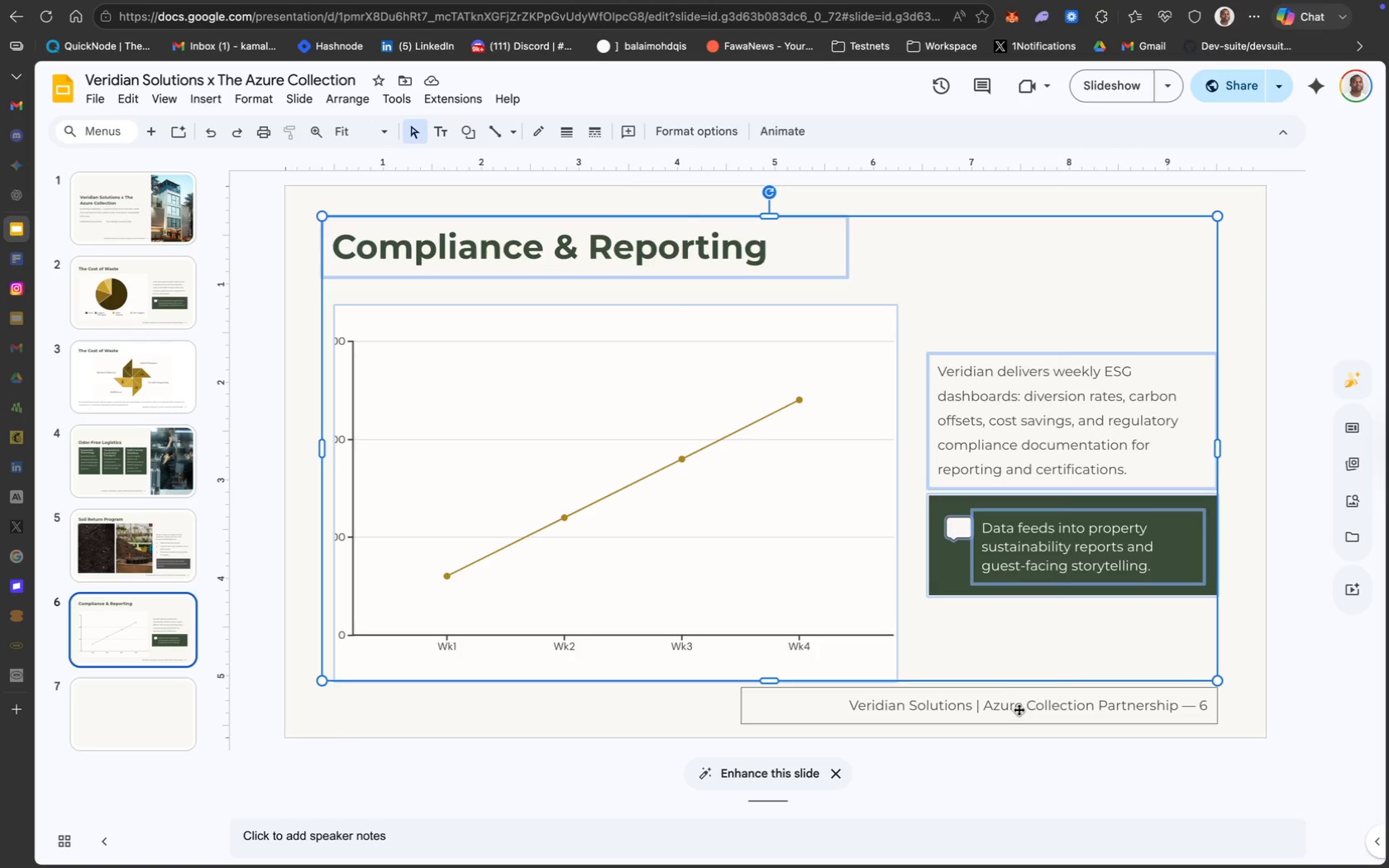 
key(Meta+C)
 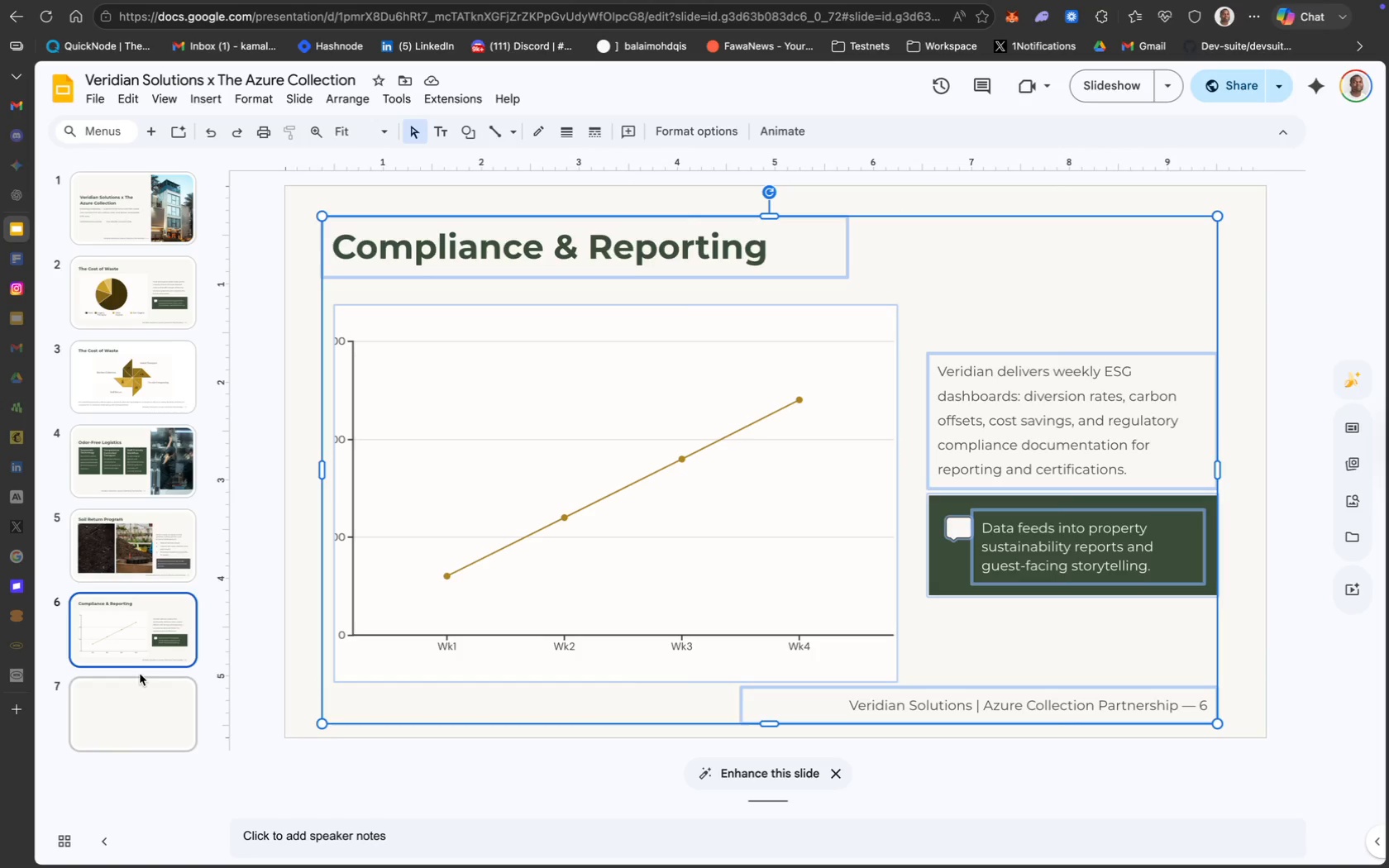 
left_click([118, 743])
 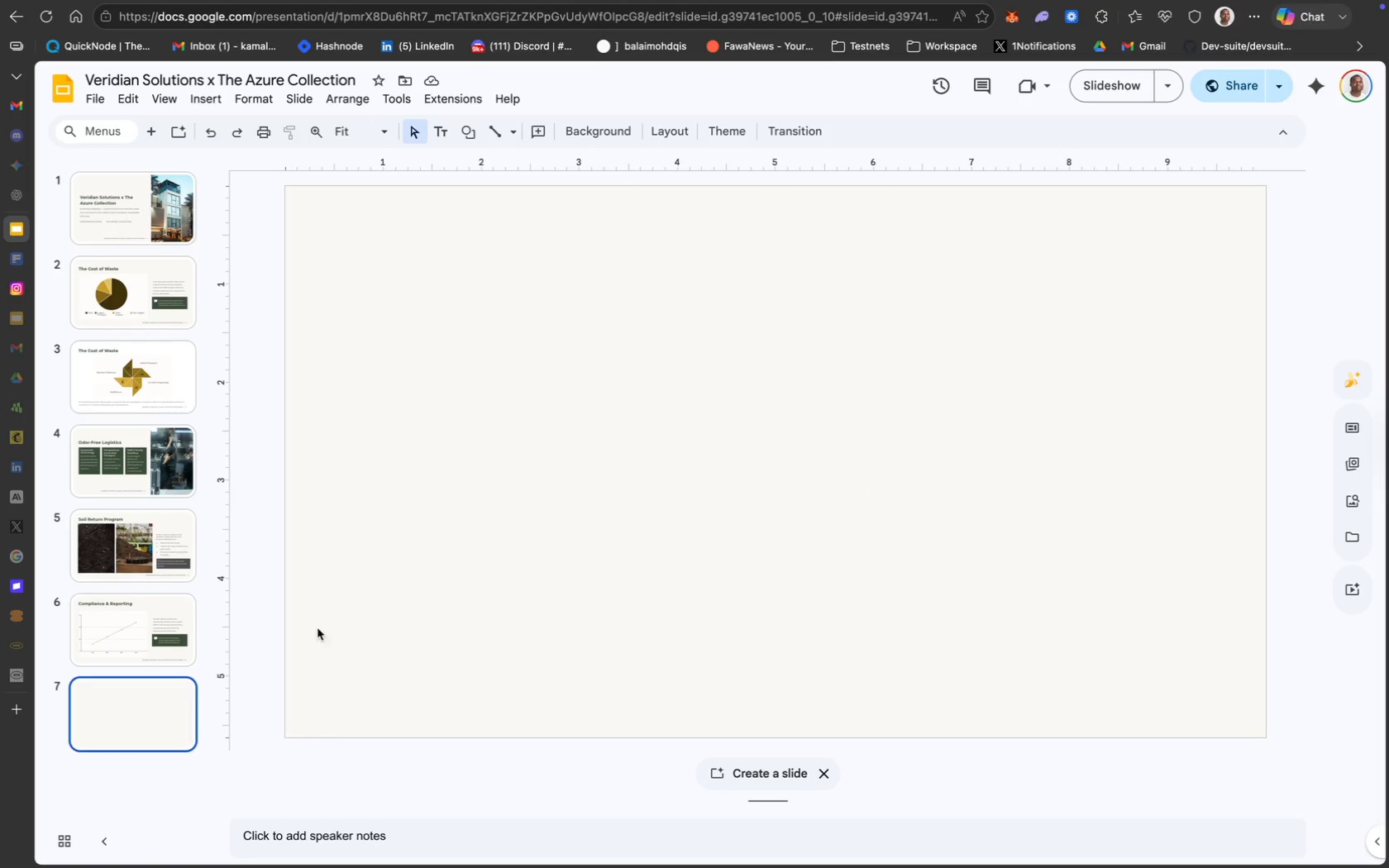 
left_click([468, 529])
 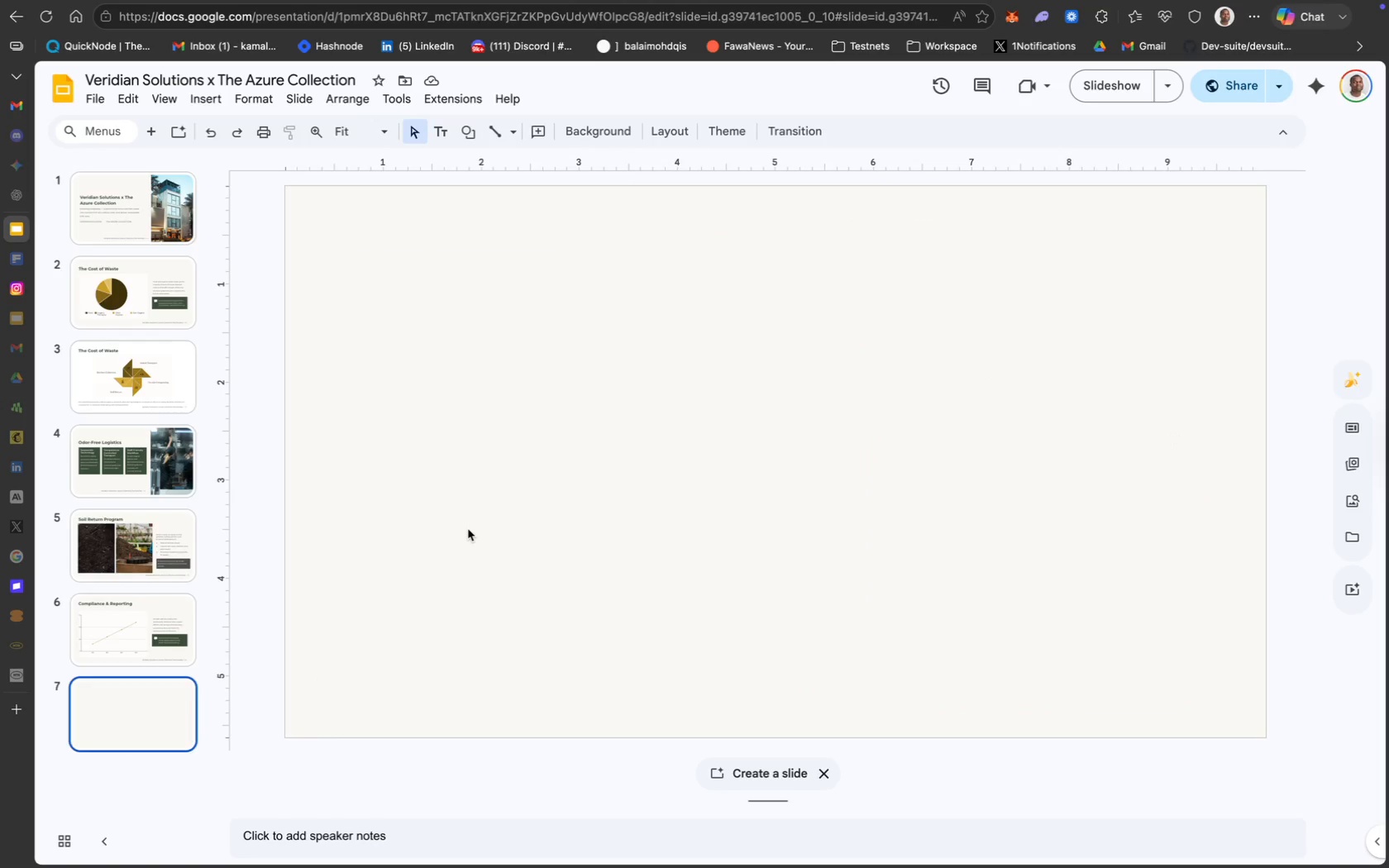 
key(Meta+V)
 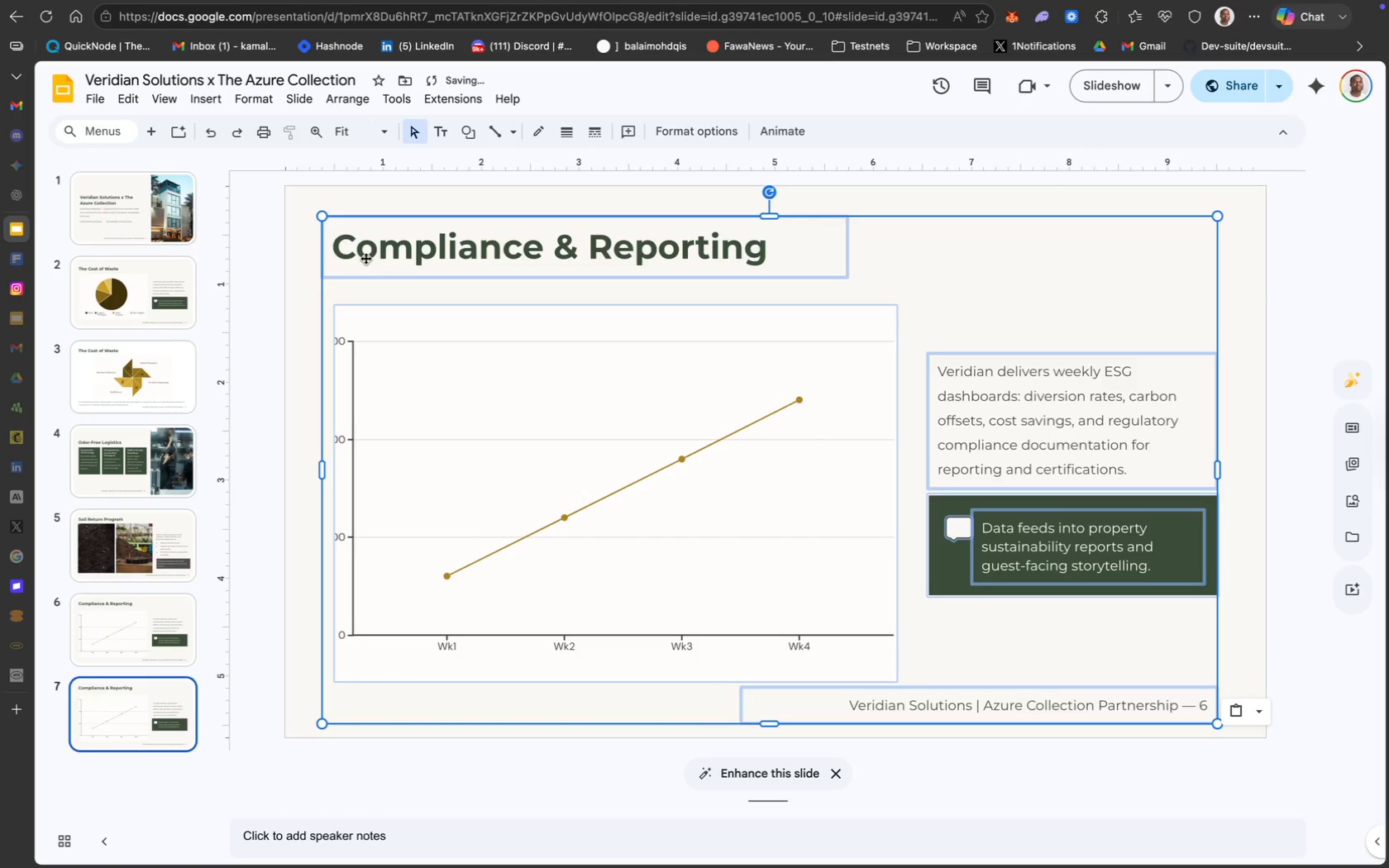 
left_click([302, 258])
 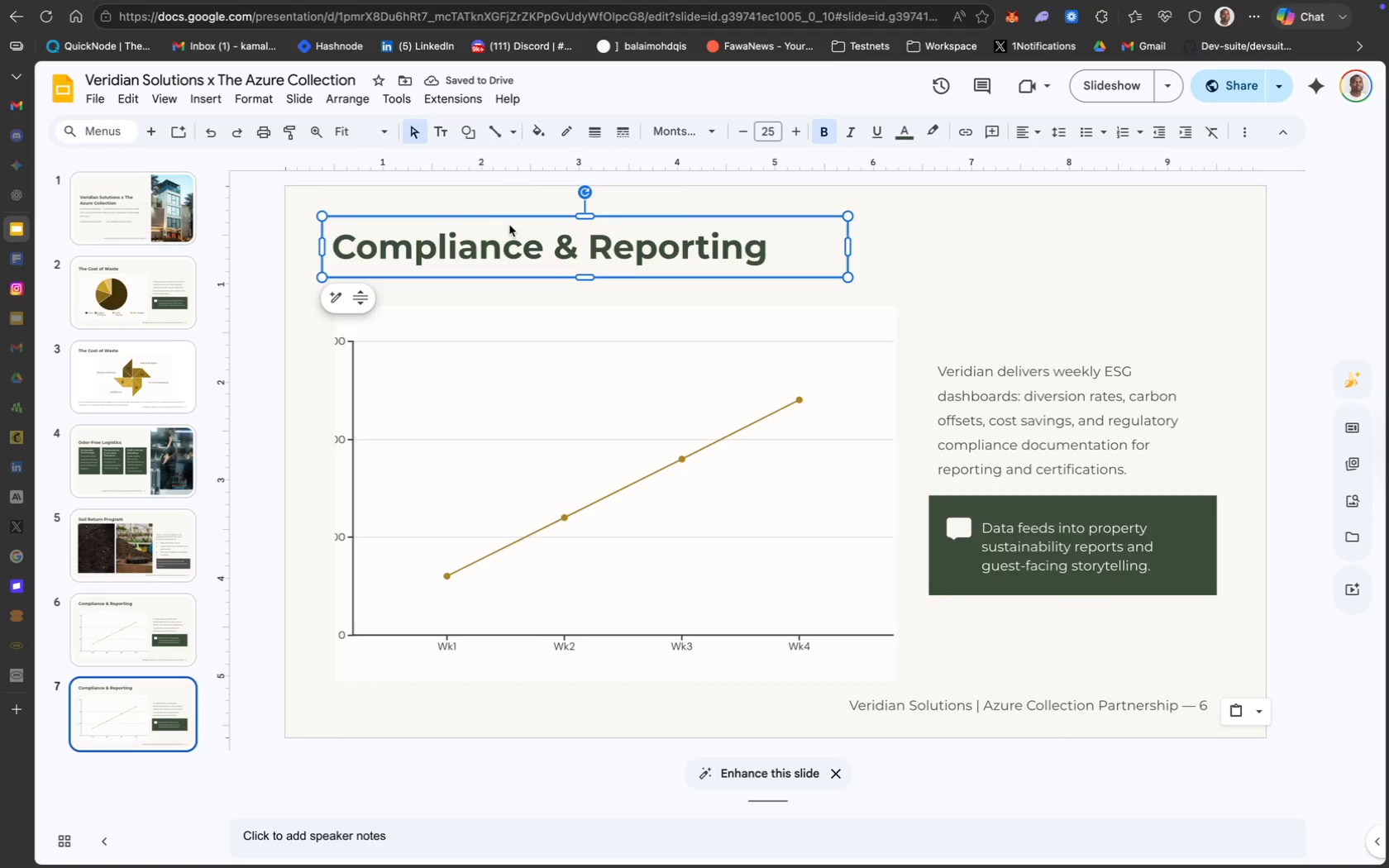 
left_click([522, 242])
 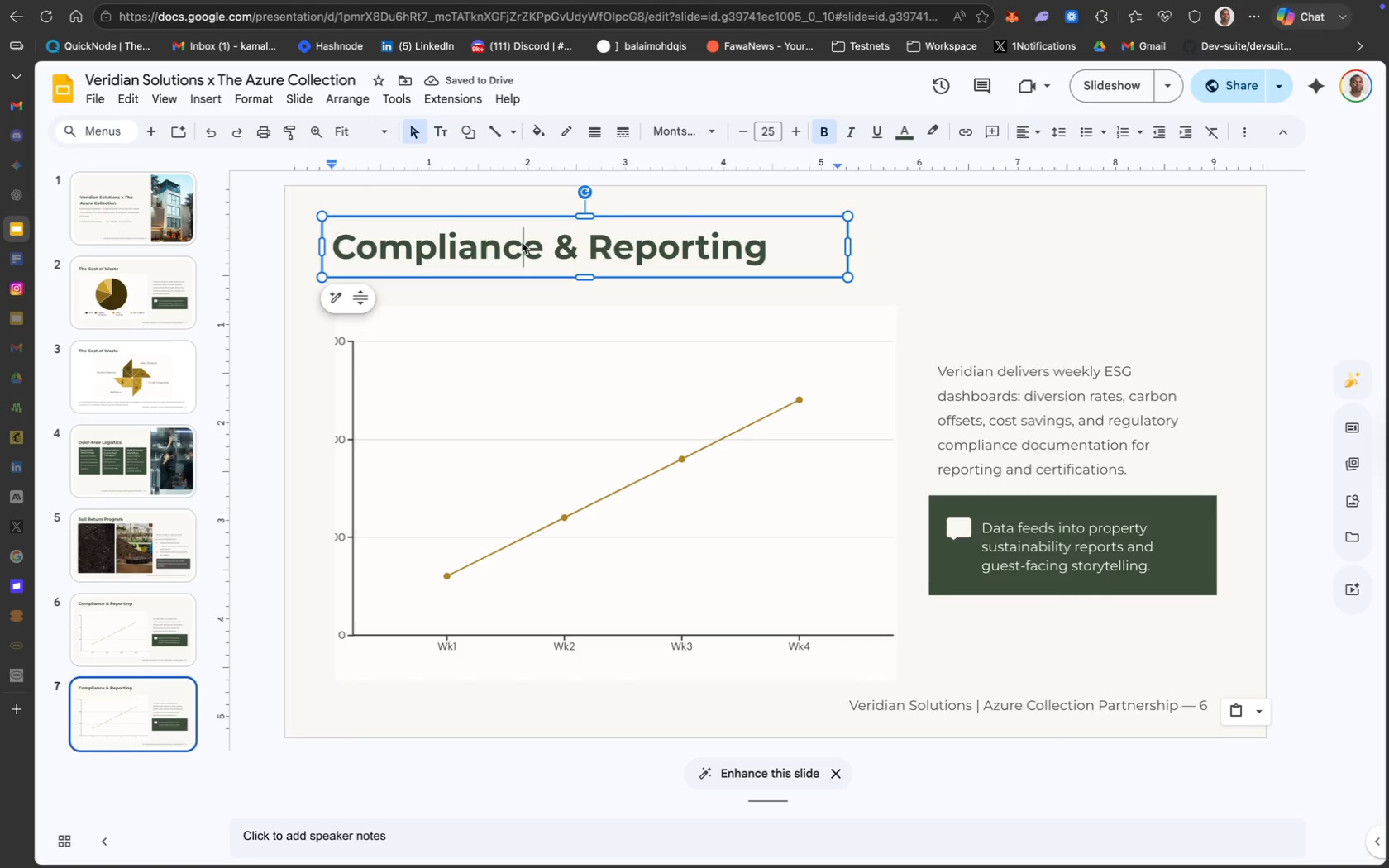 
key(Meta+A)
 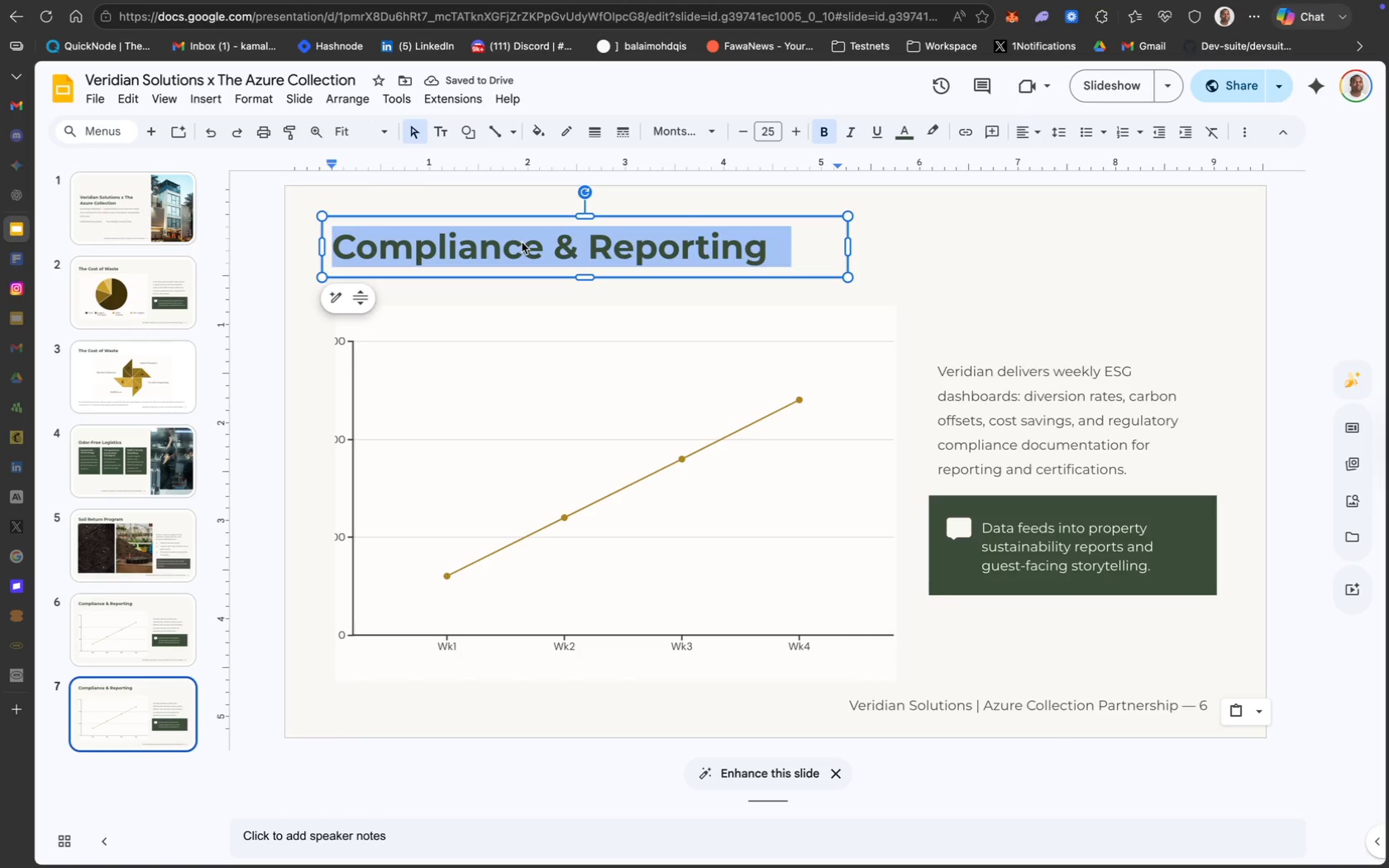 
type(Impact -- Case Study)
 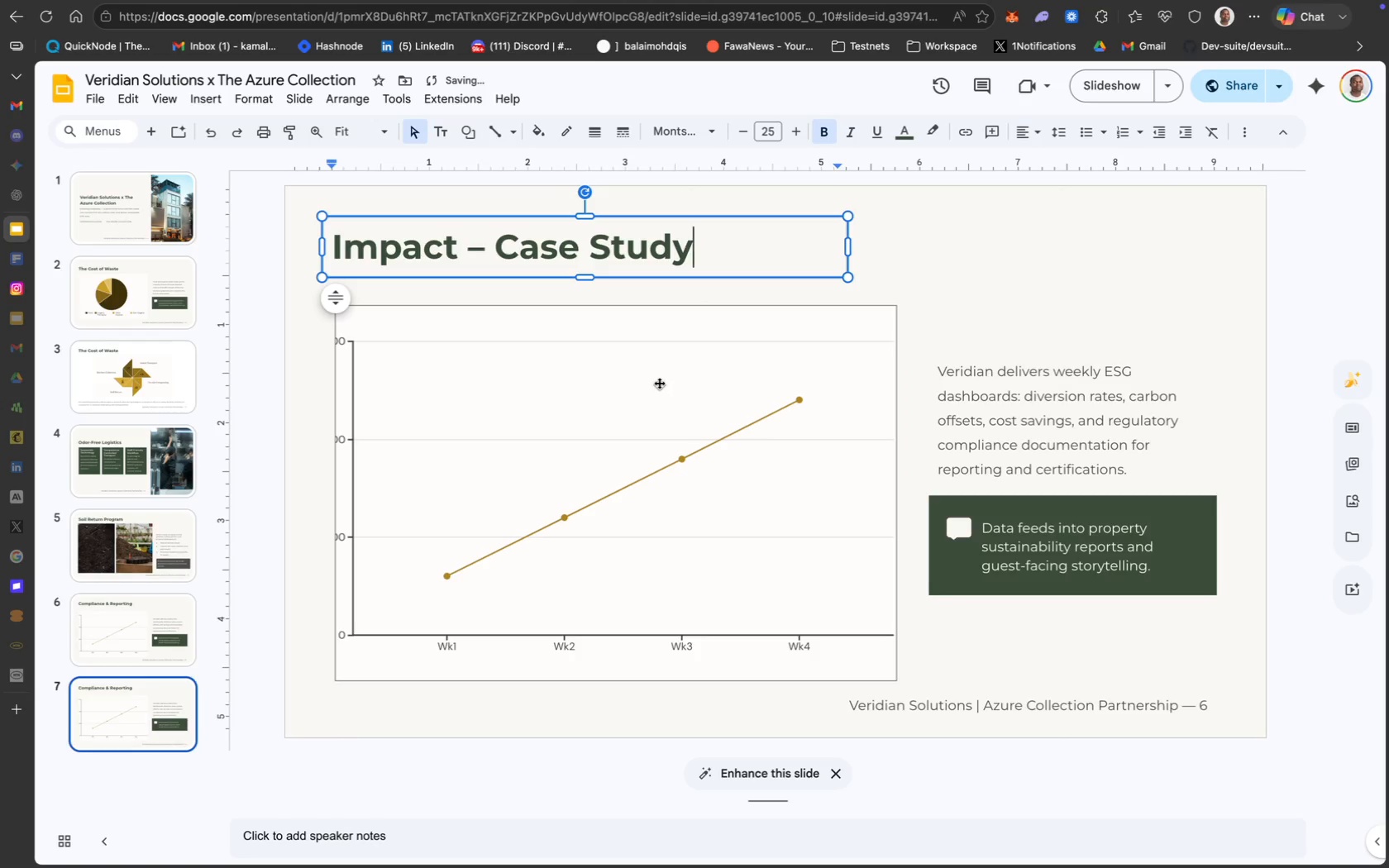 
left_click([666, 395])
 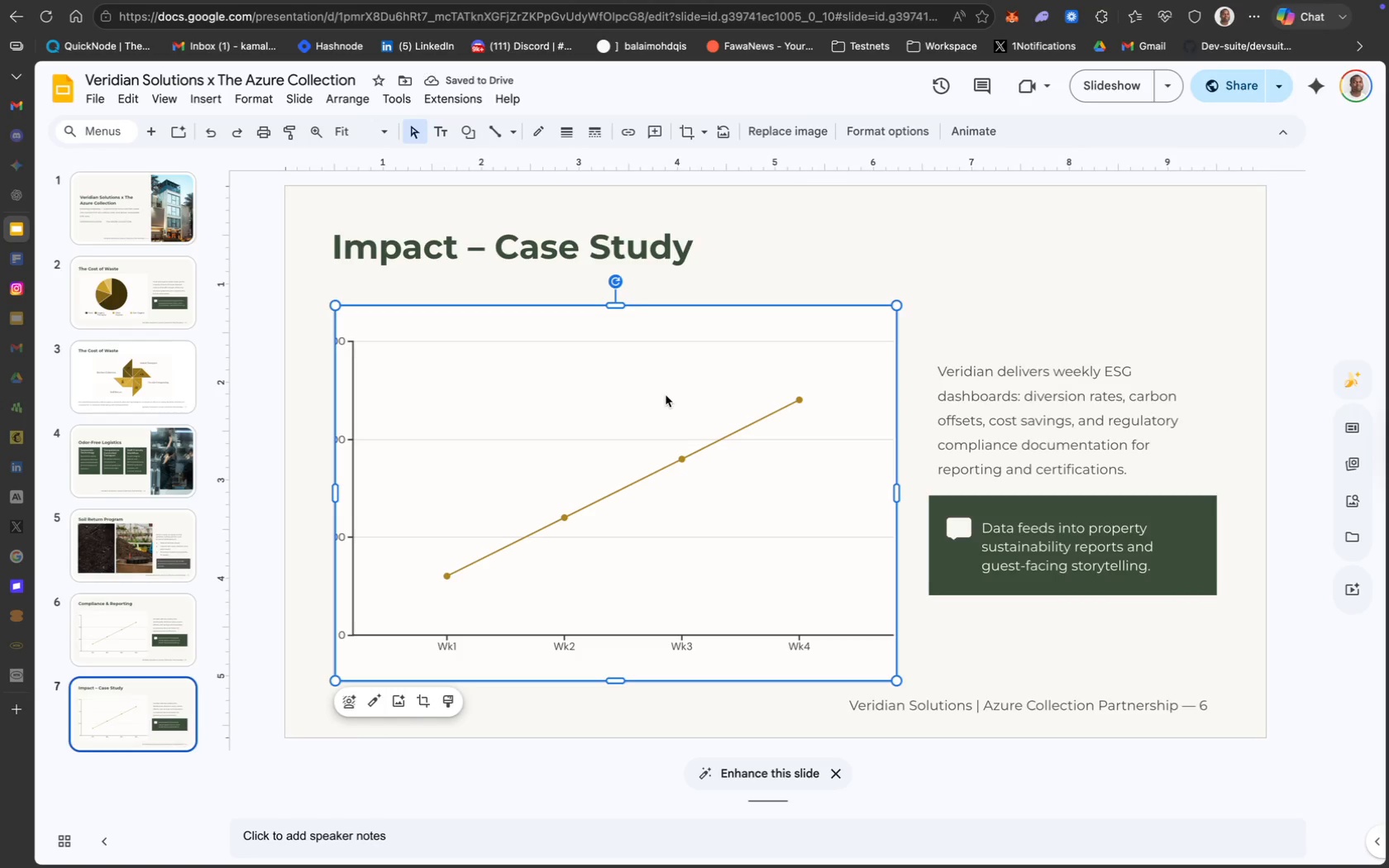 
right_click([666, 395])
 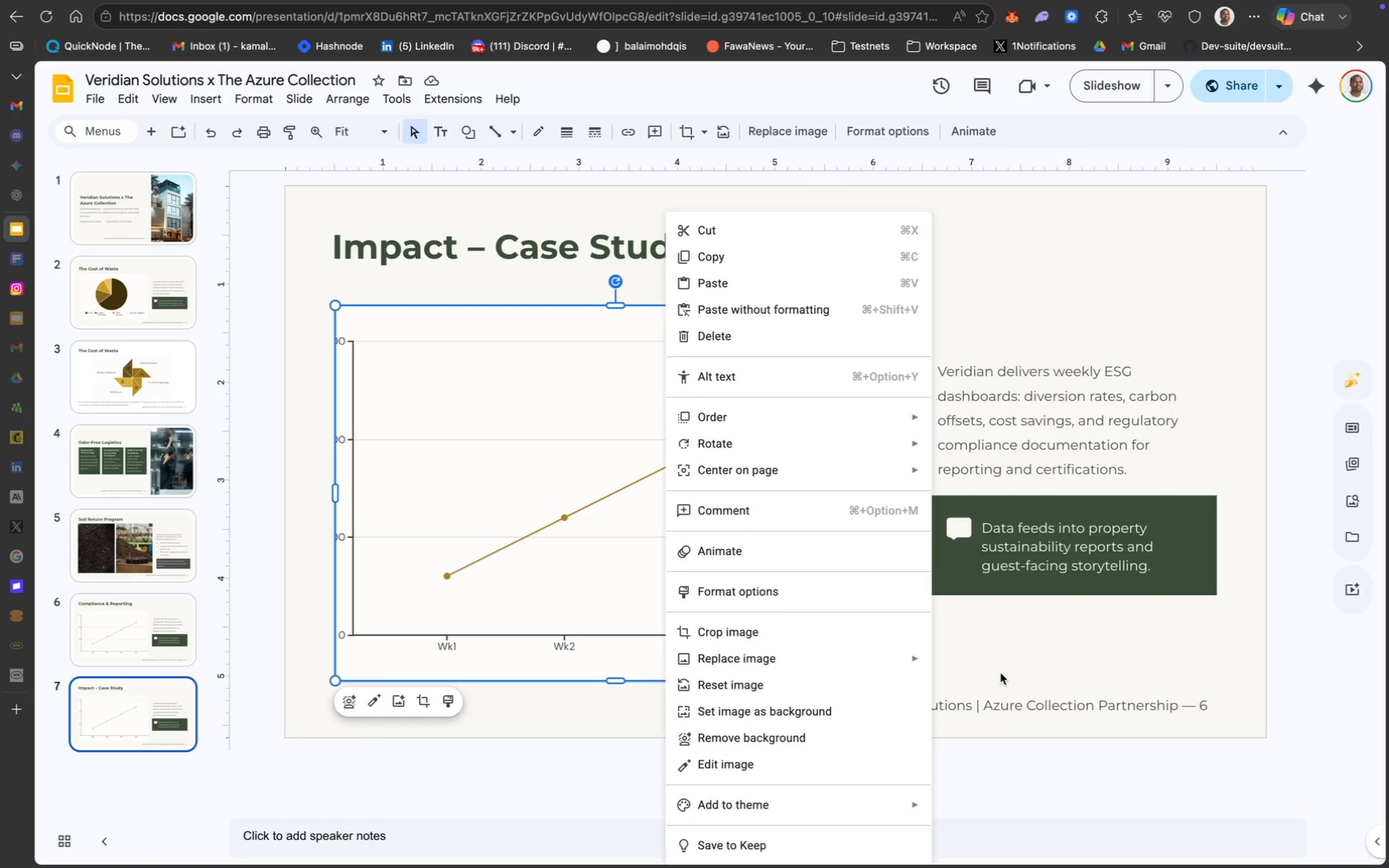 
left_click([1025, 664])
 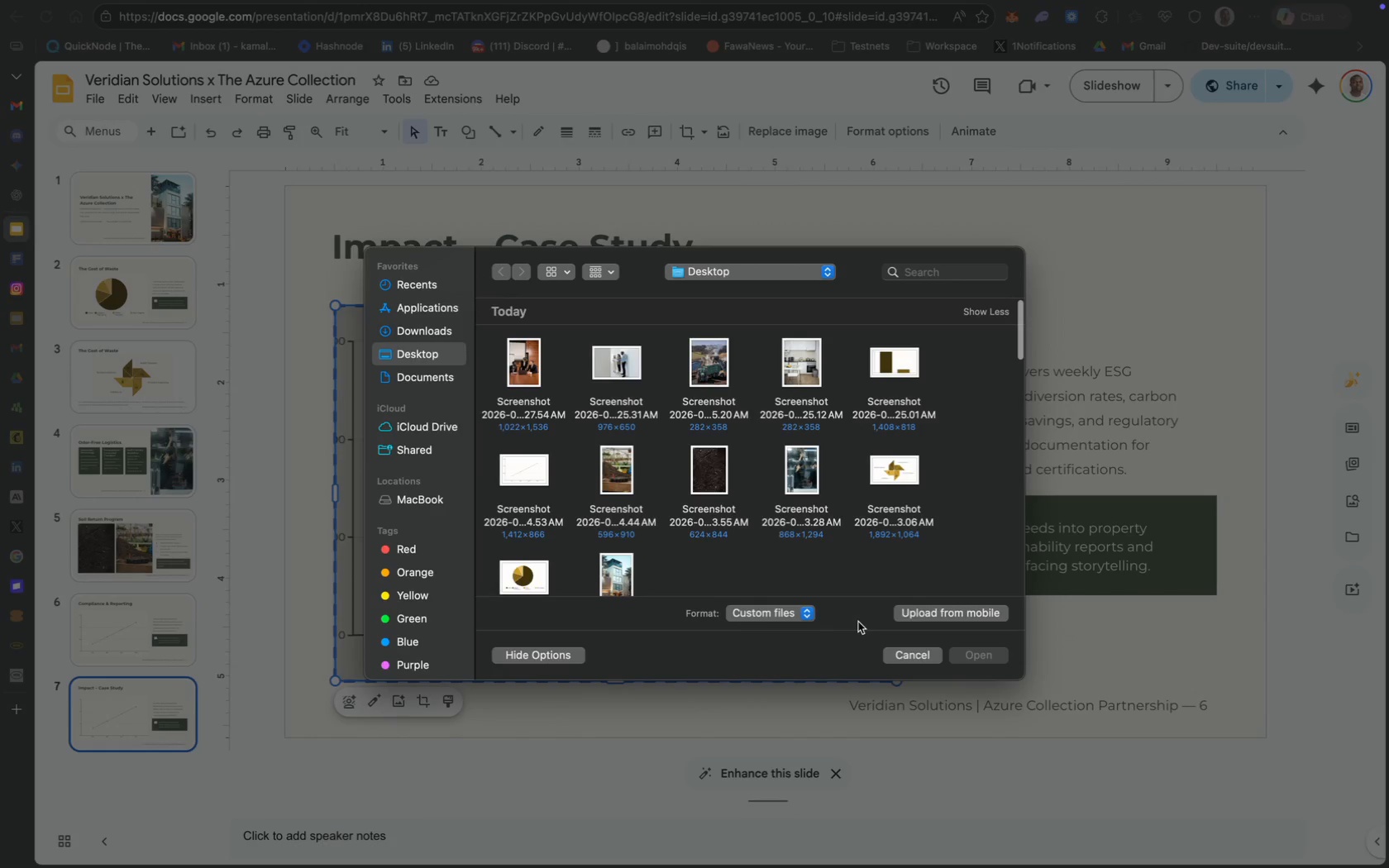 
scroll: coordinate [730, 513], scroll_direction: up, amount: 5.0
 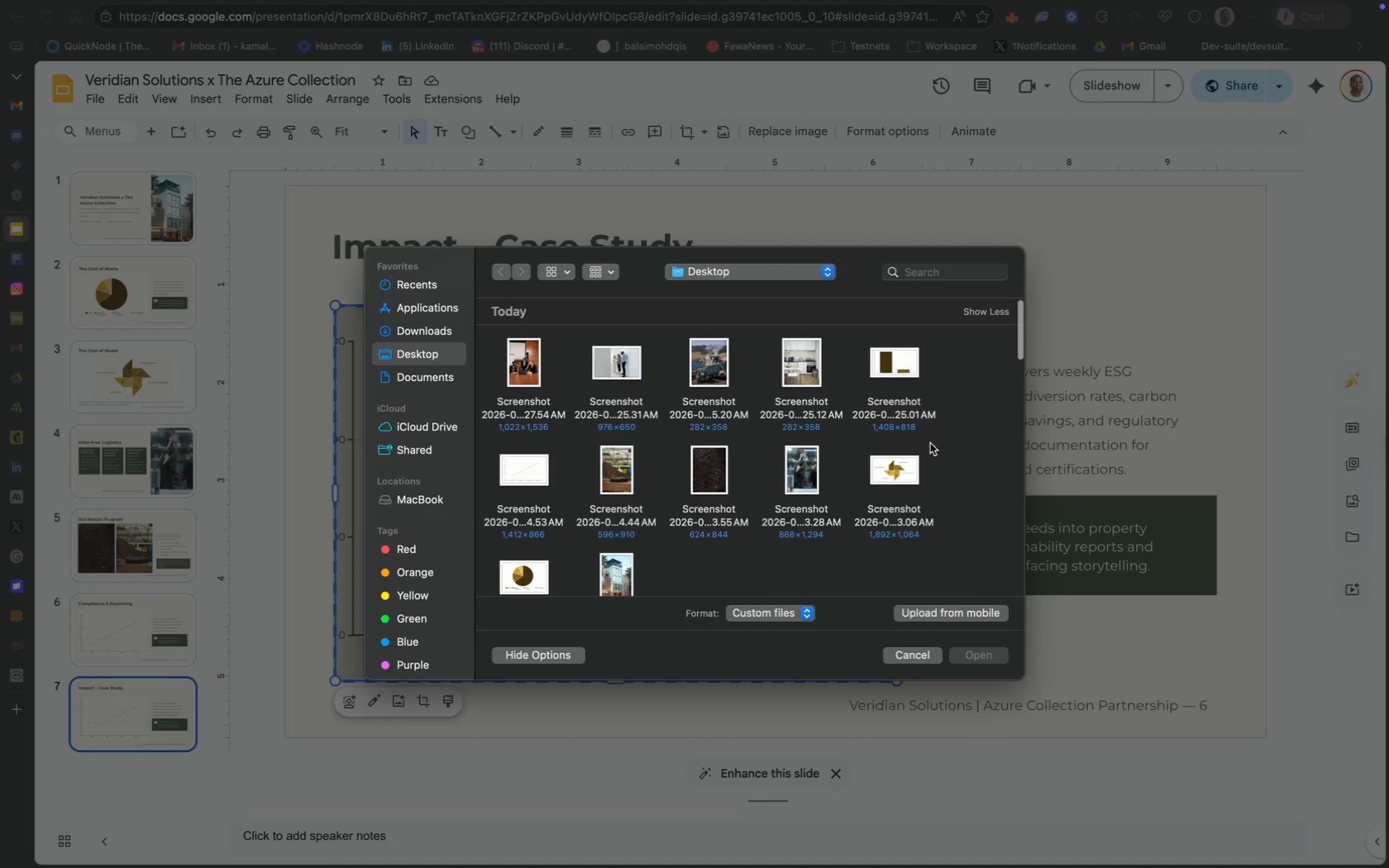 
left_click([900, 370])
 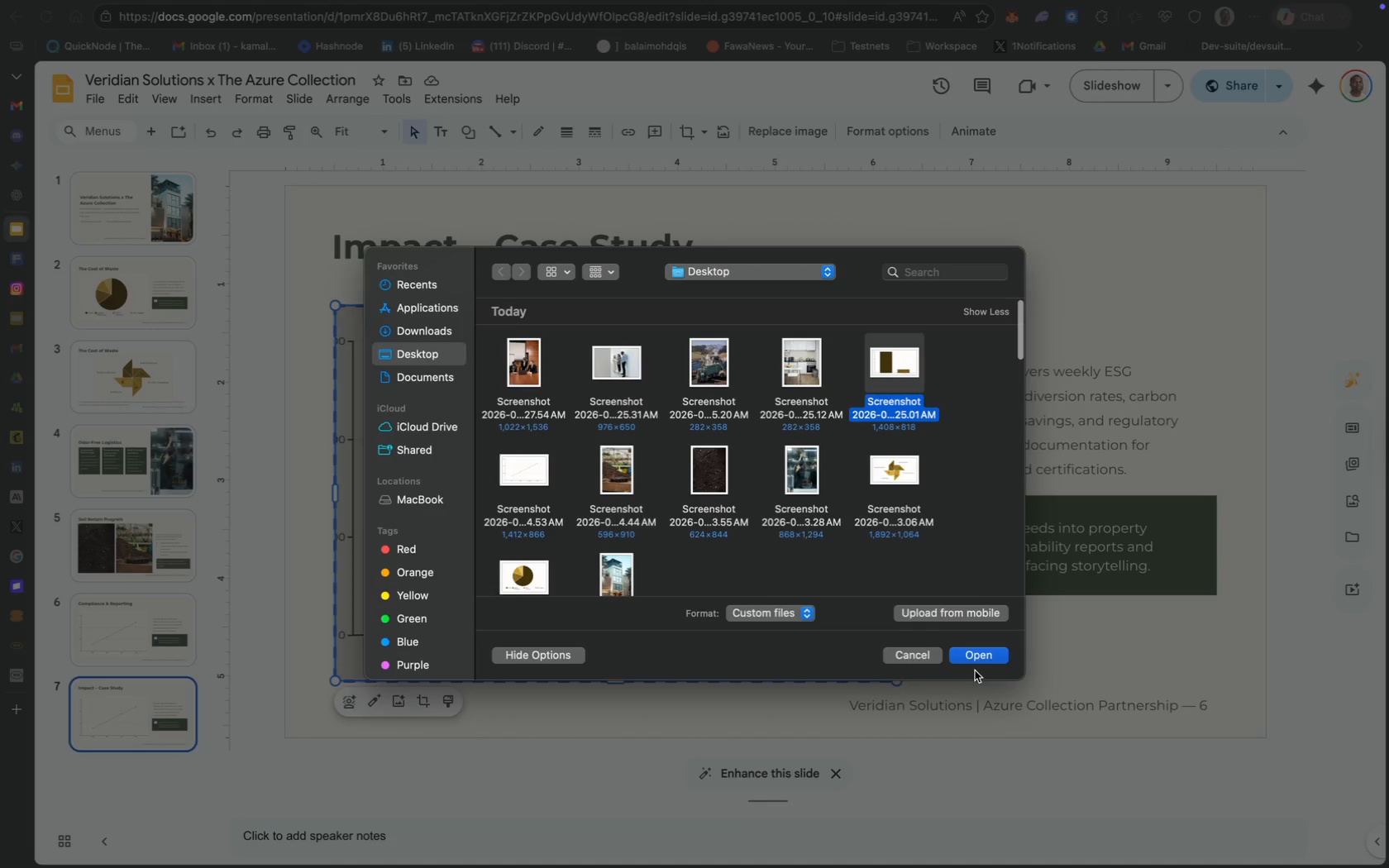 
left_click([977, 656])
 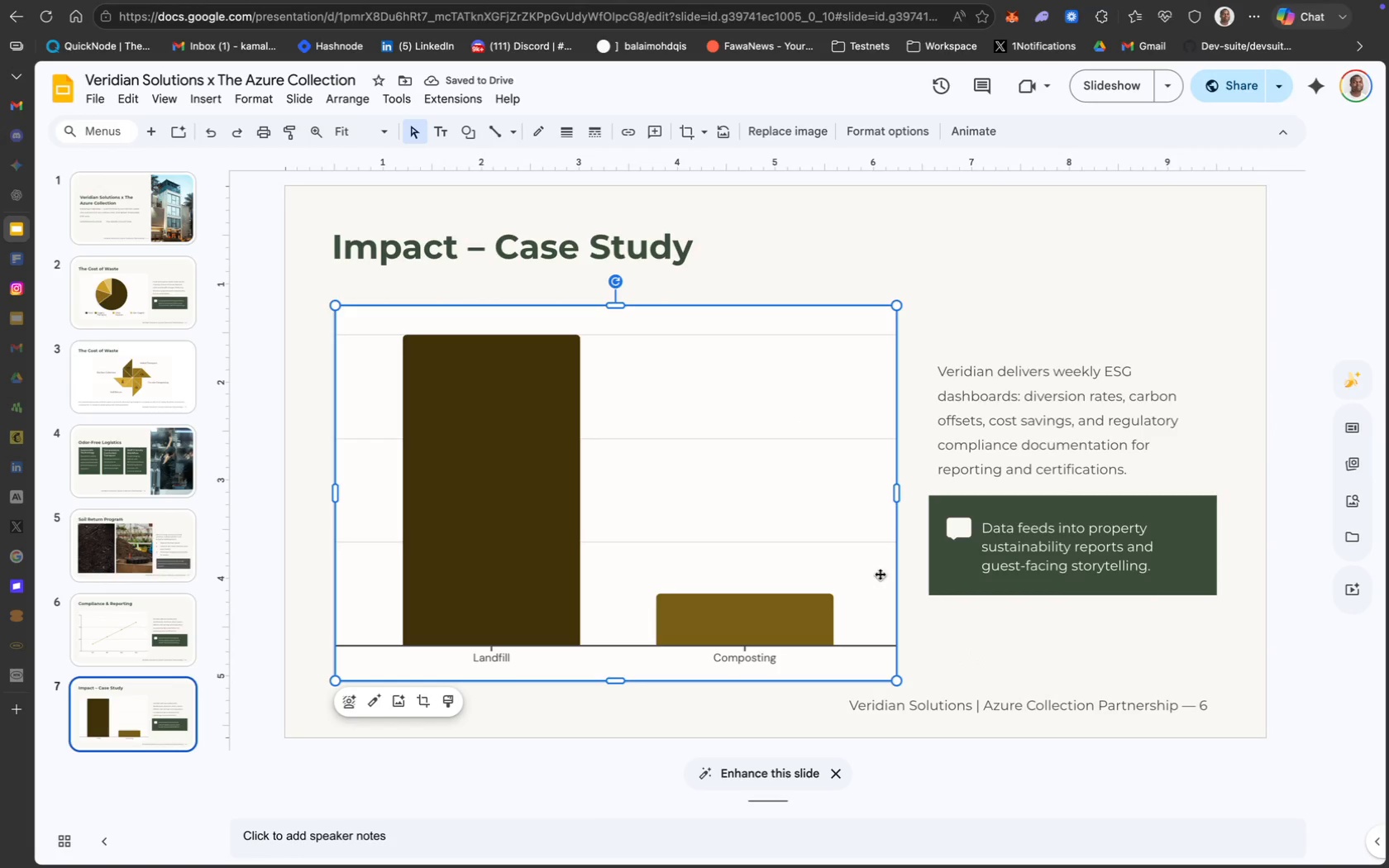 
wait(5.18)
 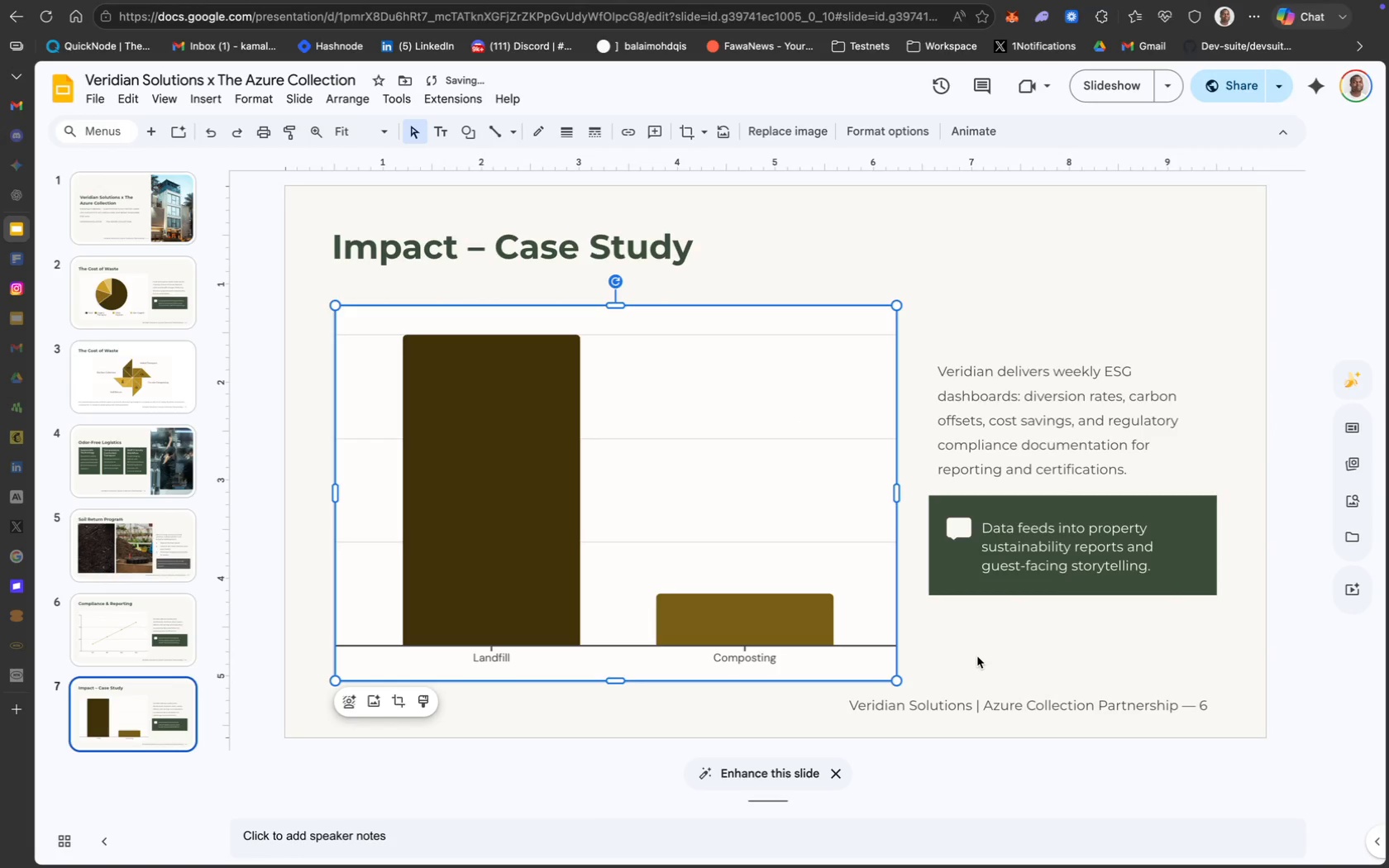 
left_click([995, 403])
 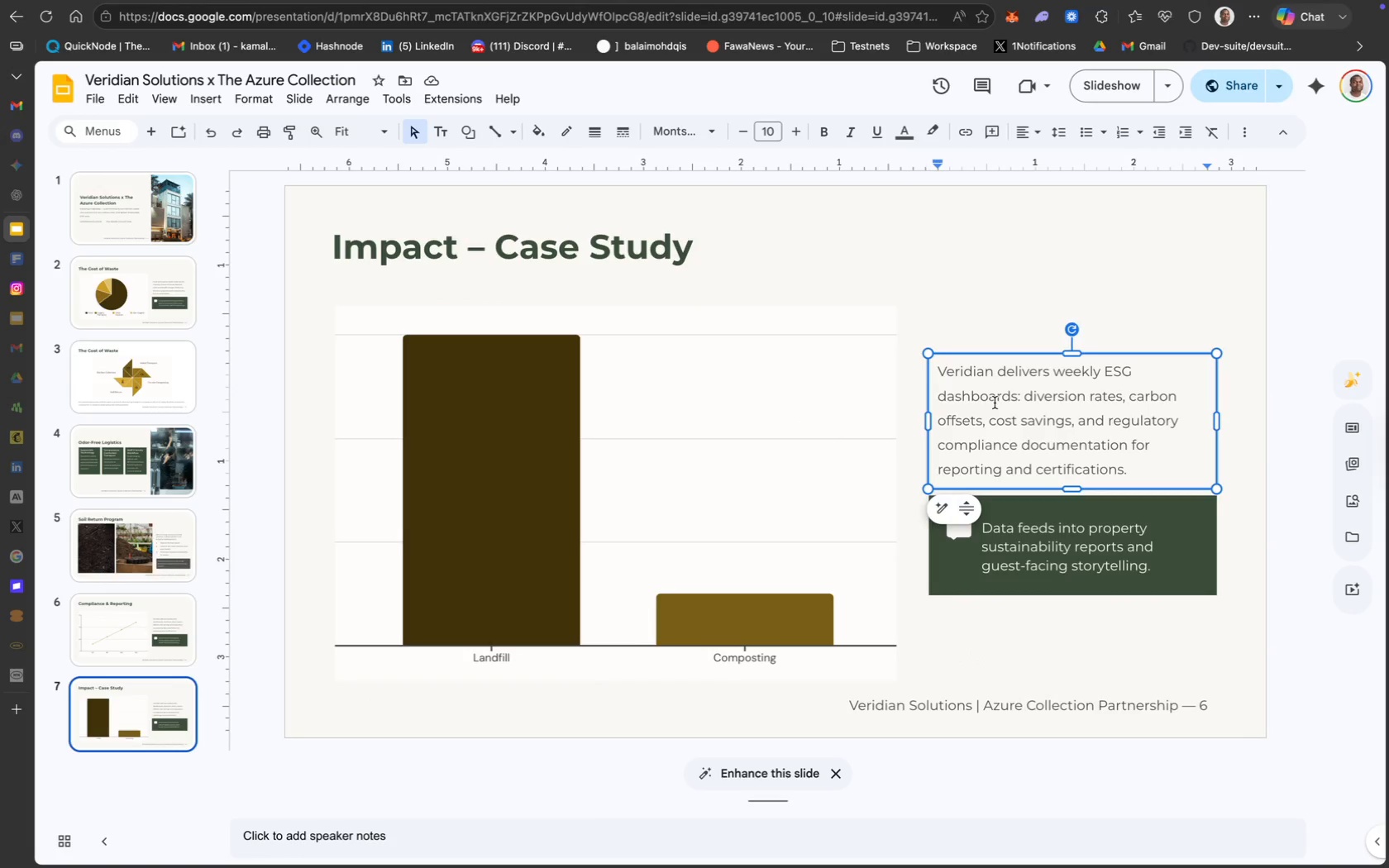 
key(Meta+A)
 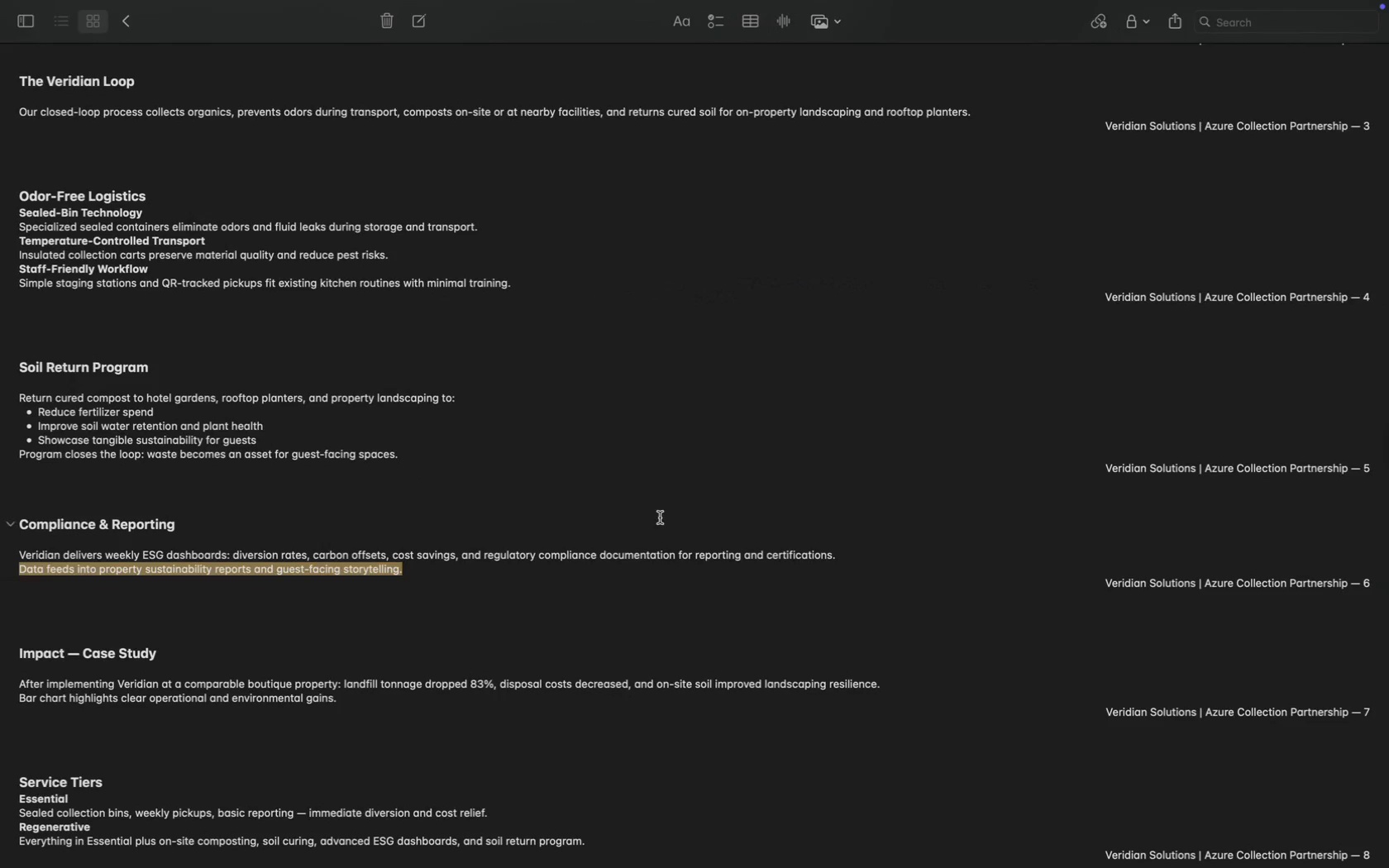 
wait(6.33)
 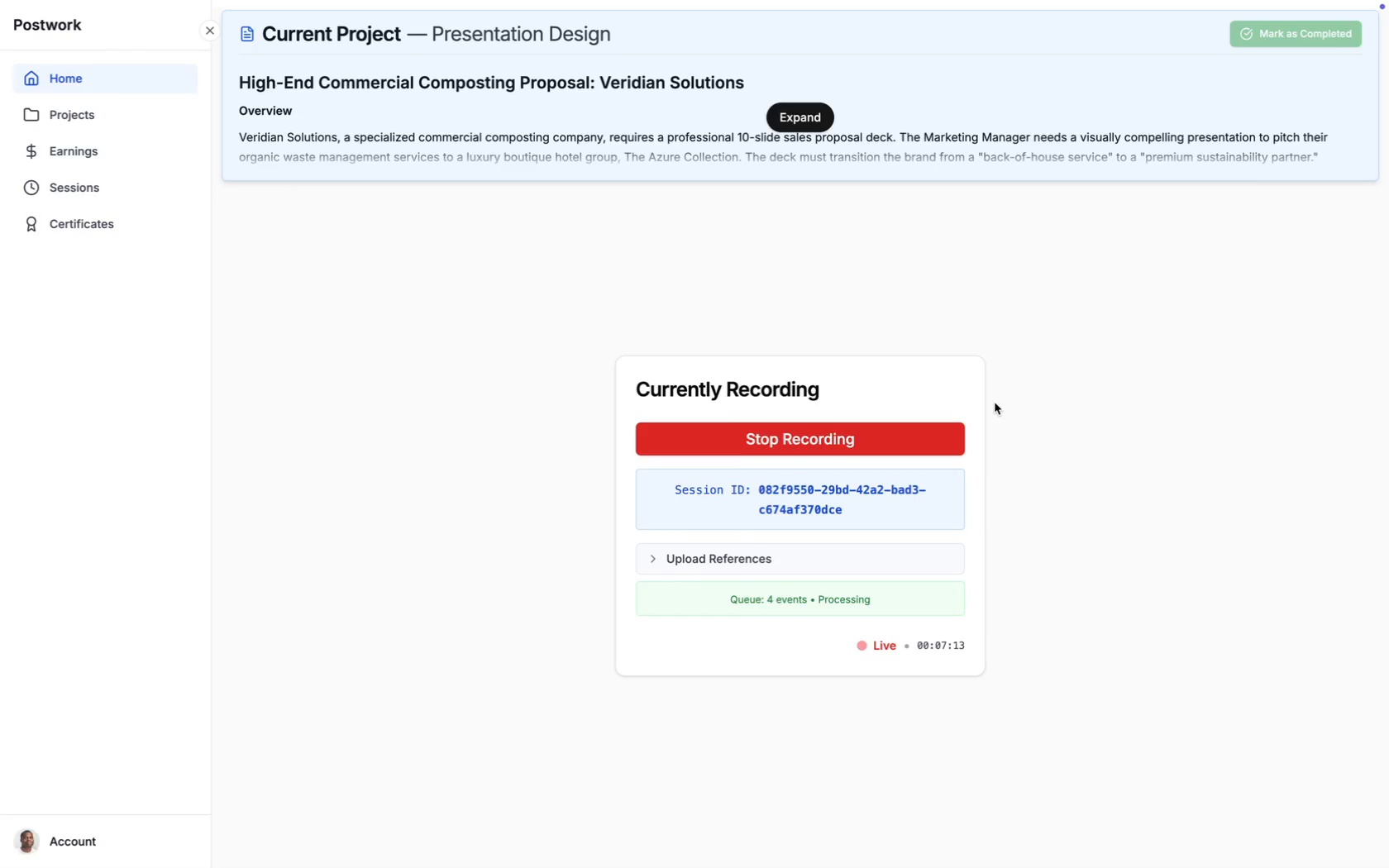 
left_click_drag(start_coordinate=[900, 686], to_coordinate=[0, 689])
 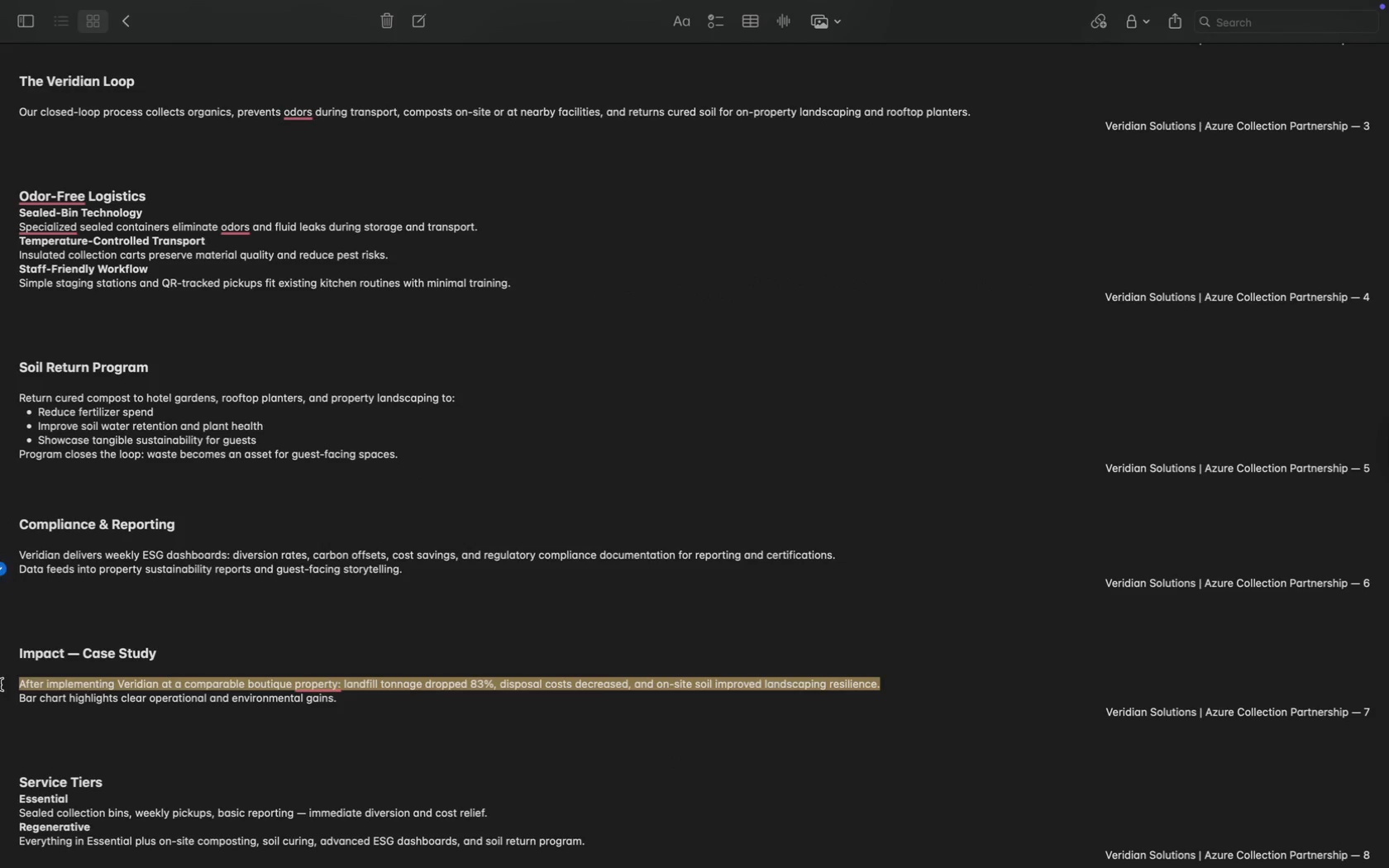 
key(Meta+C)
 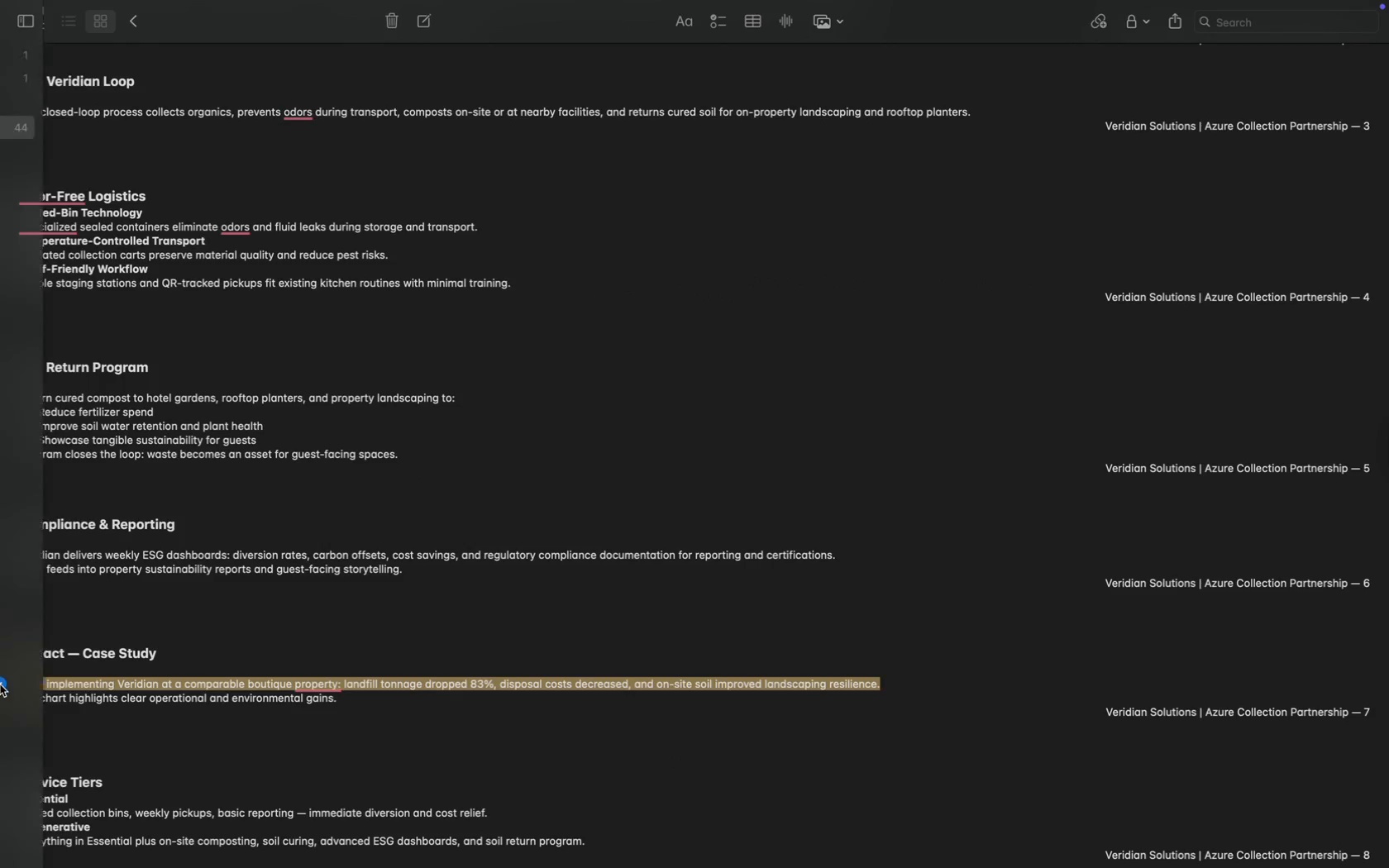 
scroll: coordinate [0, 684], scroll_direction: down, amount: 19.0
 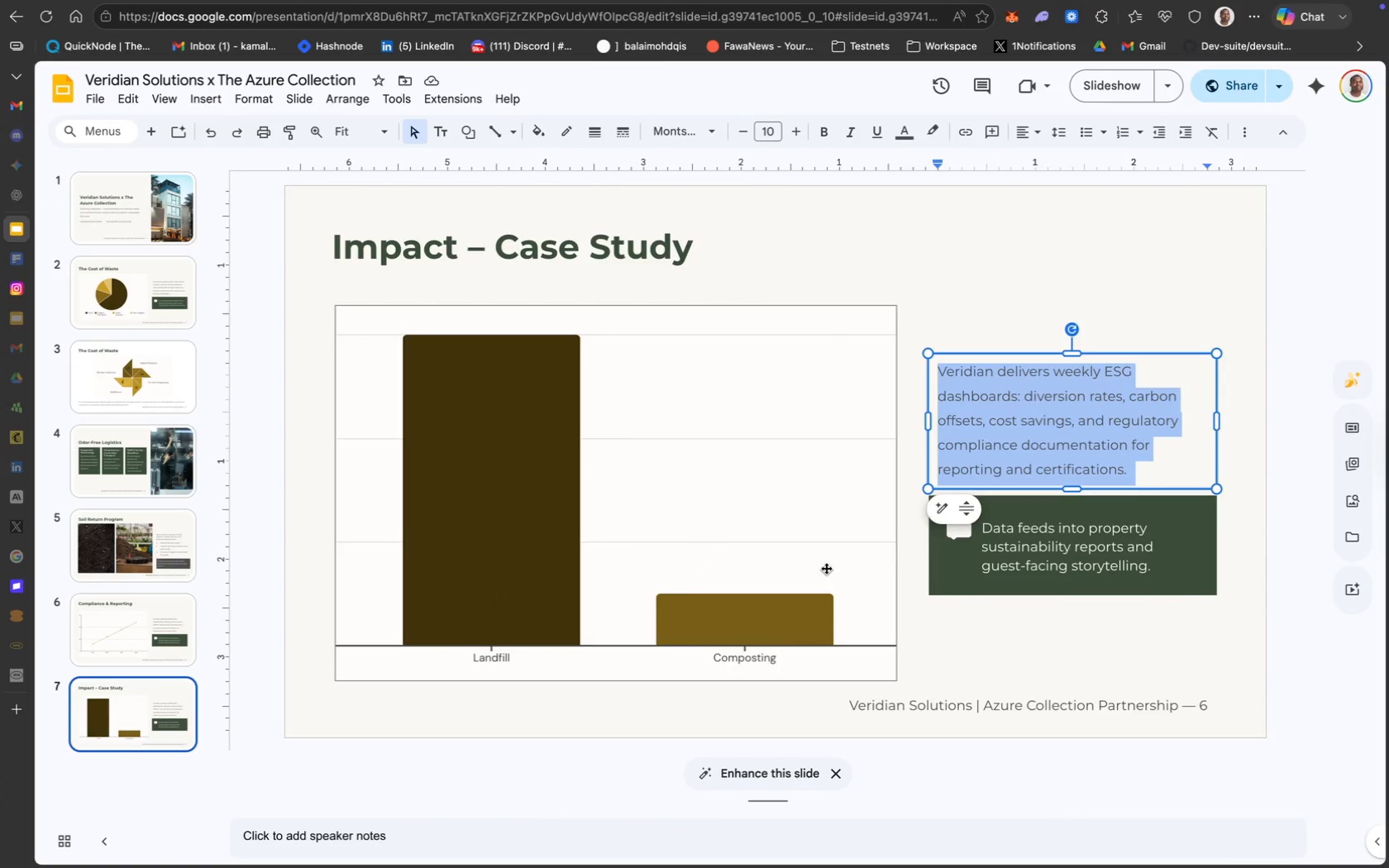 
key(Backspace)
 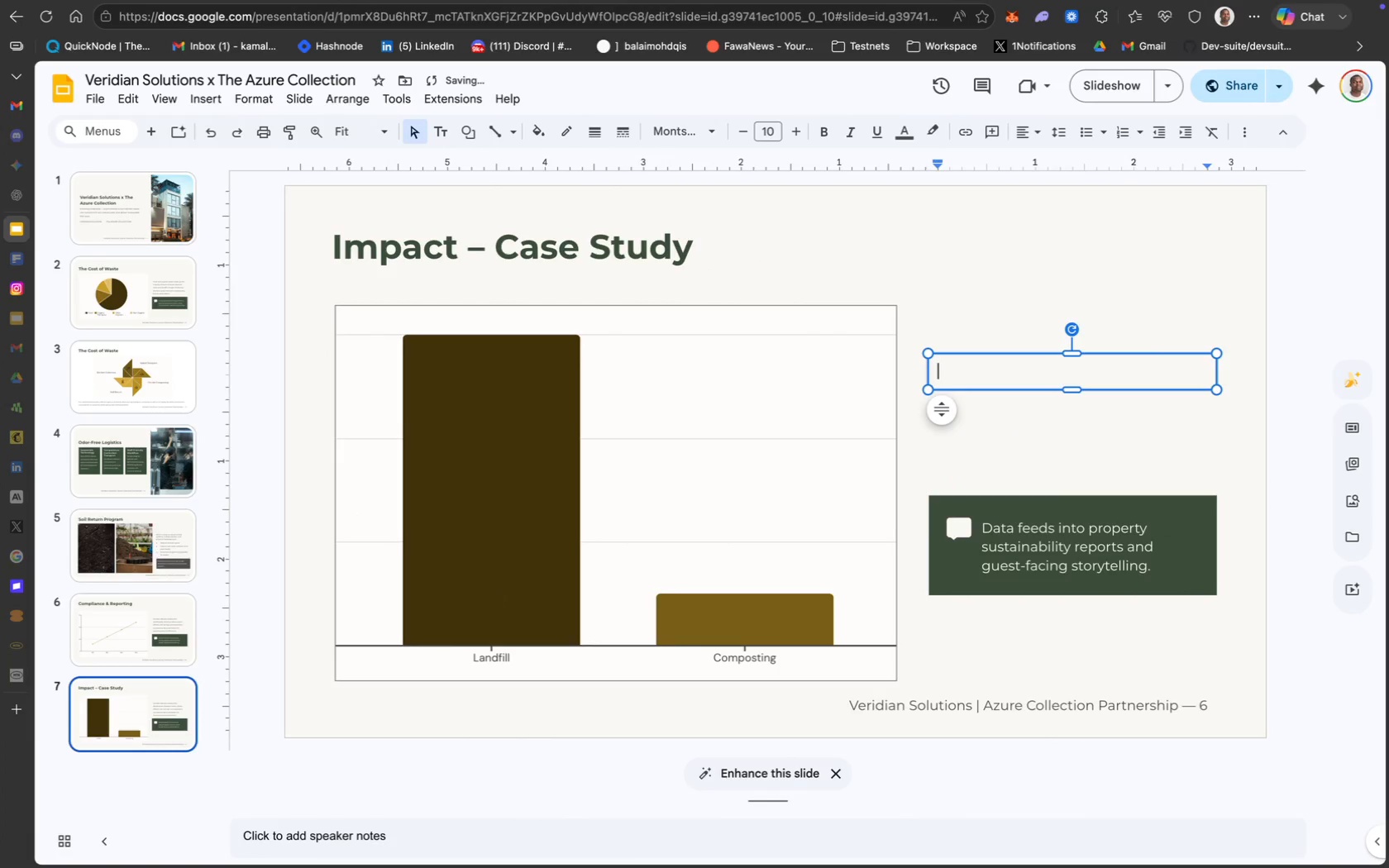 
key(Meta+V)
 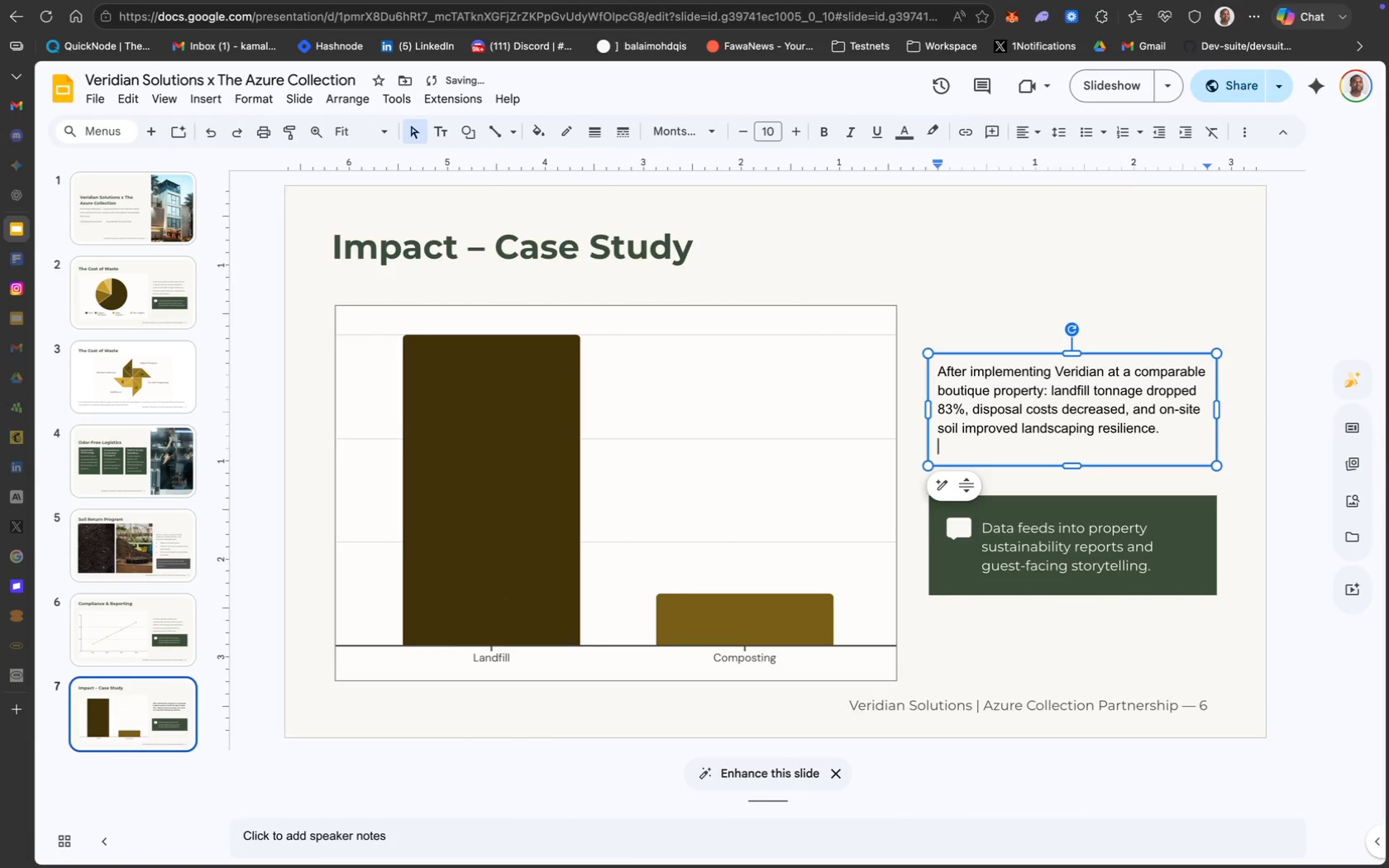 
key(Backspace)
 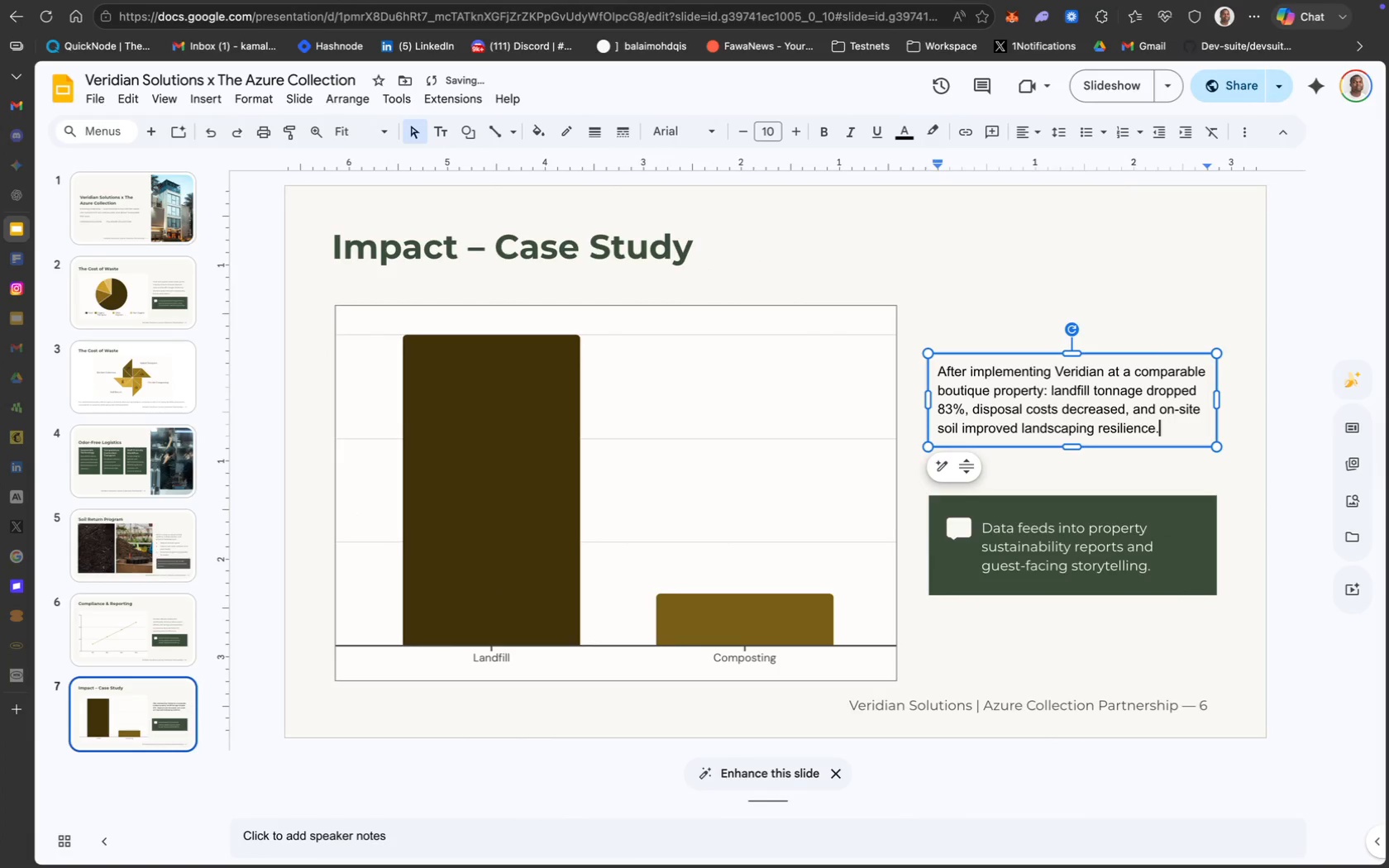 
key(Meta+CommandLeft)
 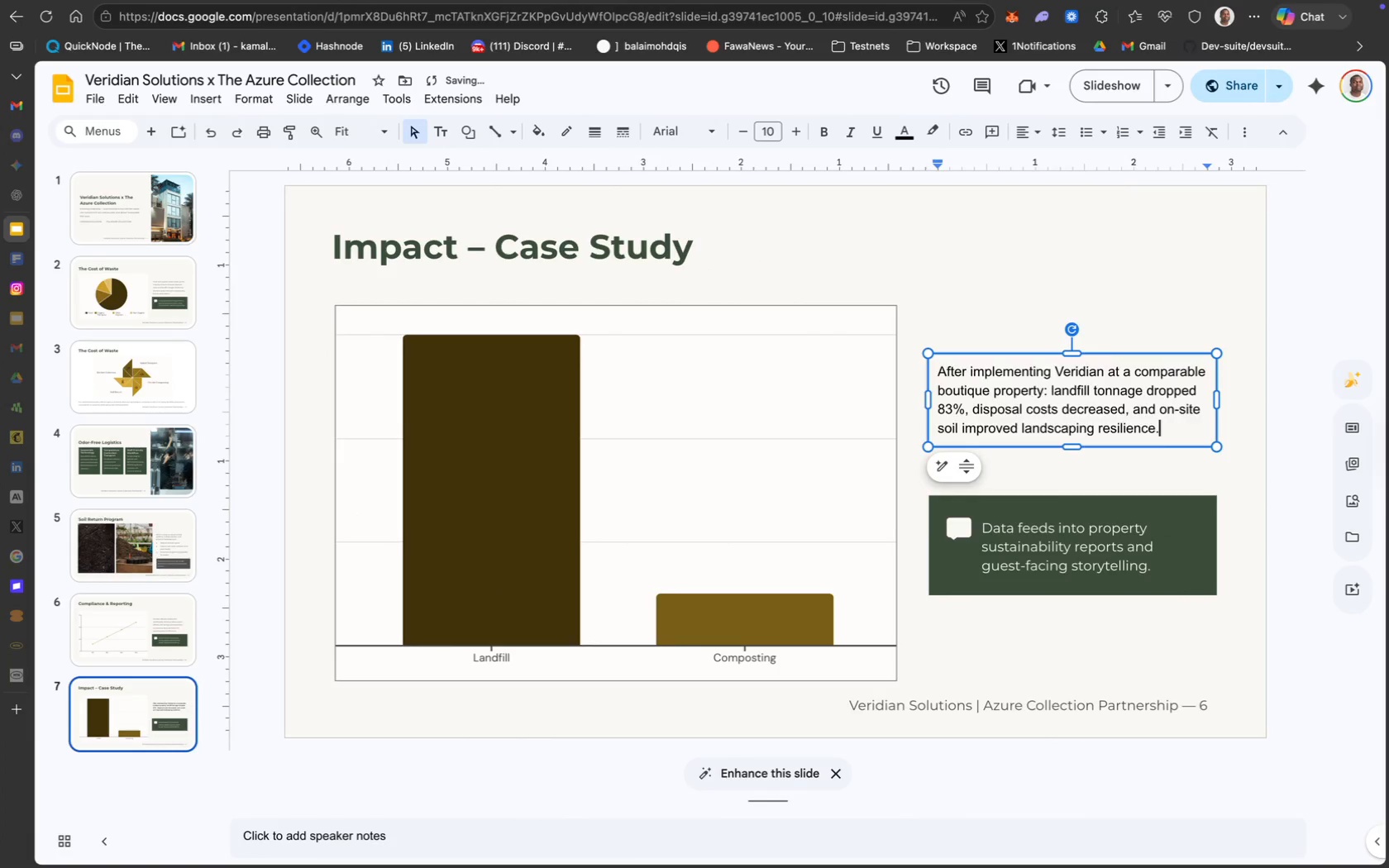 
key(Meta+A)
 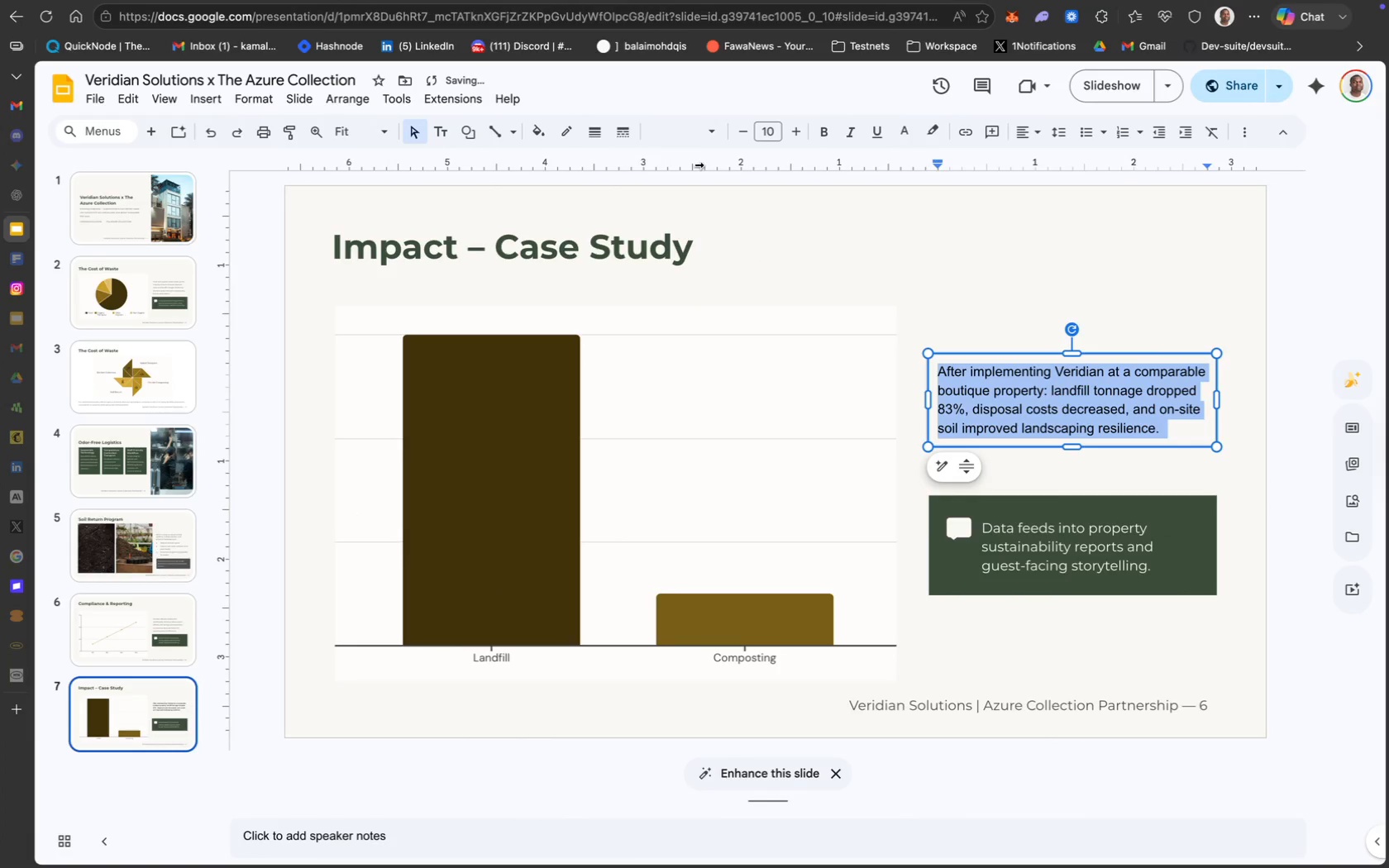 
left_click([693, 131])
 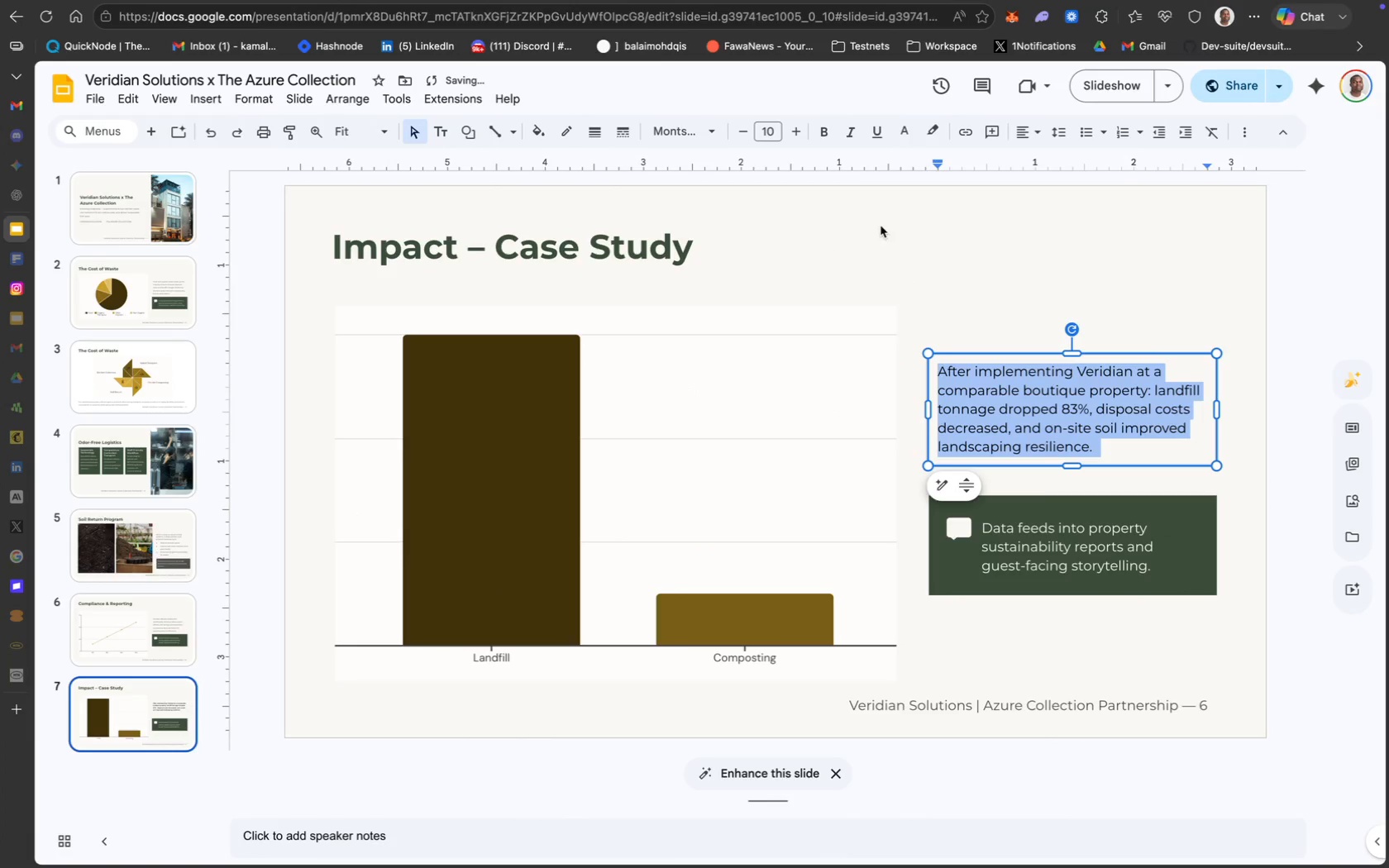 
left_click([912, 136])
 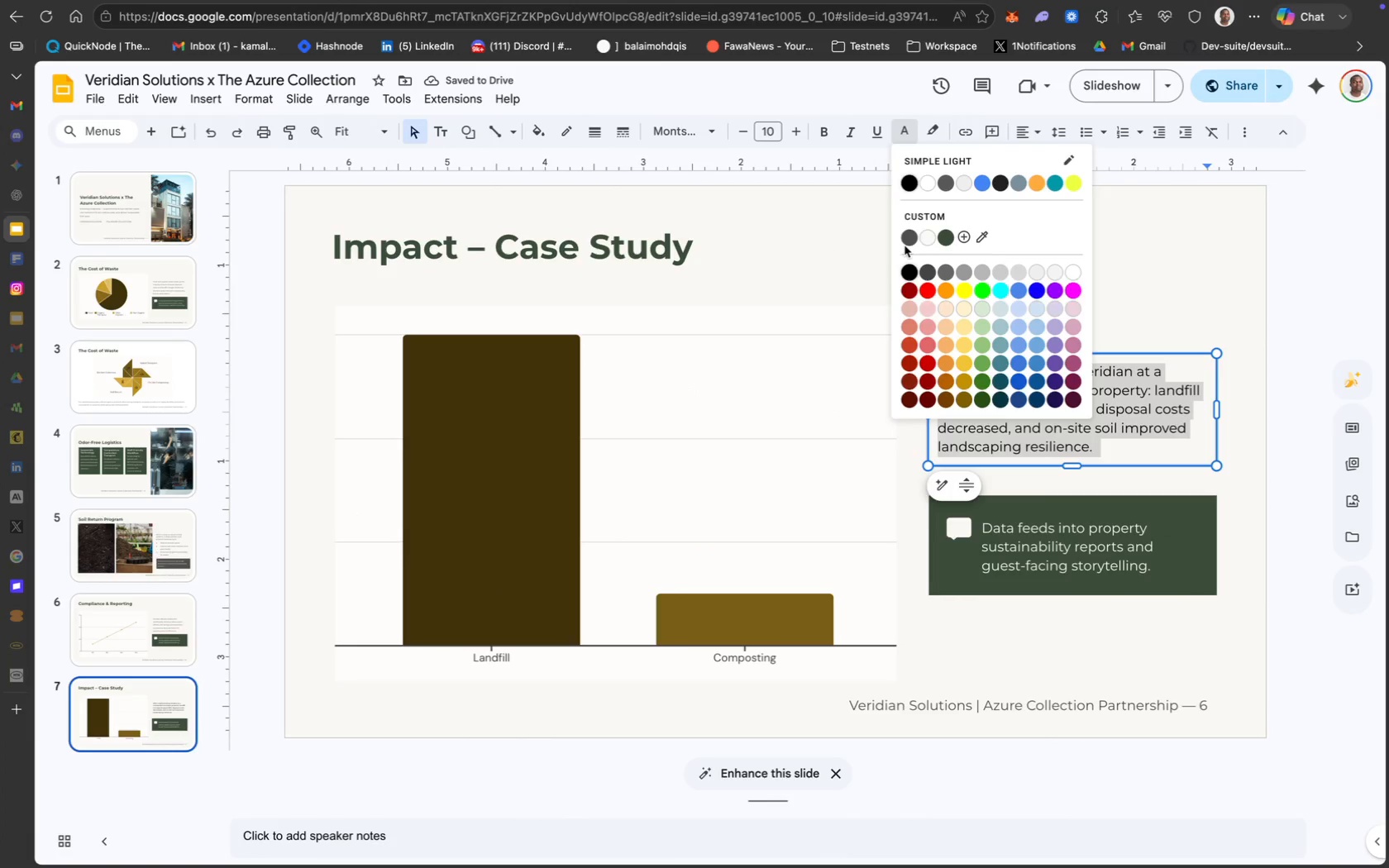 
left_click([905, 238])
 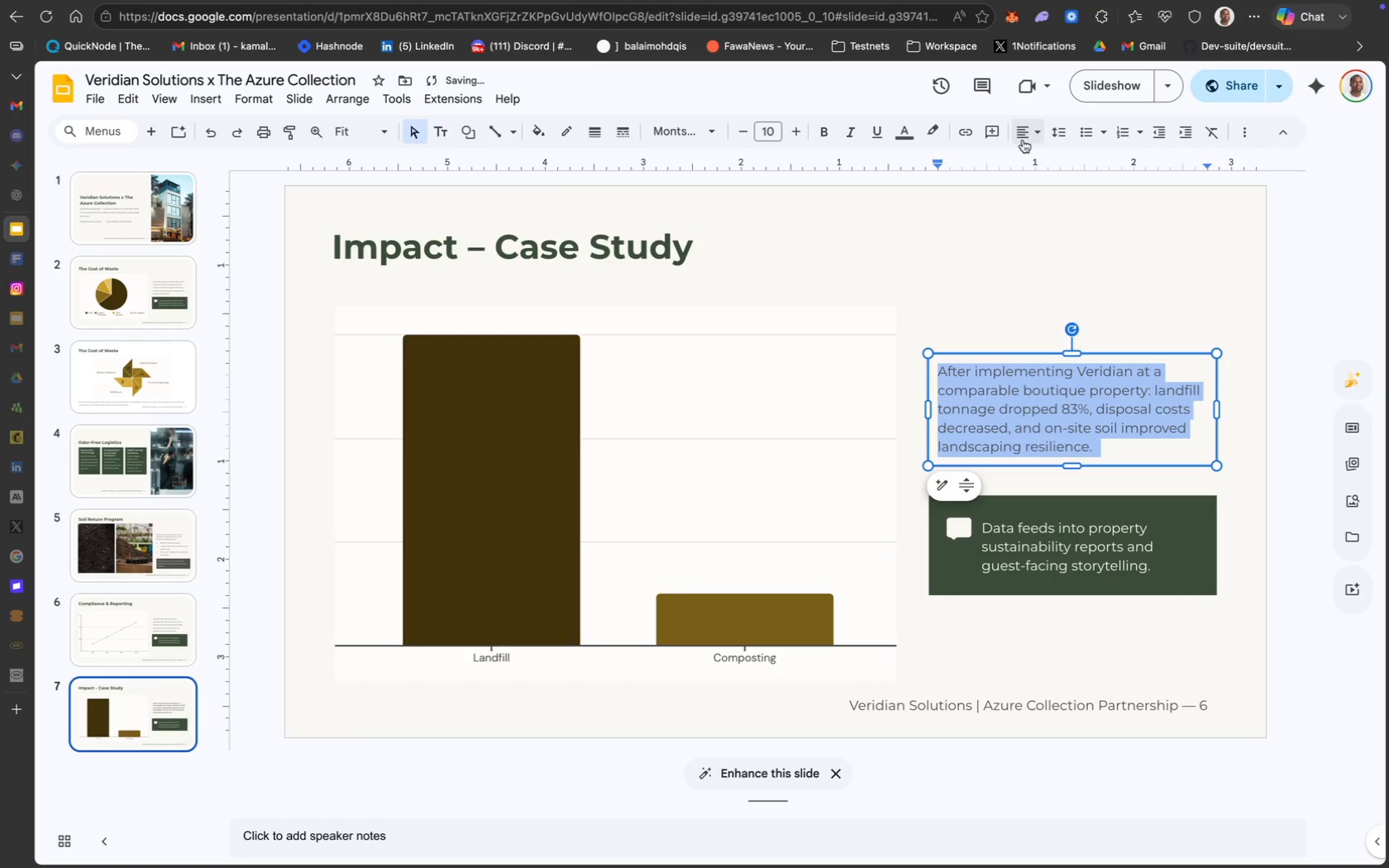 
left_click([1050, 134])
 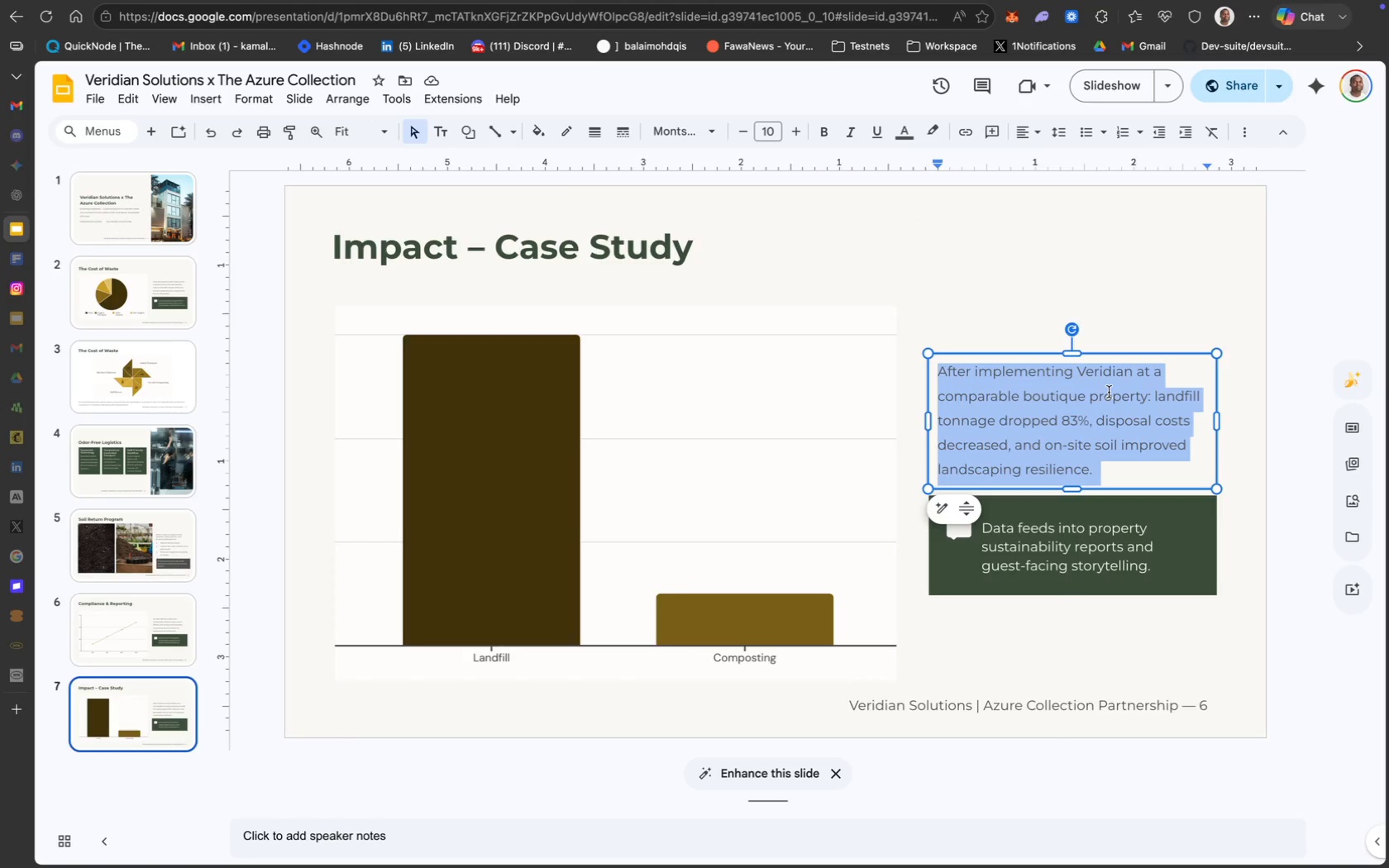 
wait(13.25)
 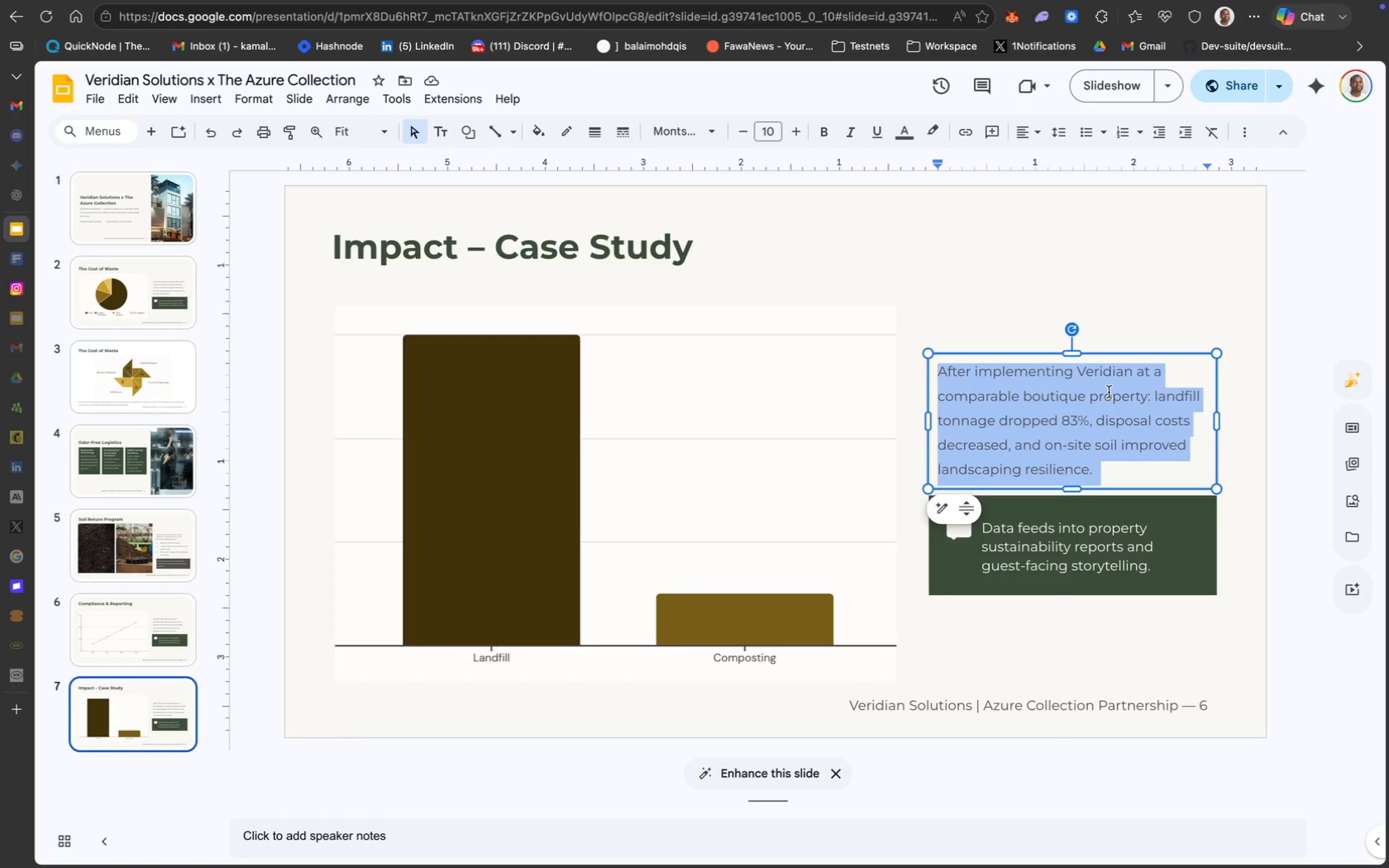 
left_click([169, 622])
 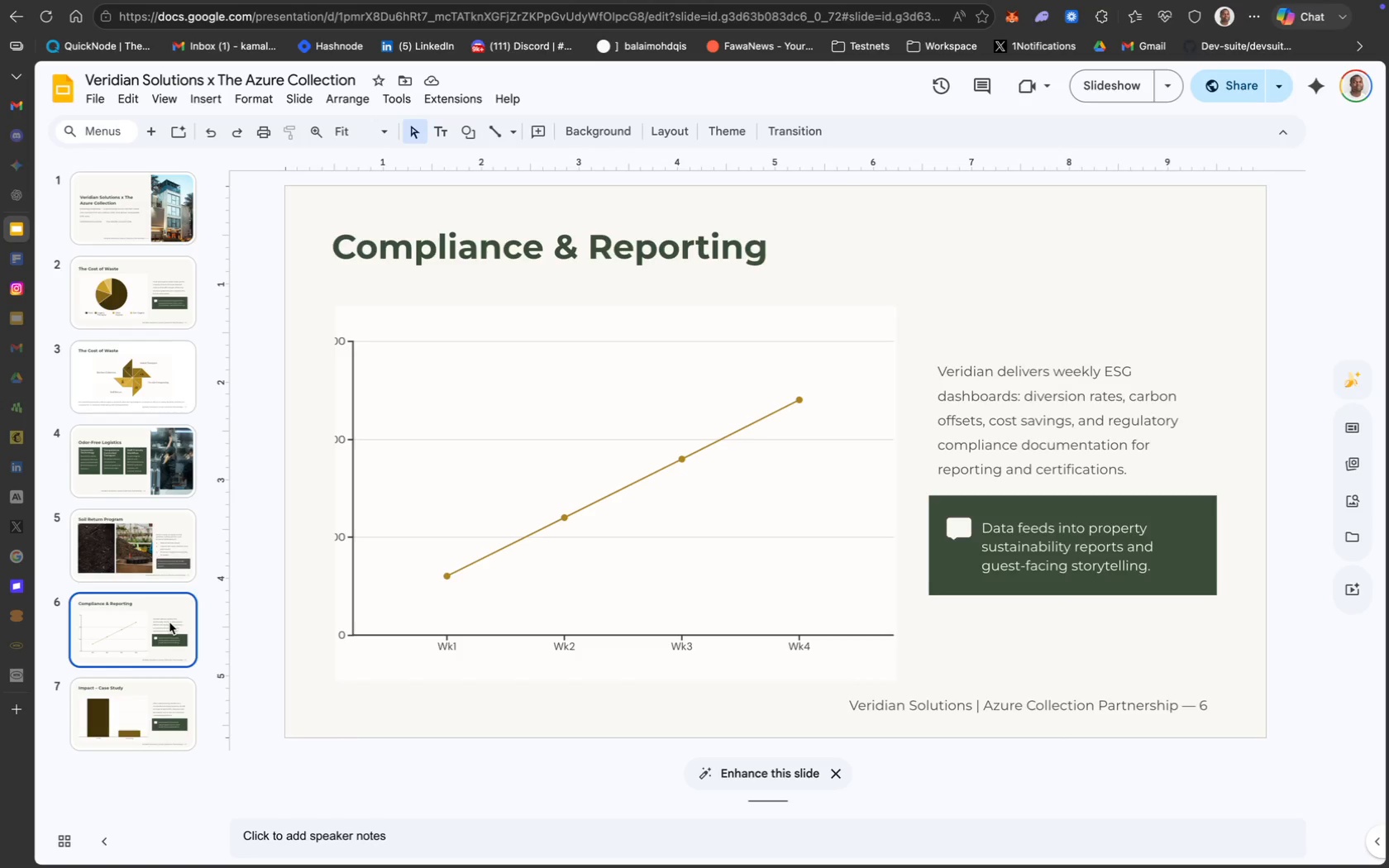 
left_click([149, 550])
 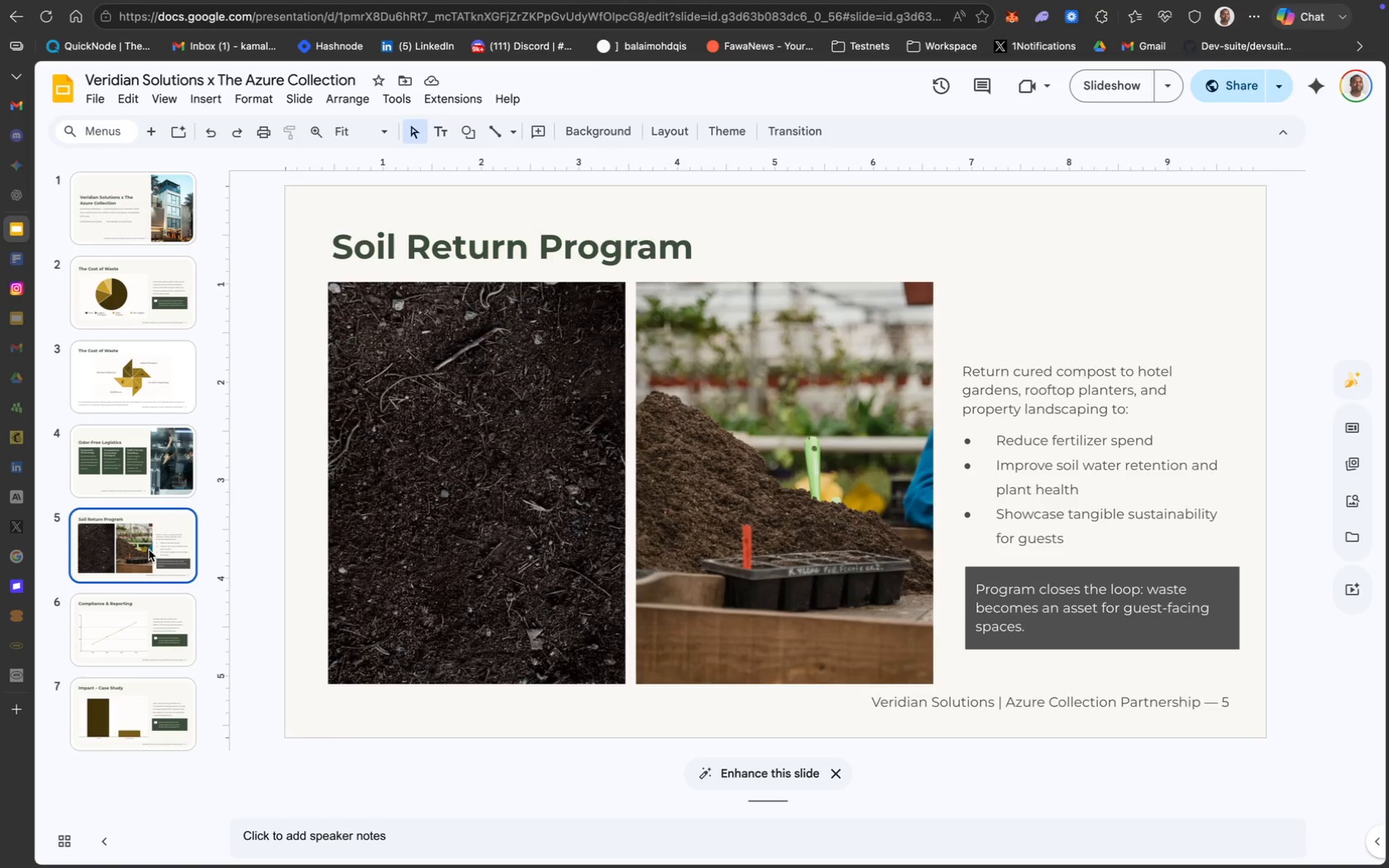 
wait(17.57)
 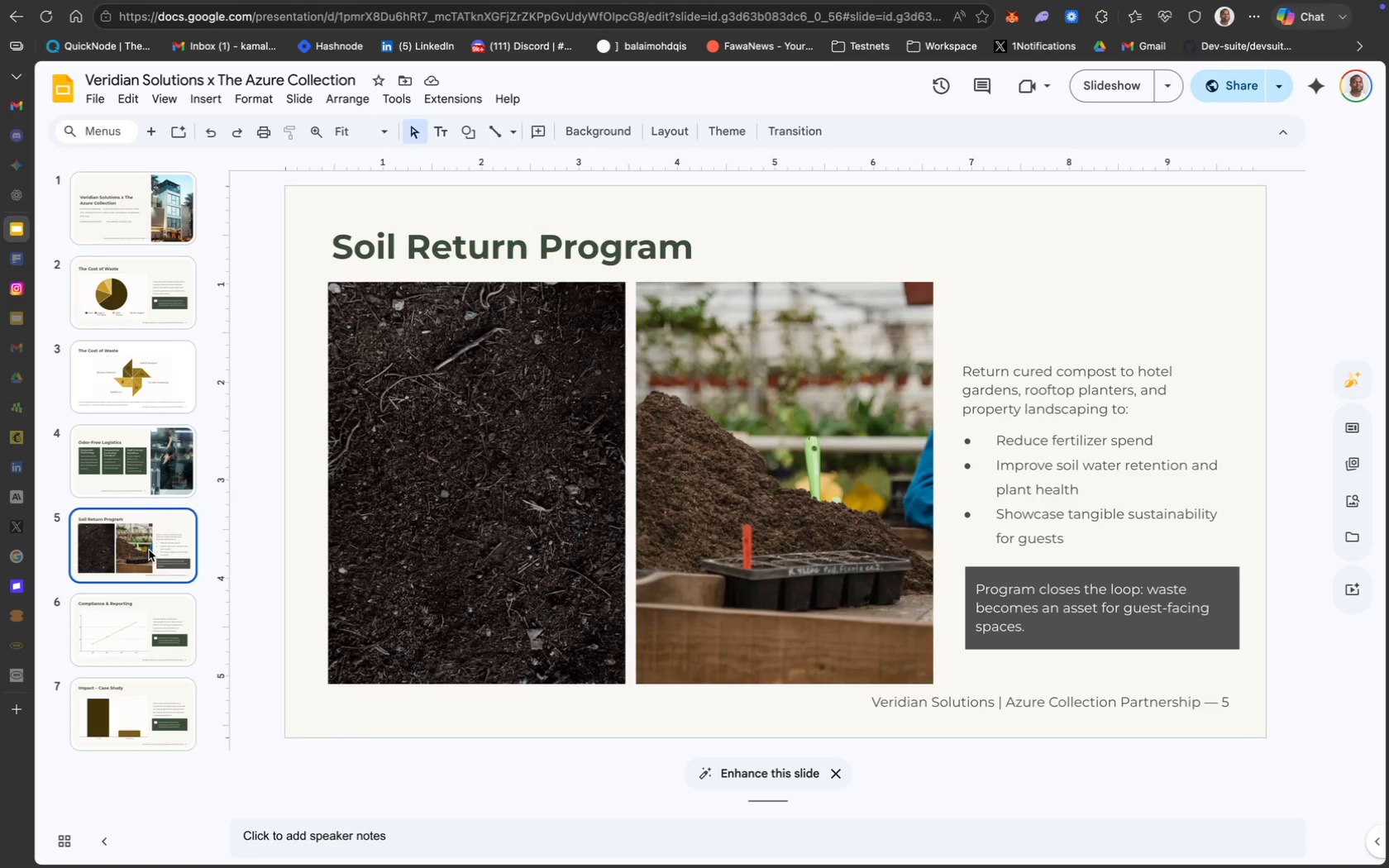 
left_click([158, 306])
 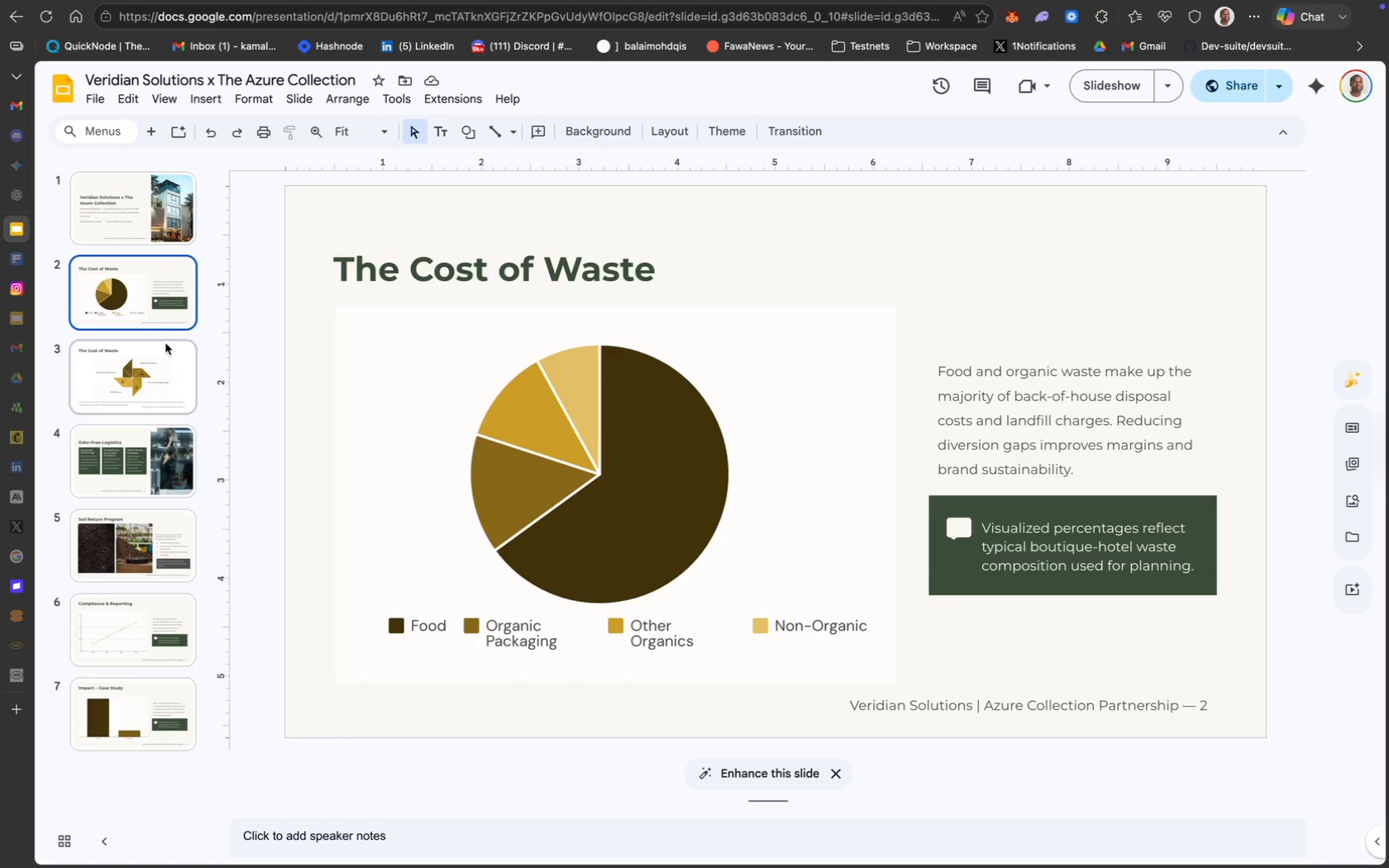 
left_click([170, 364])
 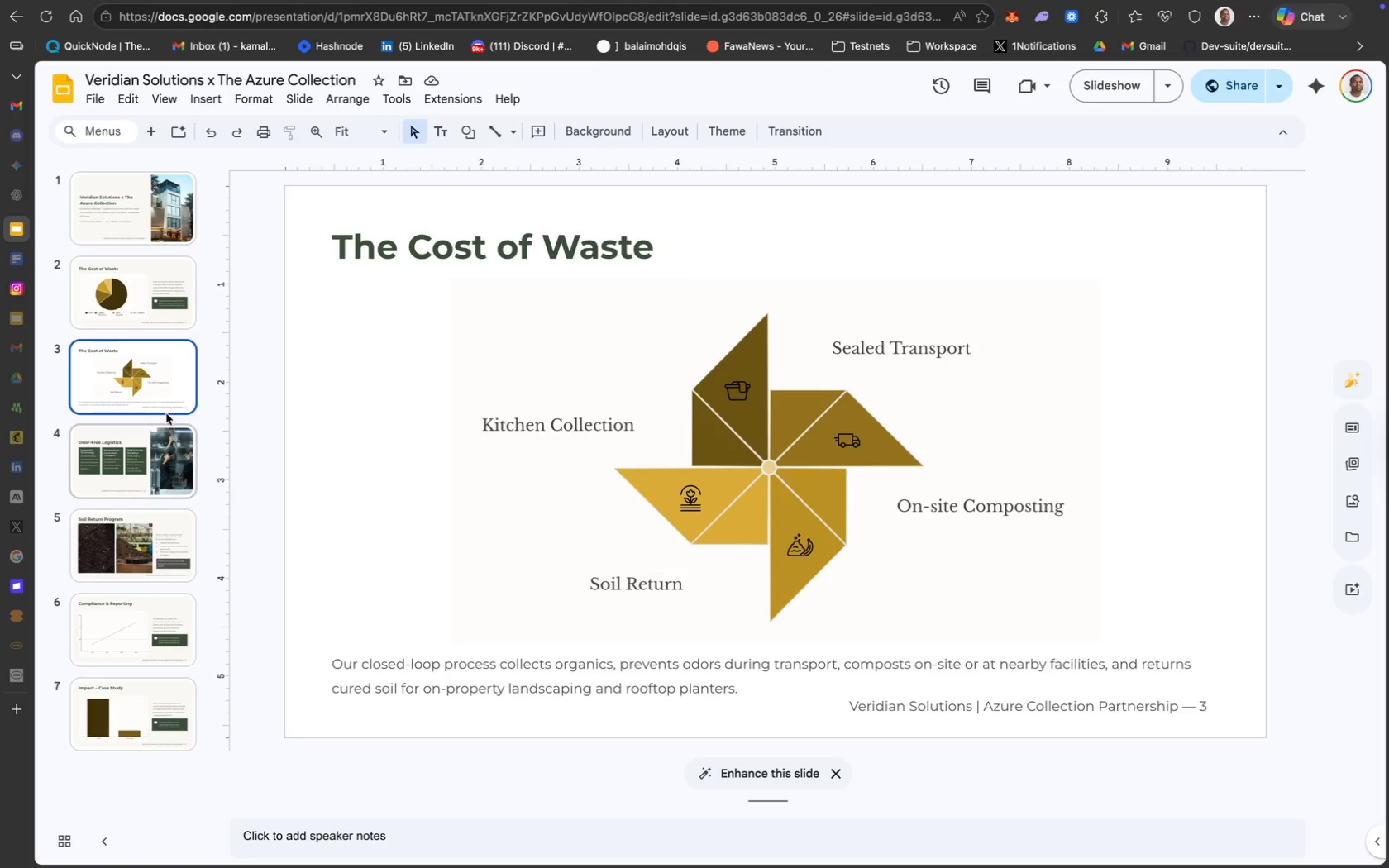 
left_click([165, 423])
 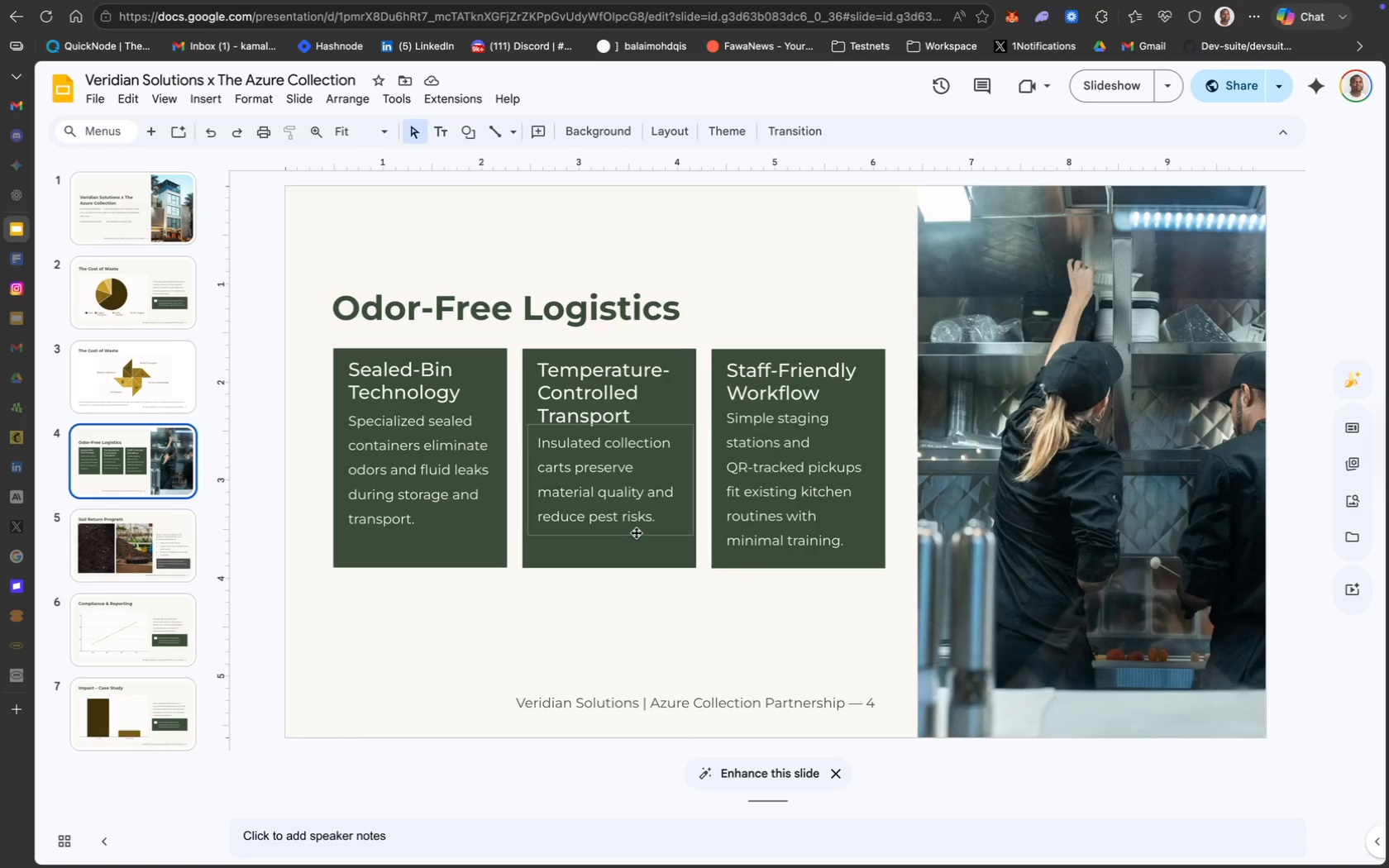 
left_click([119, 558])
 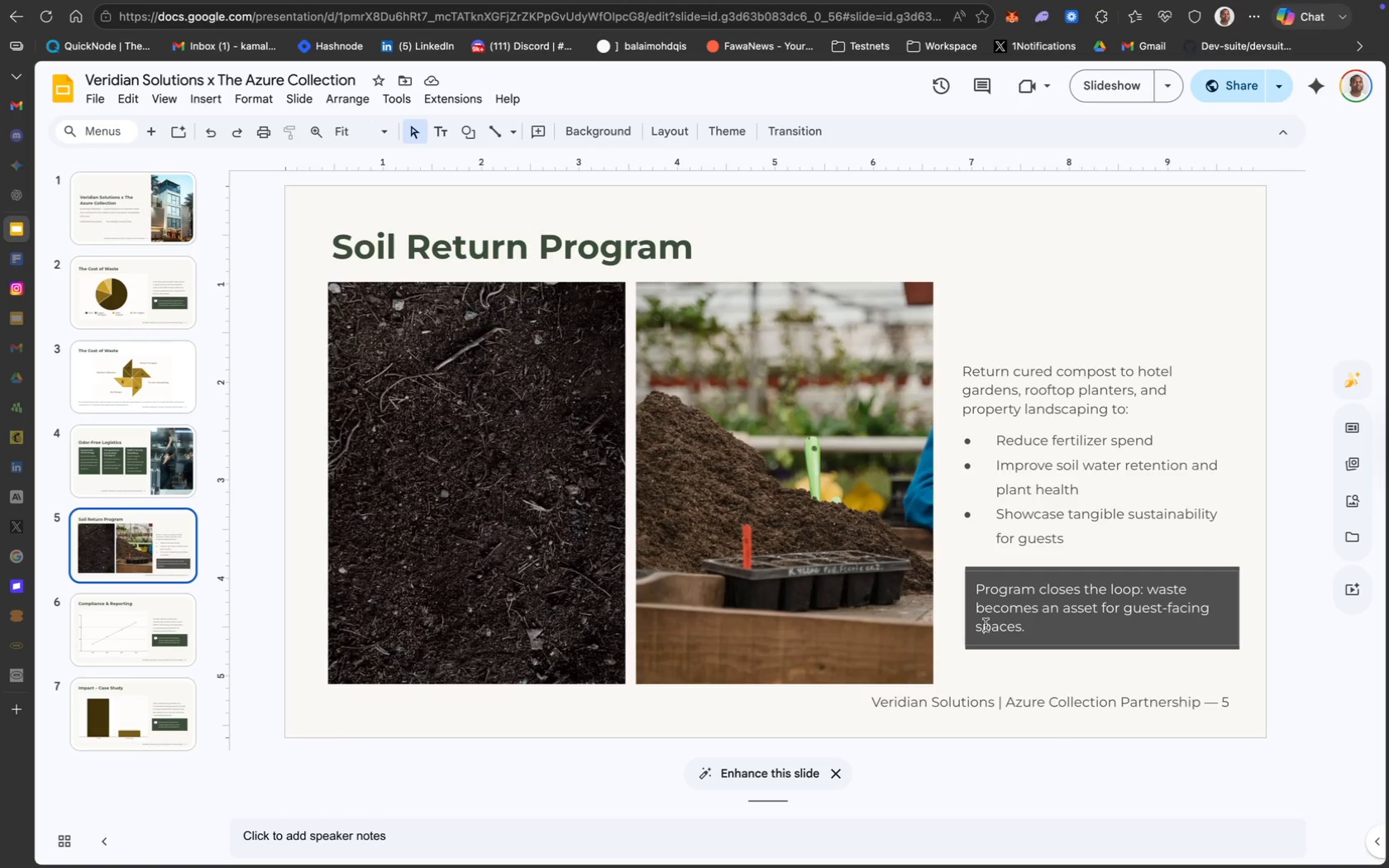 
wait(6.12)
 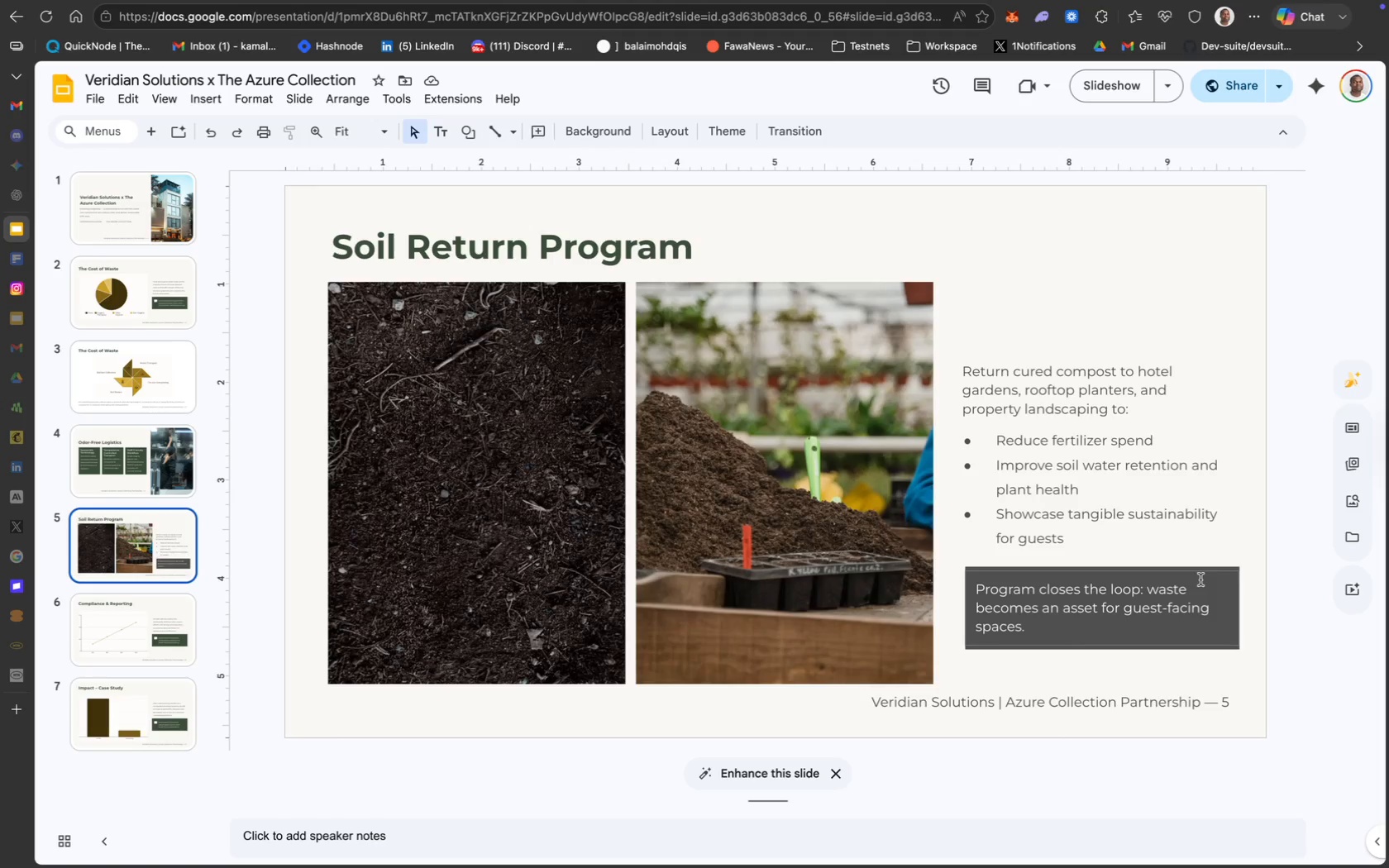 
left_click([979, 567])
 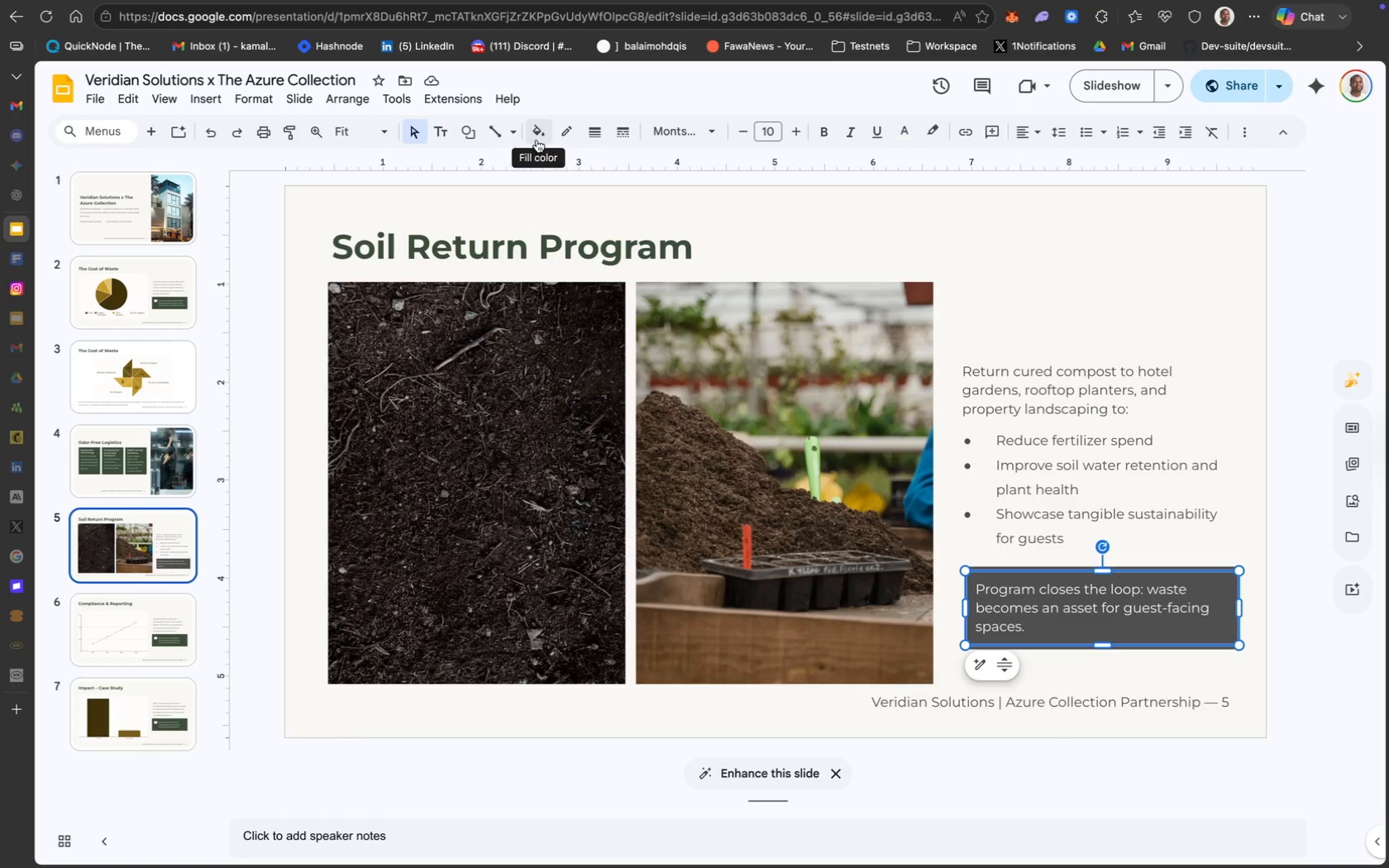 
wait(9.45)
 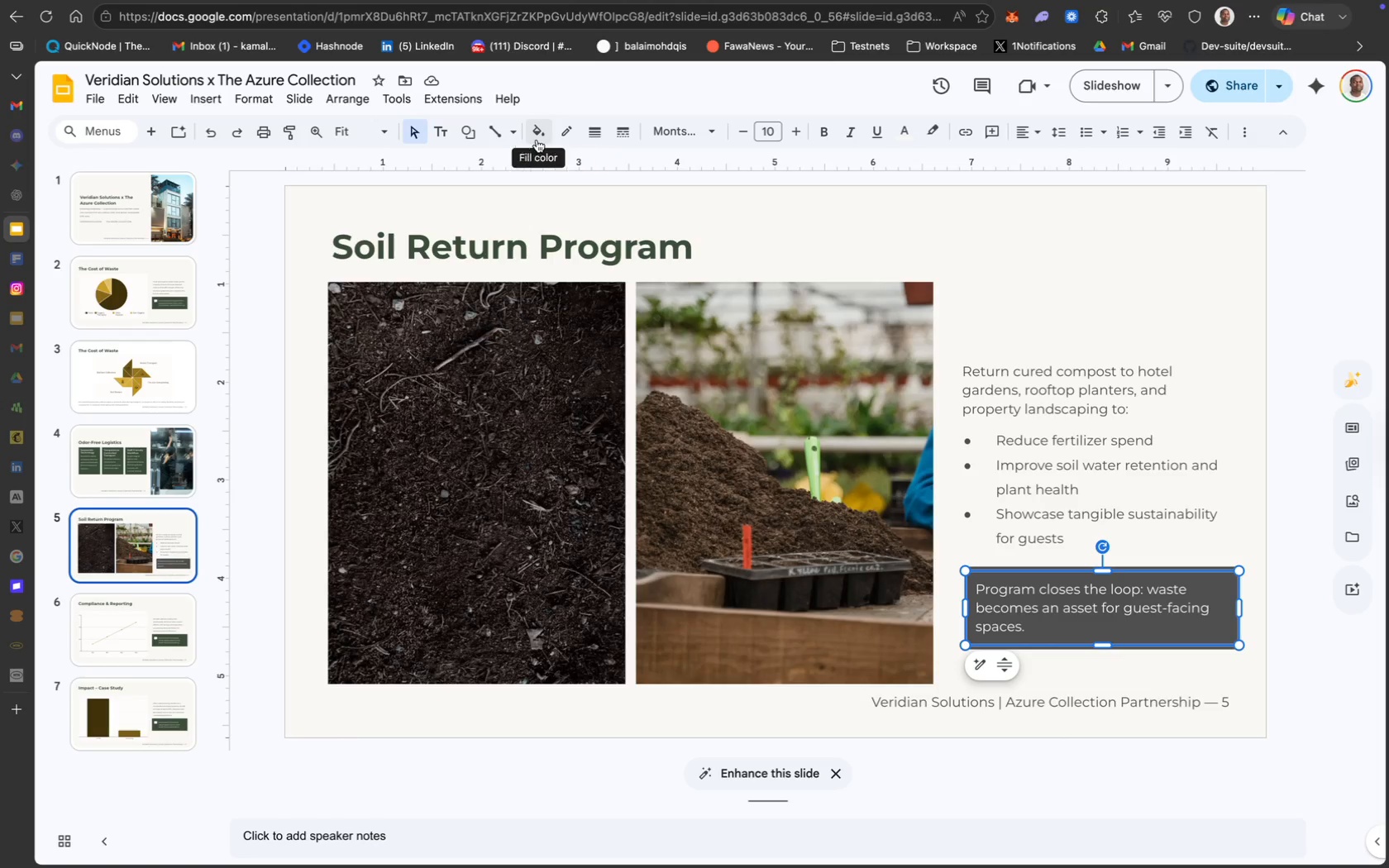 
left_click([1081, 649])
 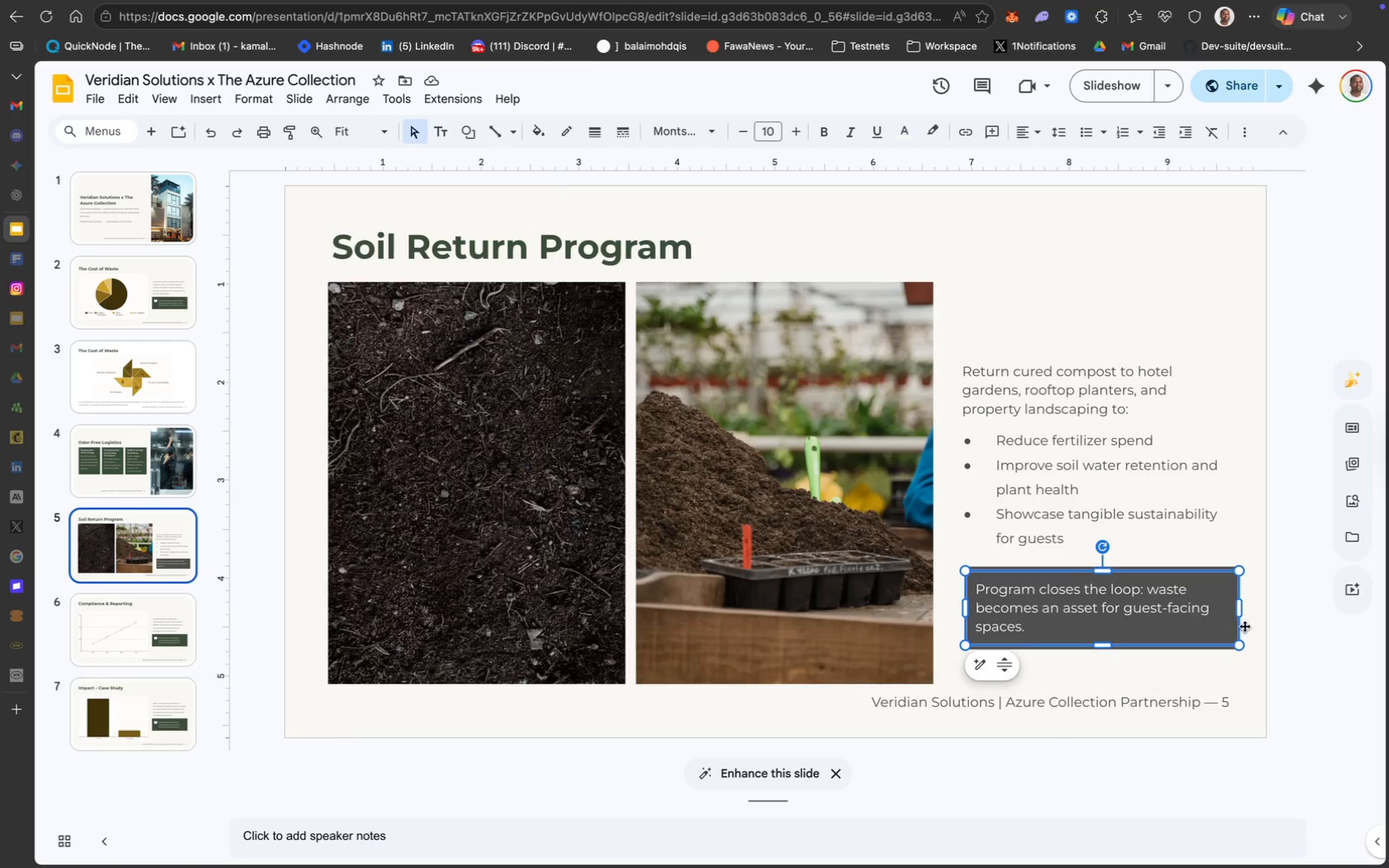 
left_click([1279, 679])
 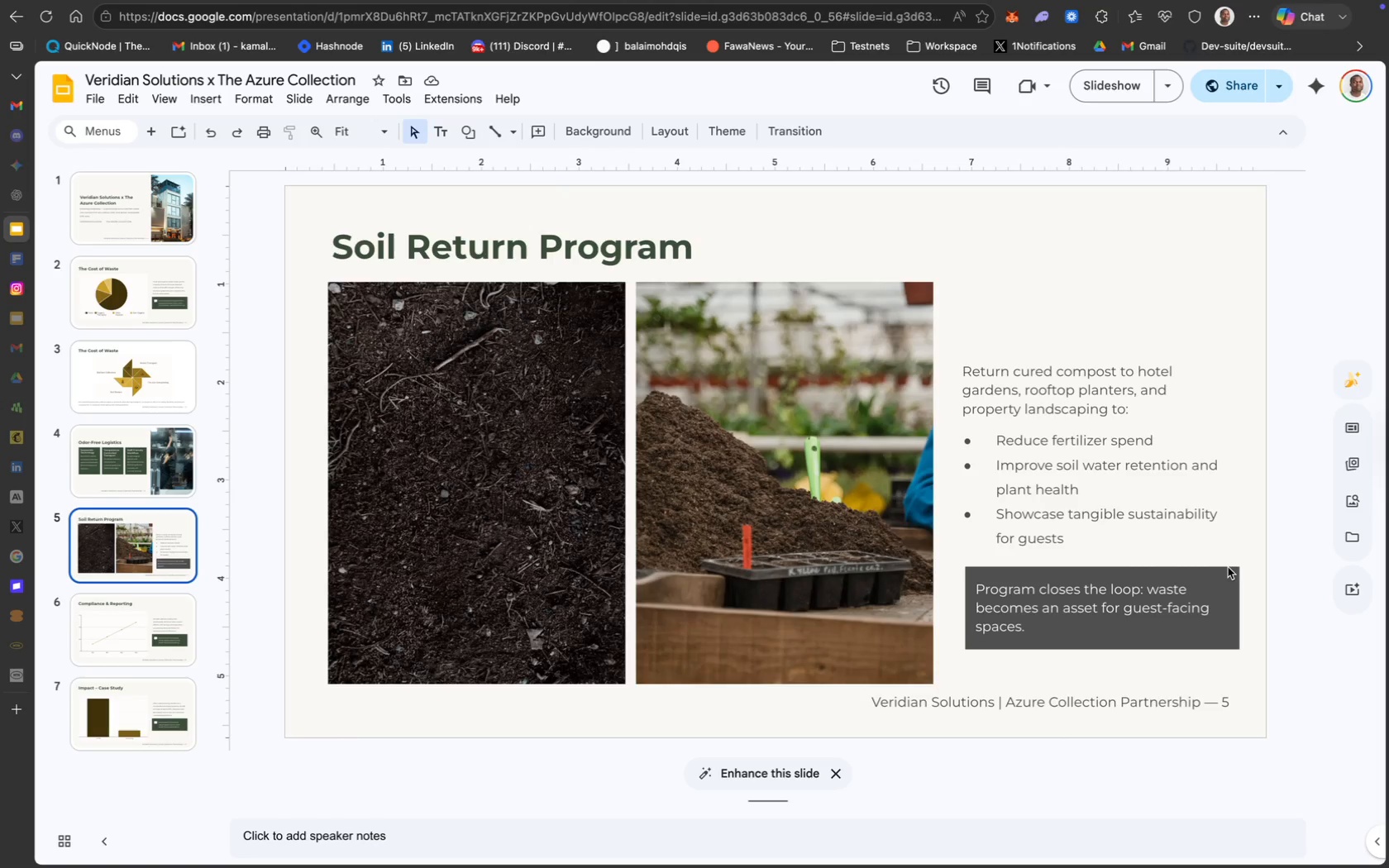 
left_click([1233, 565])
 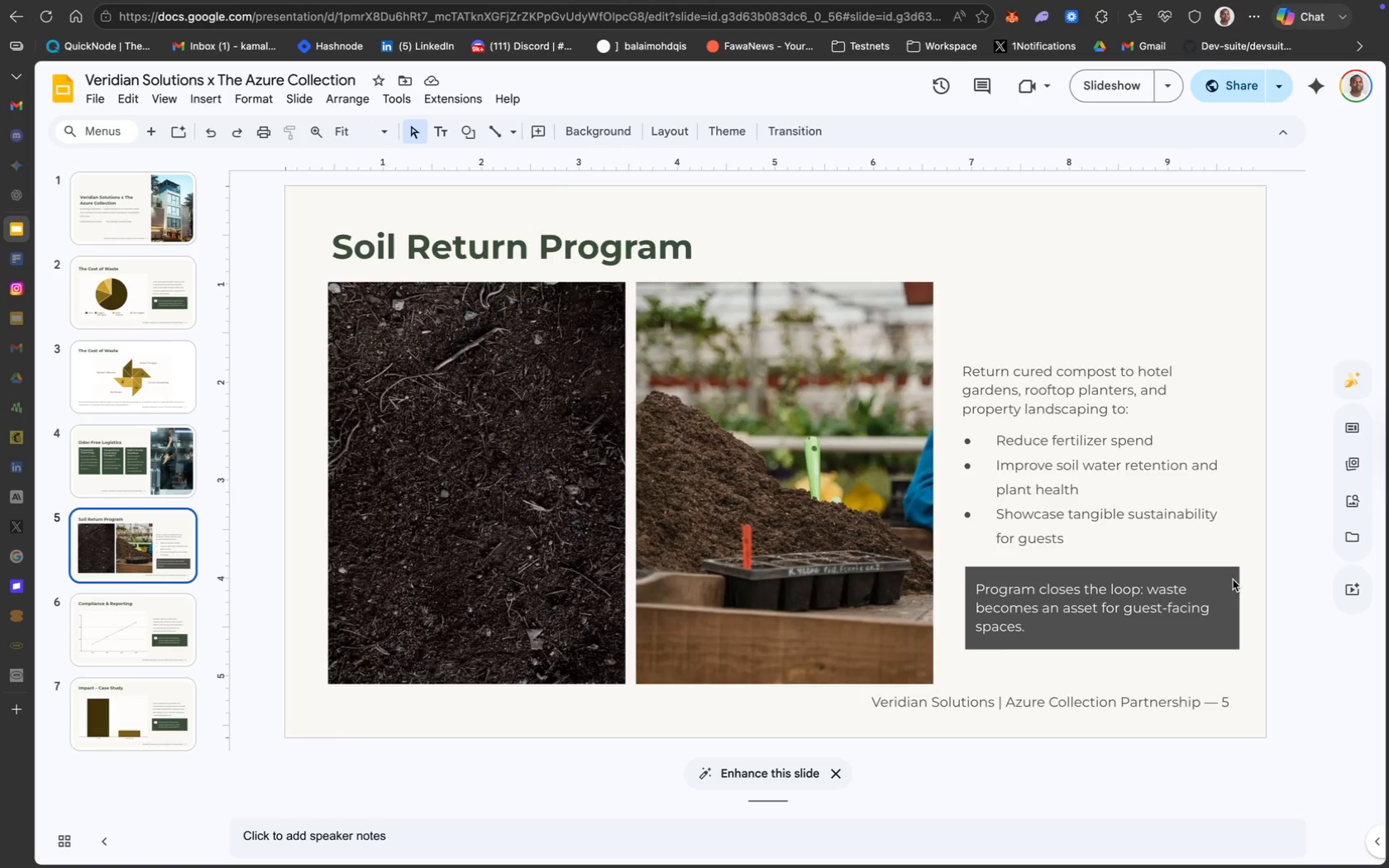 
left_click([1233, 579])
 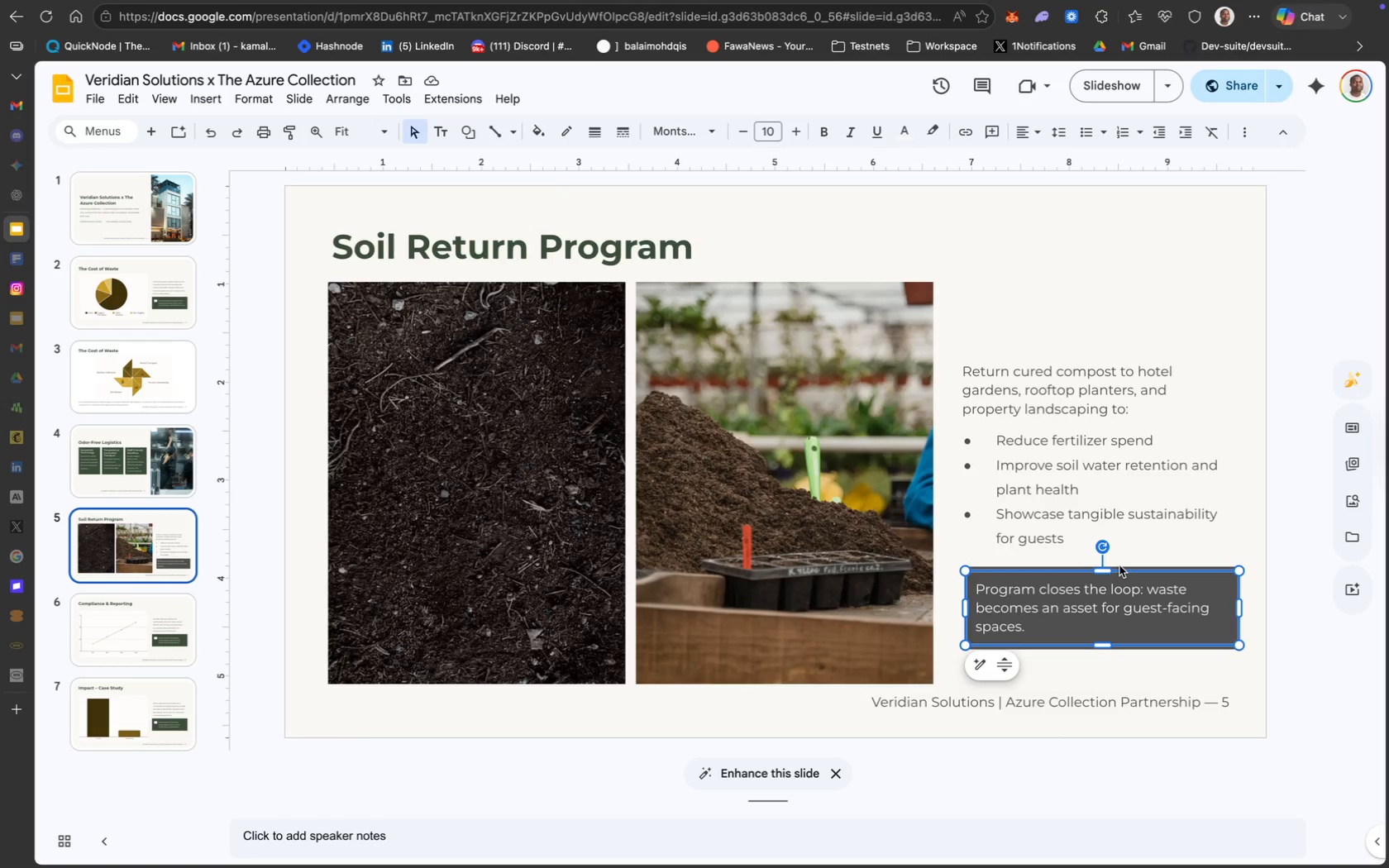 
left_click([1131, 565])
 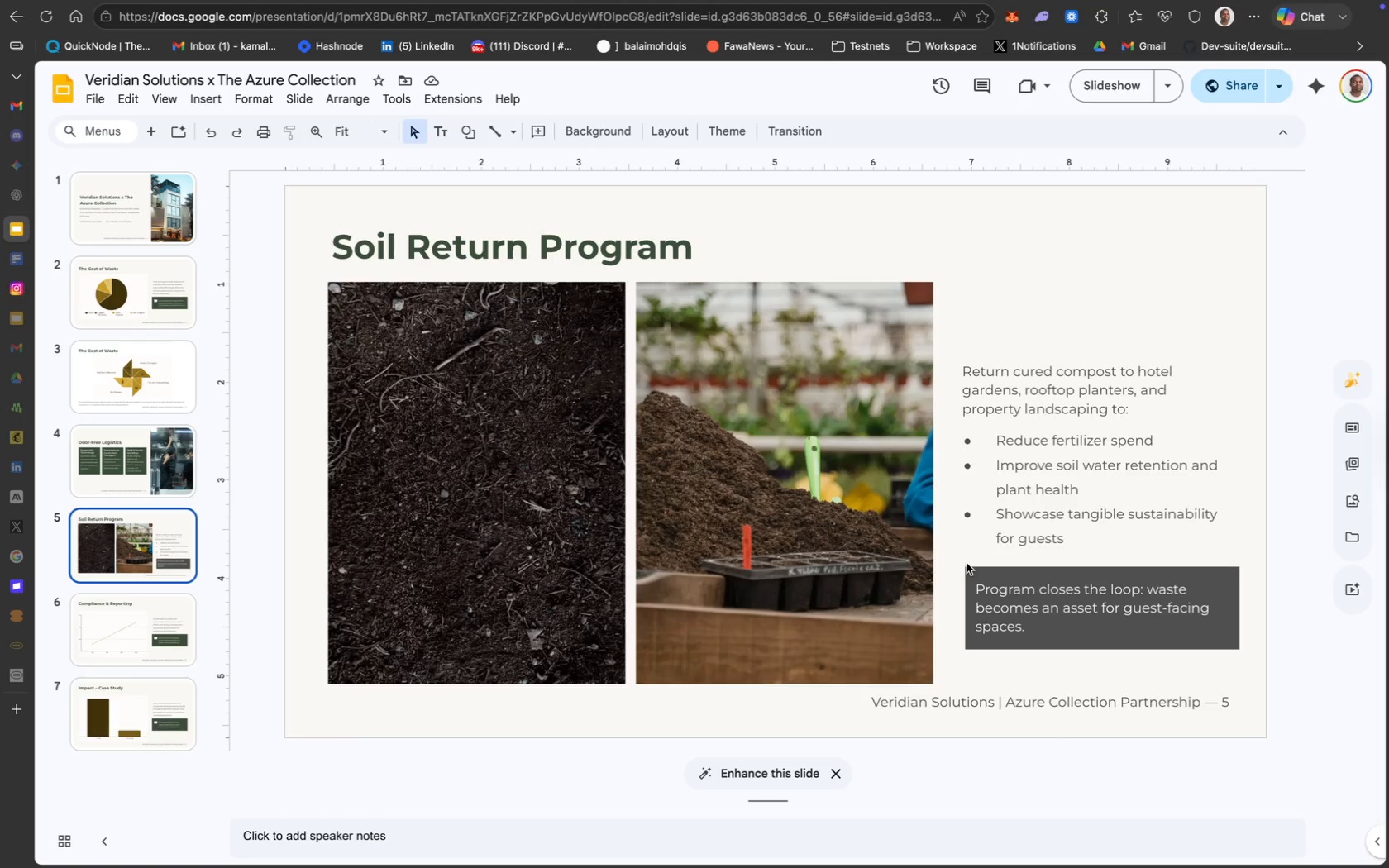 
wait(5.18)
 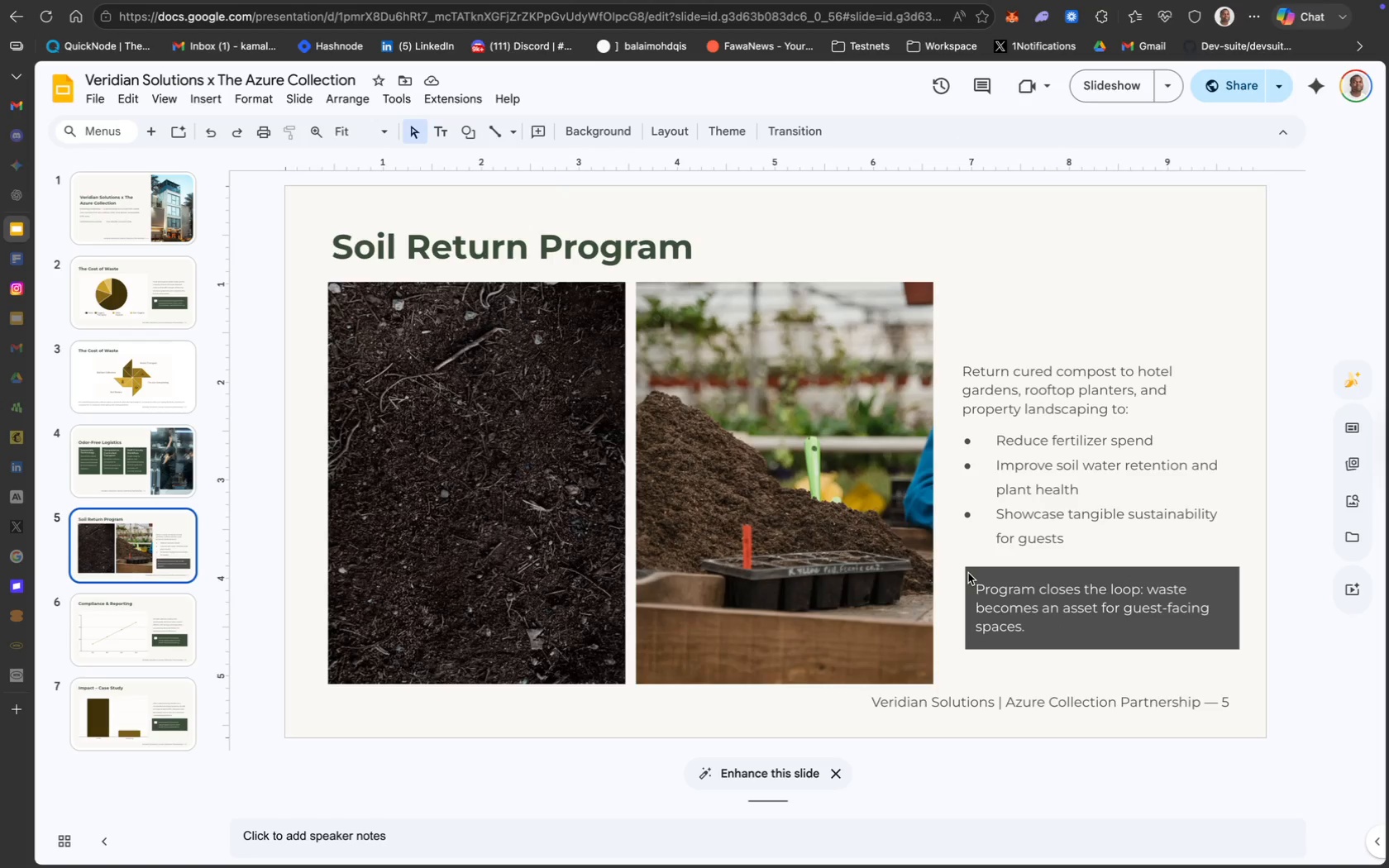 
left_click([991, 575])
 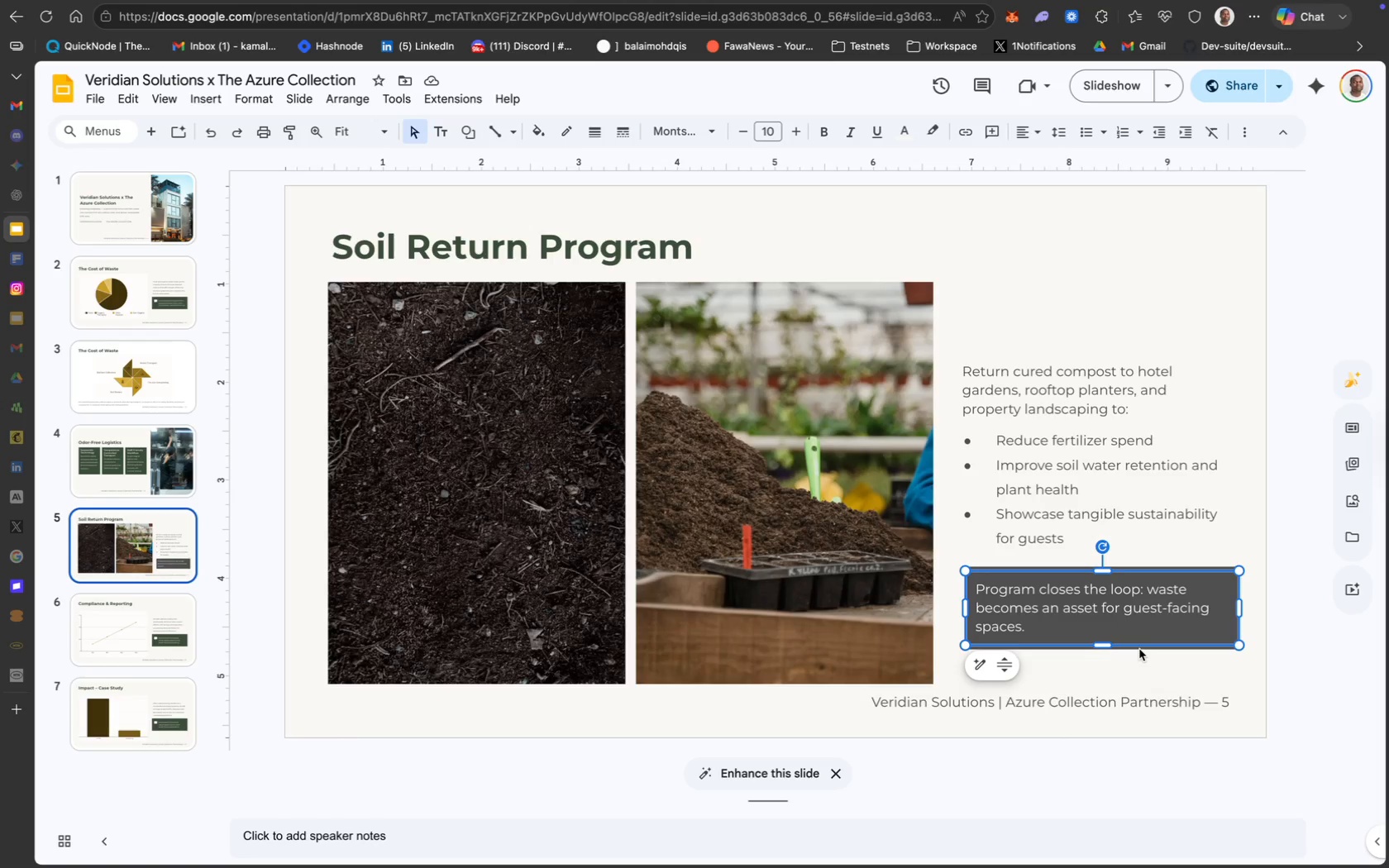 
left_click([1142, 648])
 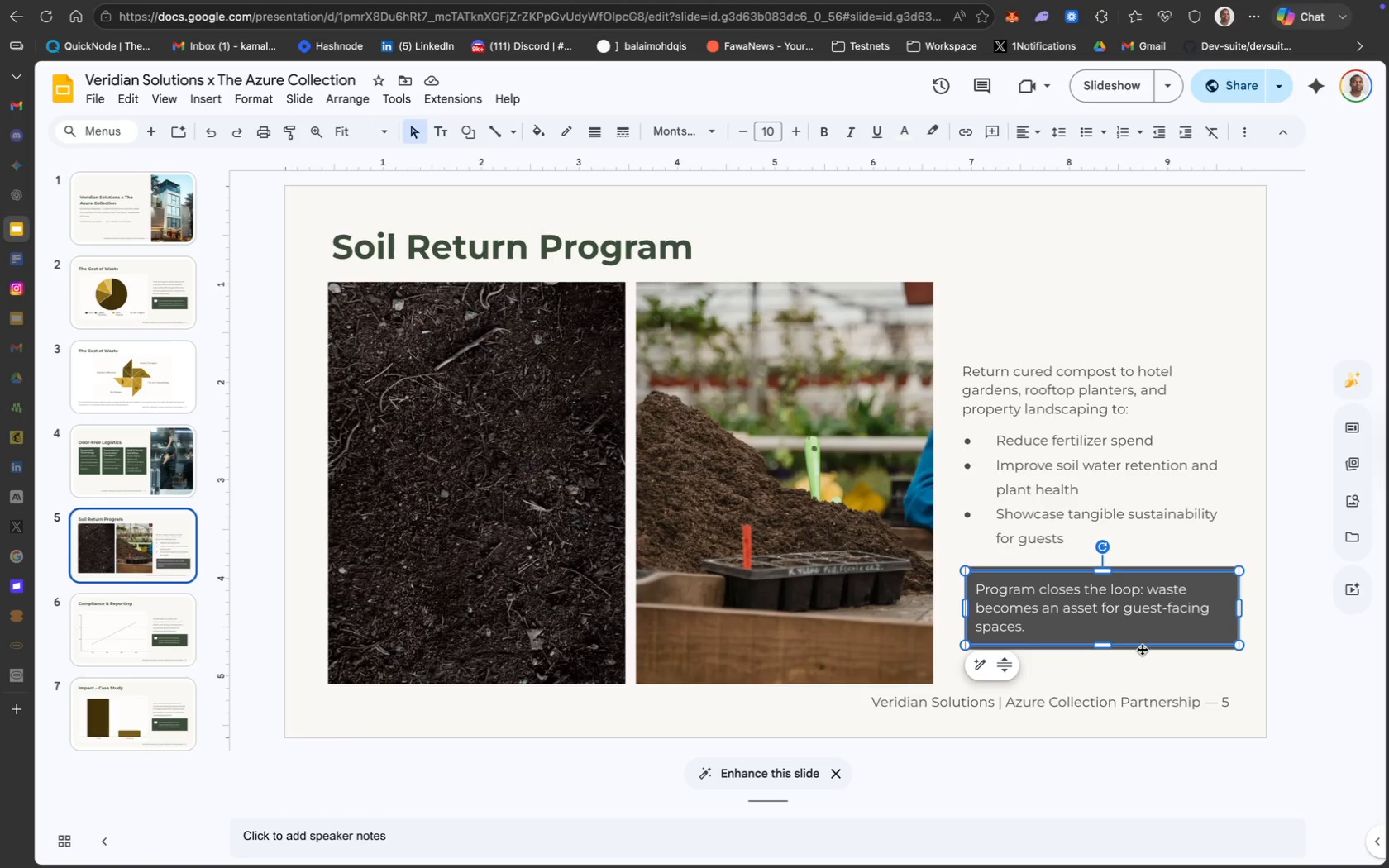 
left_click([1141, 649])
 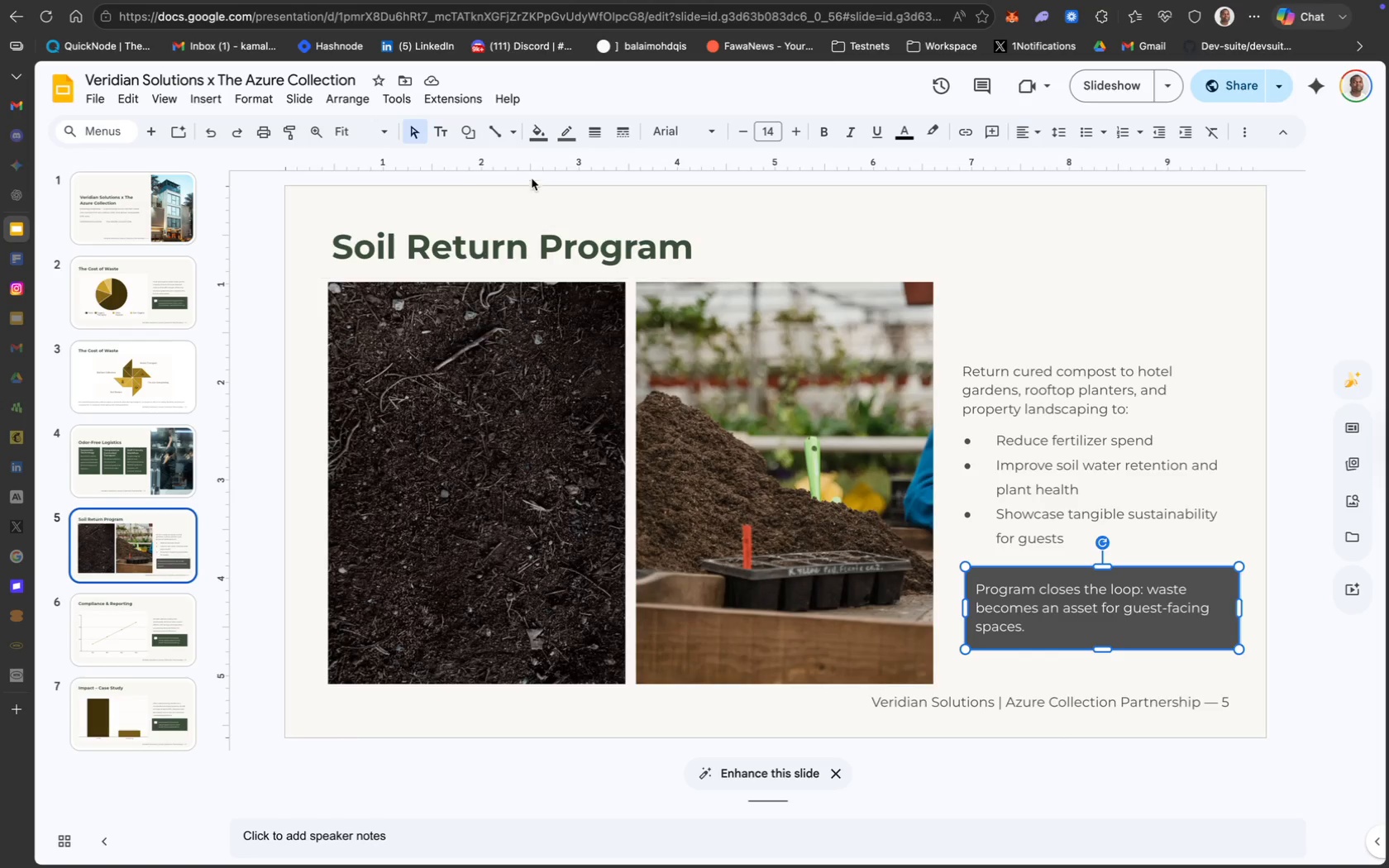 
mouse_move([548, 155])
 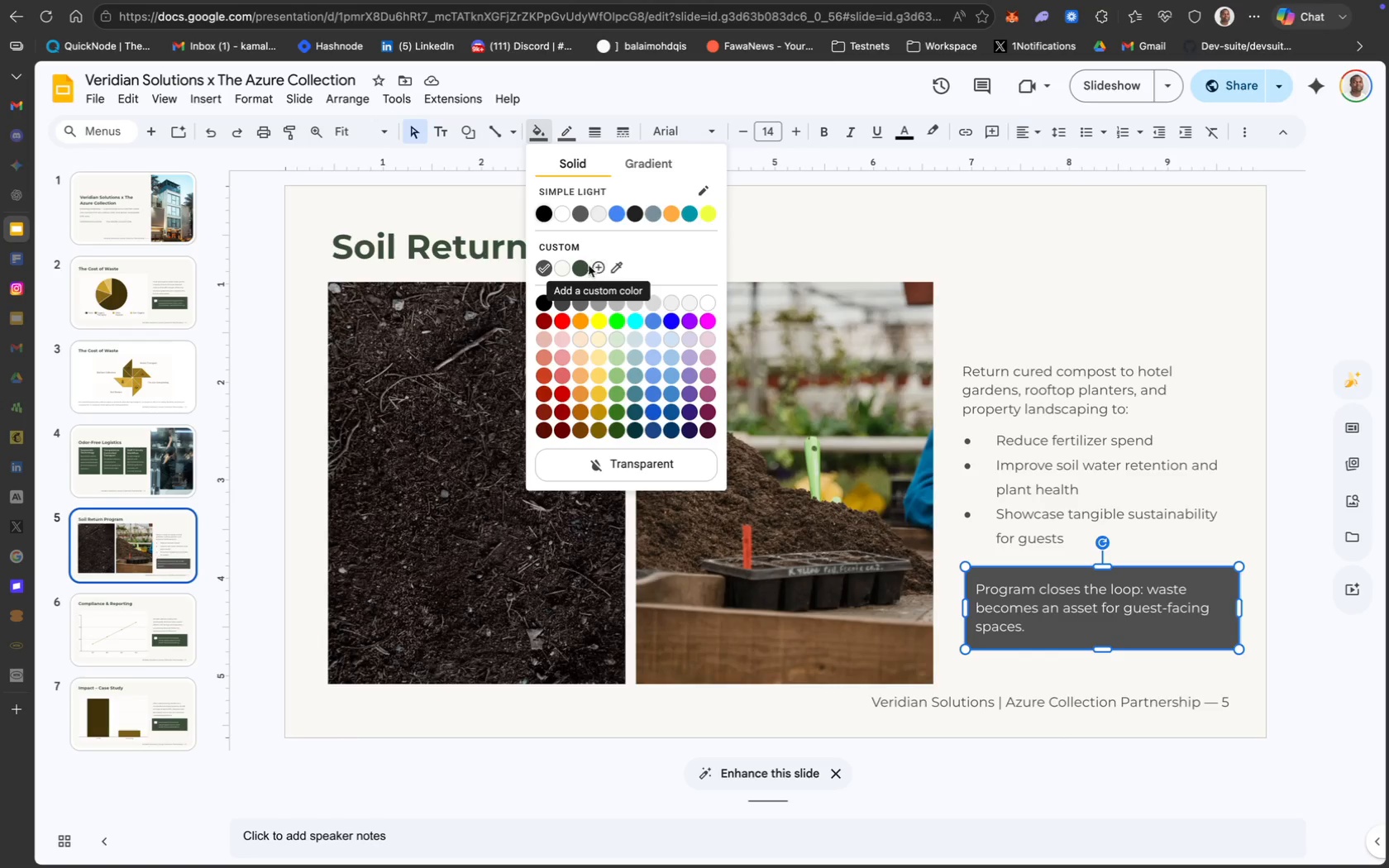 
left_click([582, 265])
 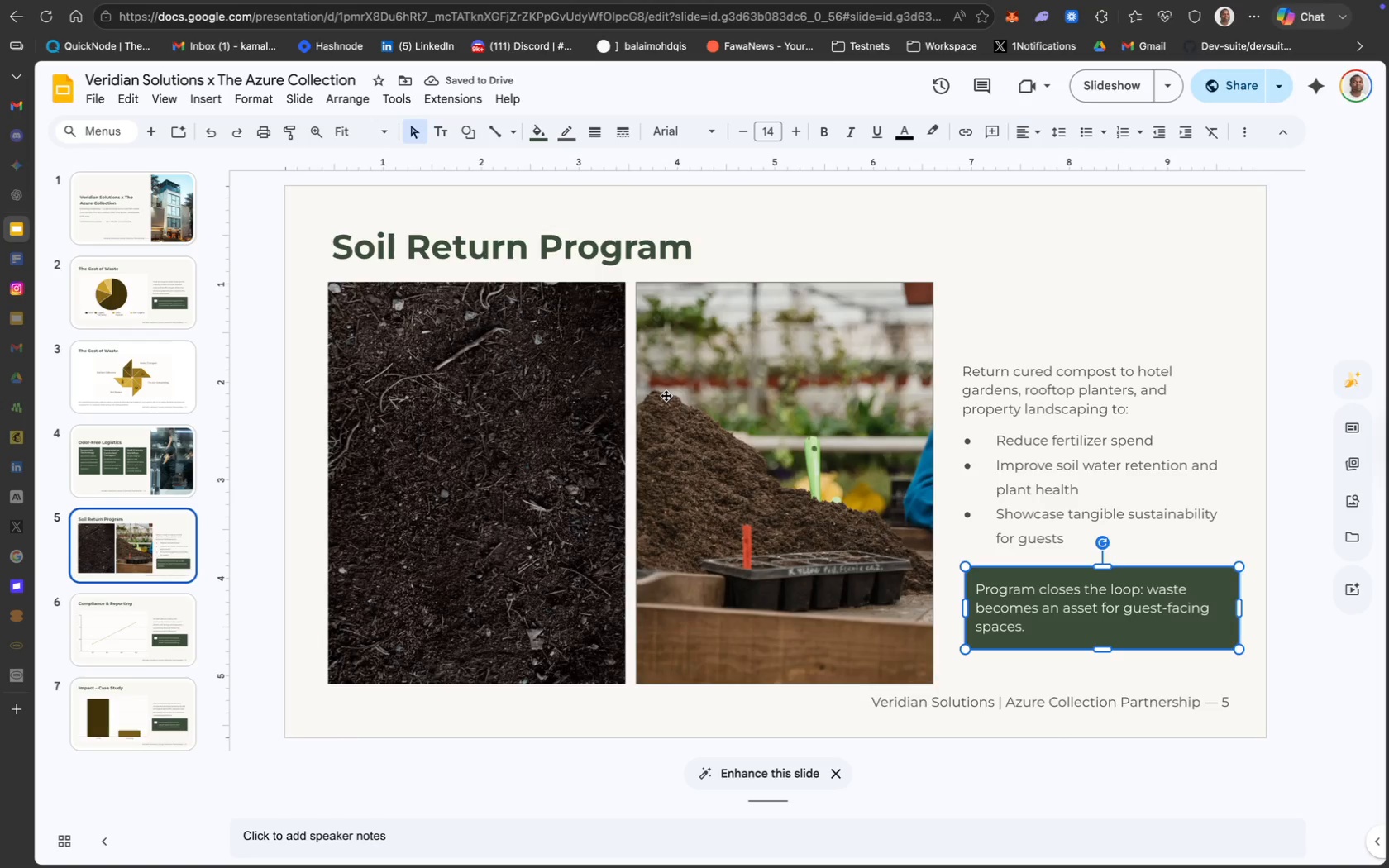 
wait(5.22)
 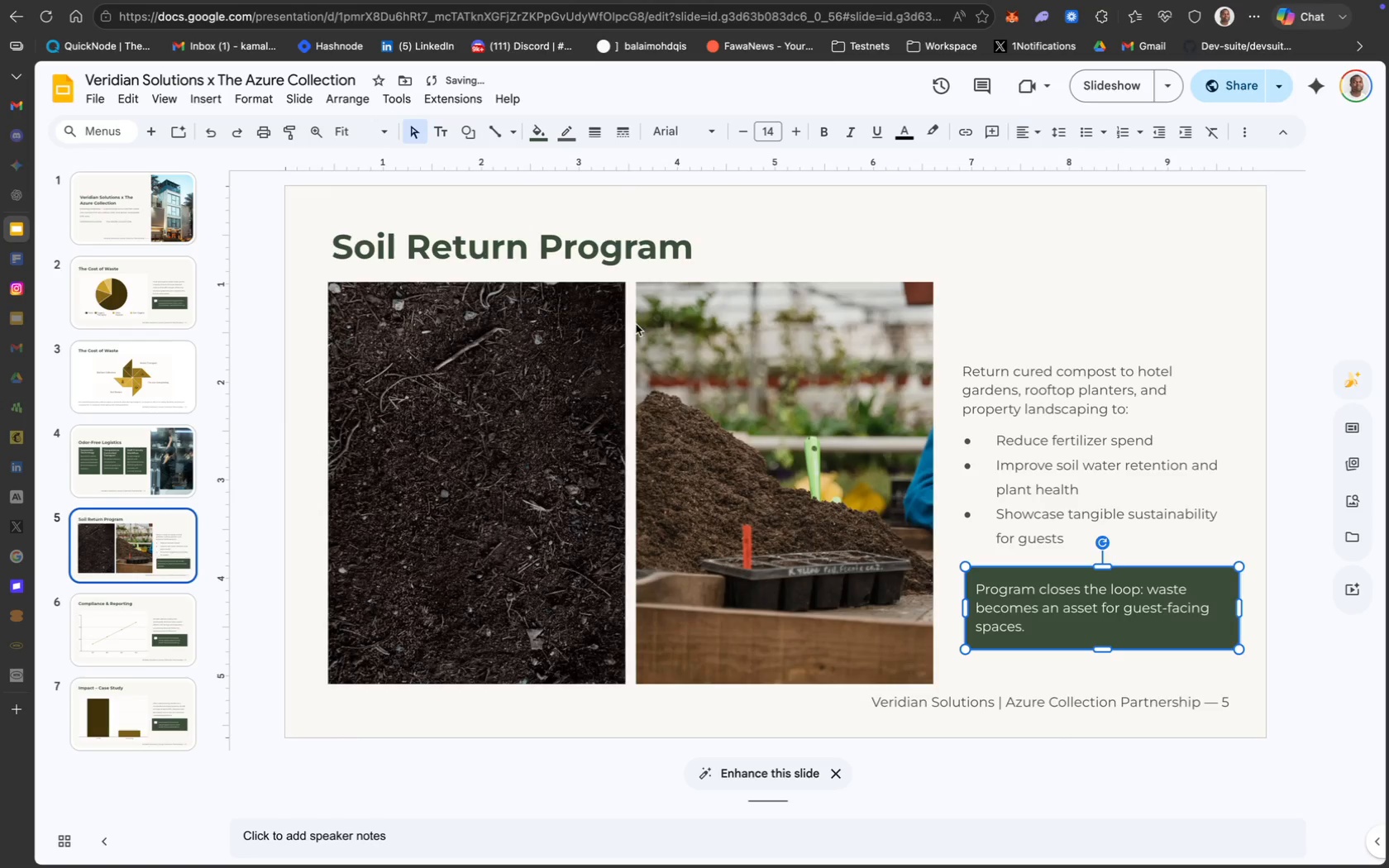 
scroll: coordinate [526, 322], scroll_direction: up, amount: 332.0
 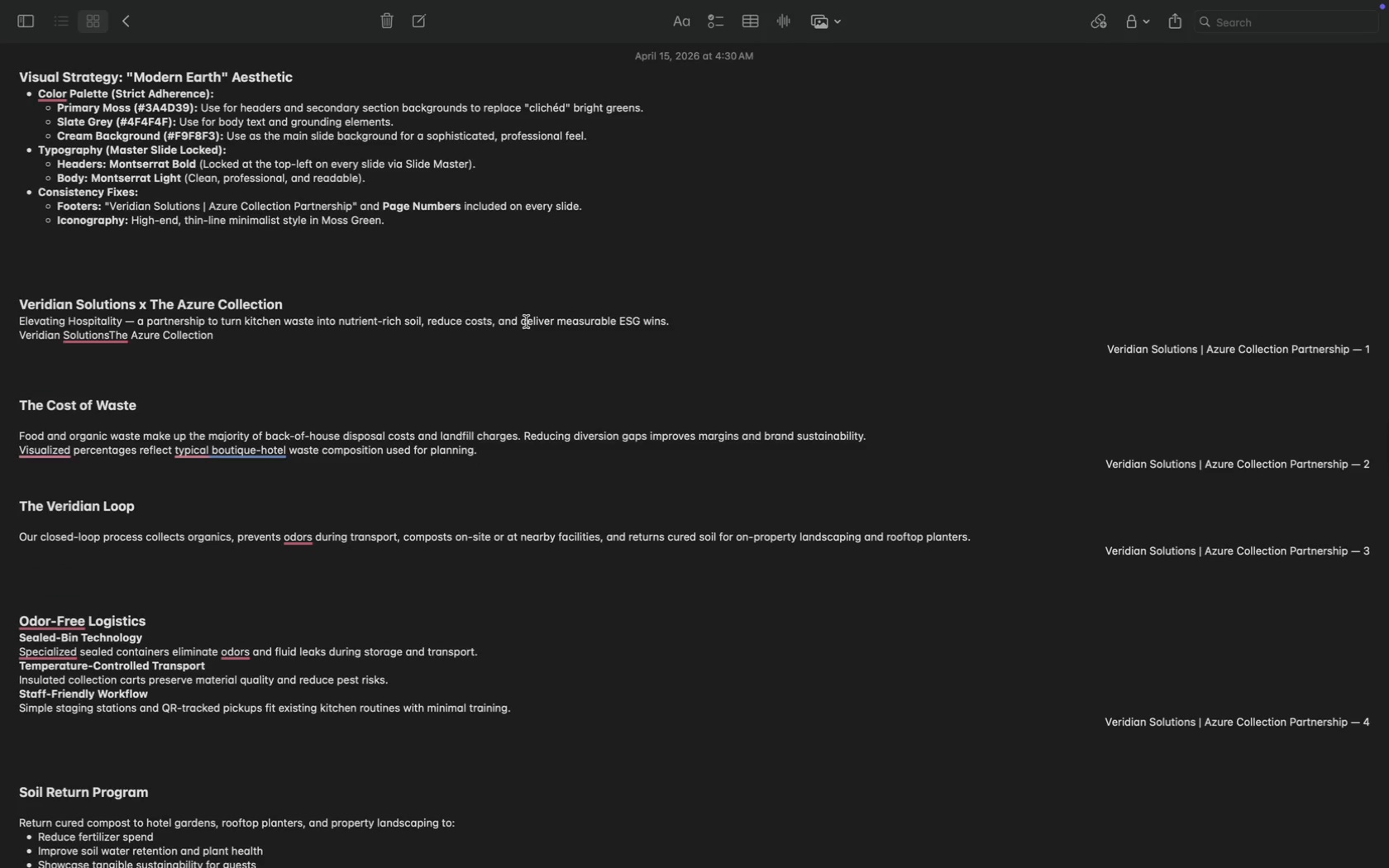 
scroll: coordinate [526, 322], scroll_direction: down, amount: 81.0
 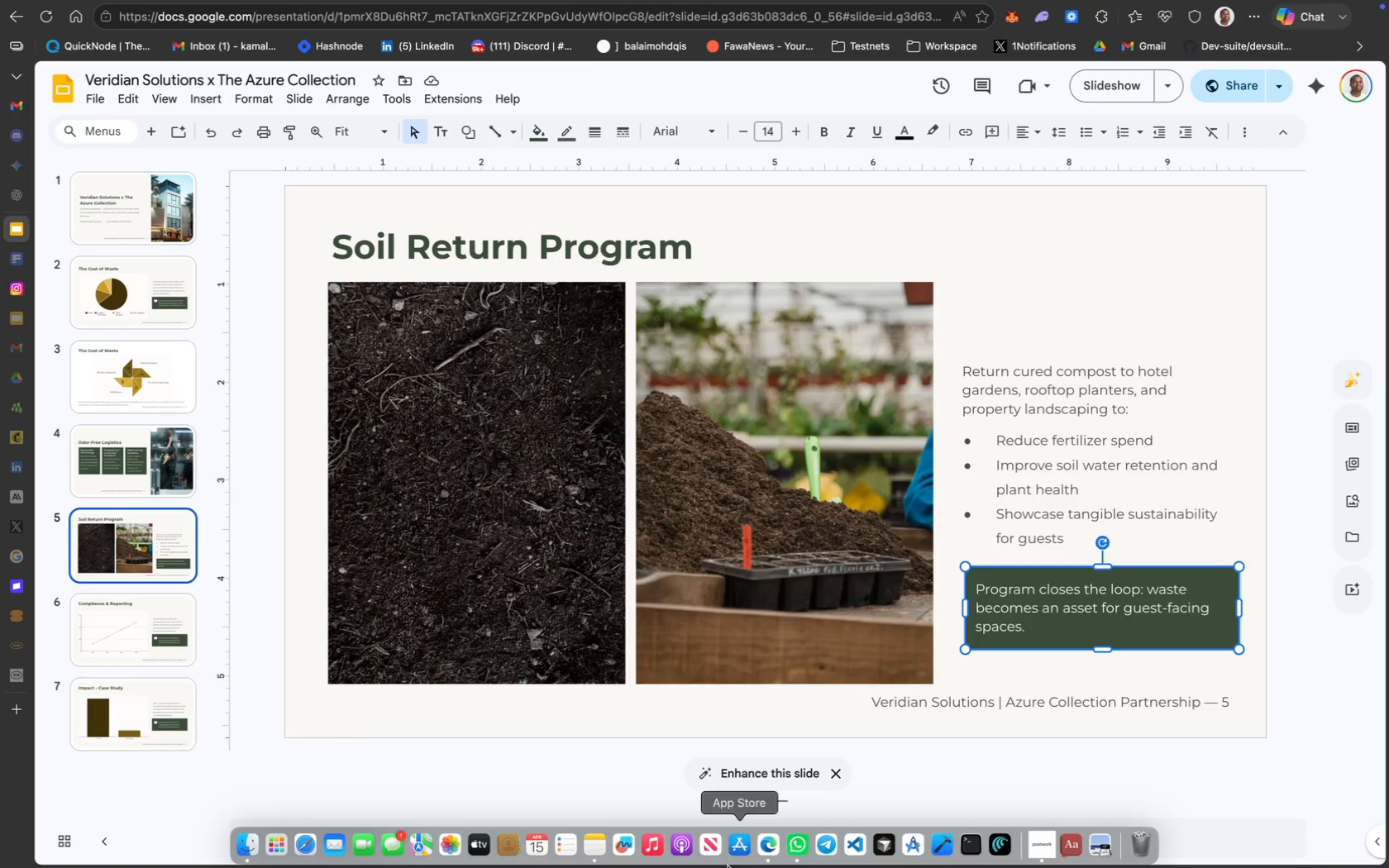 
wait(26.55)
 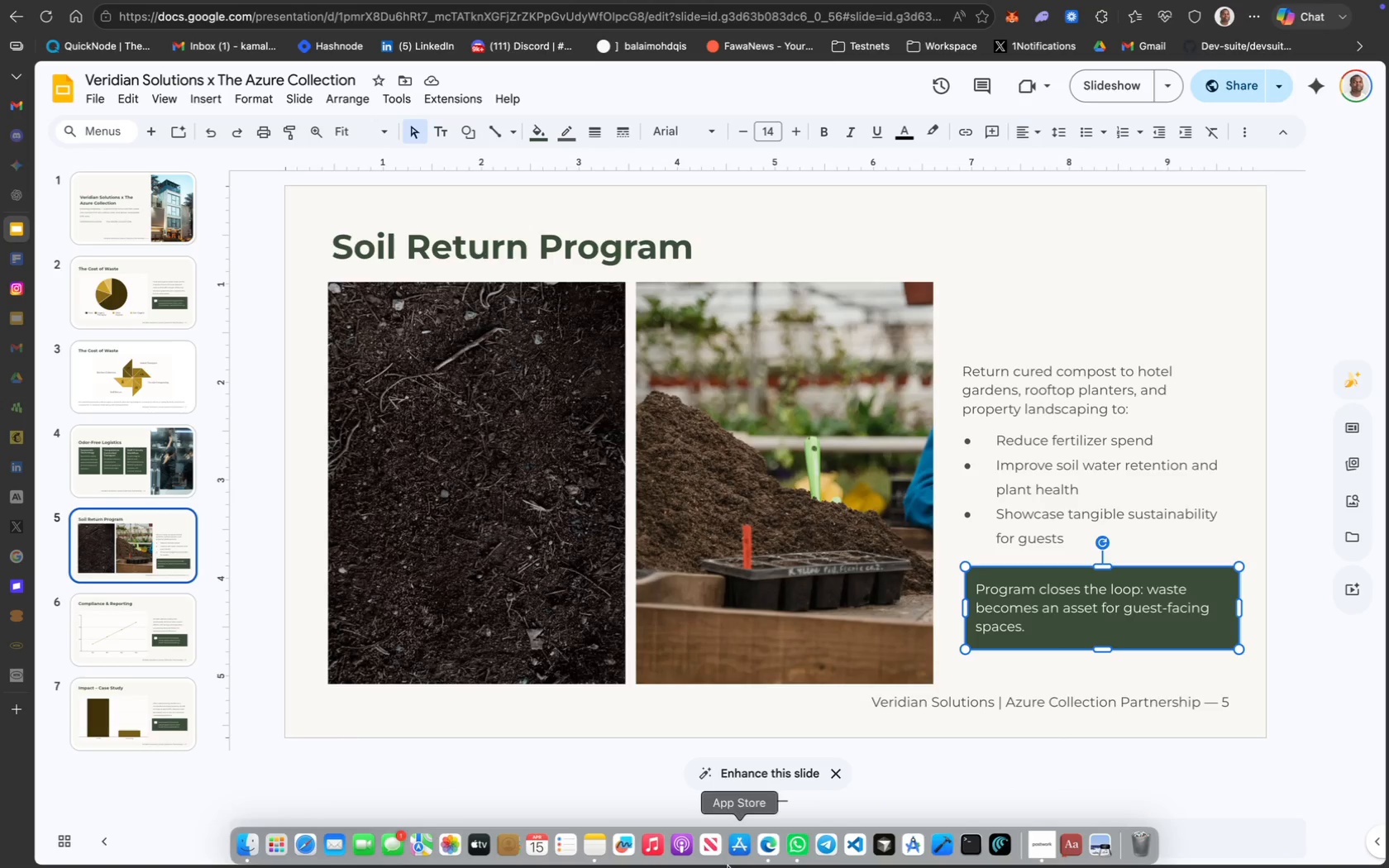 
hold_key(key=ShiftLeft, duration=2.29)
left_click([963, 527])
 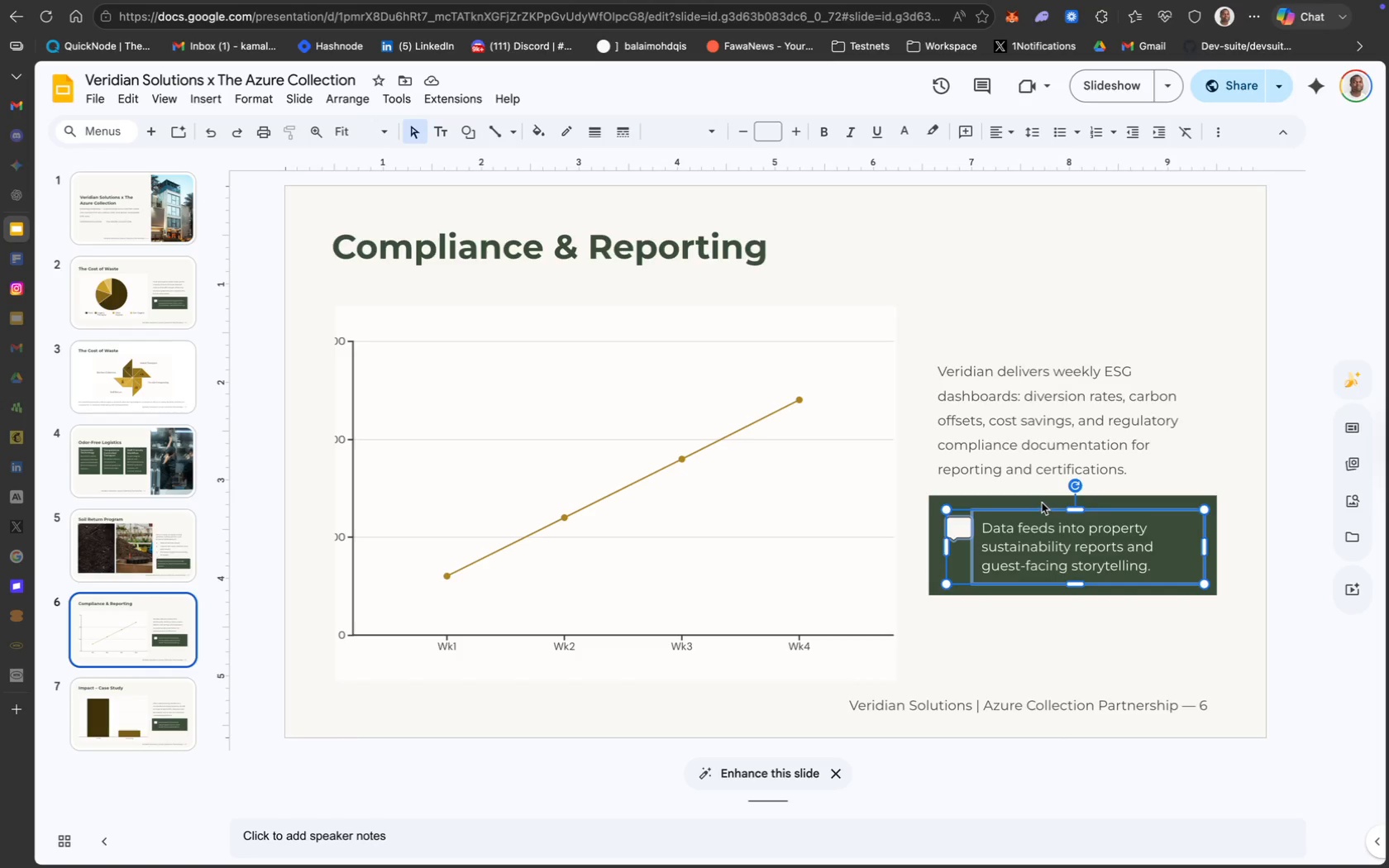 
key(Meta+C)
 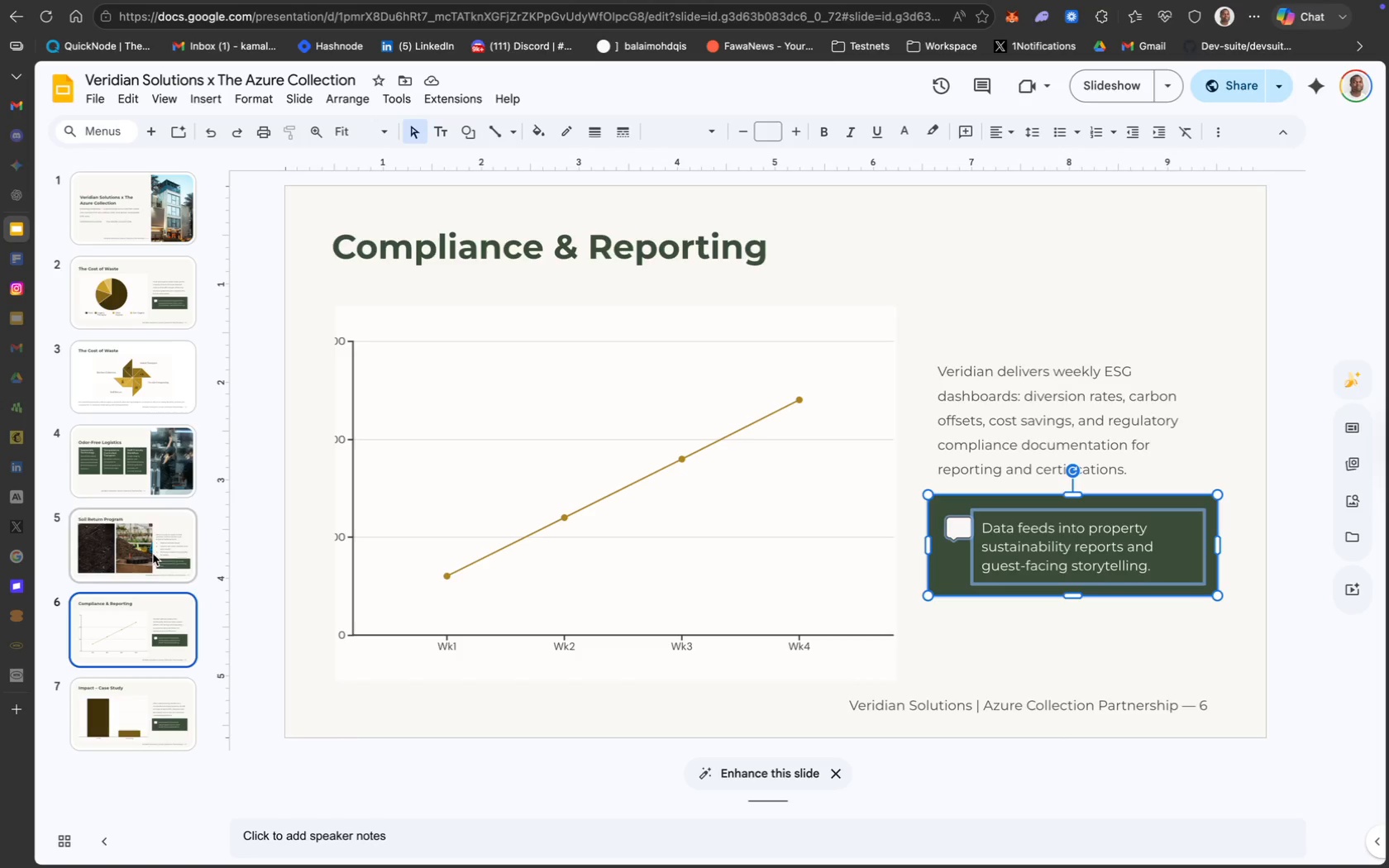 
left_click([160, 536])
 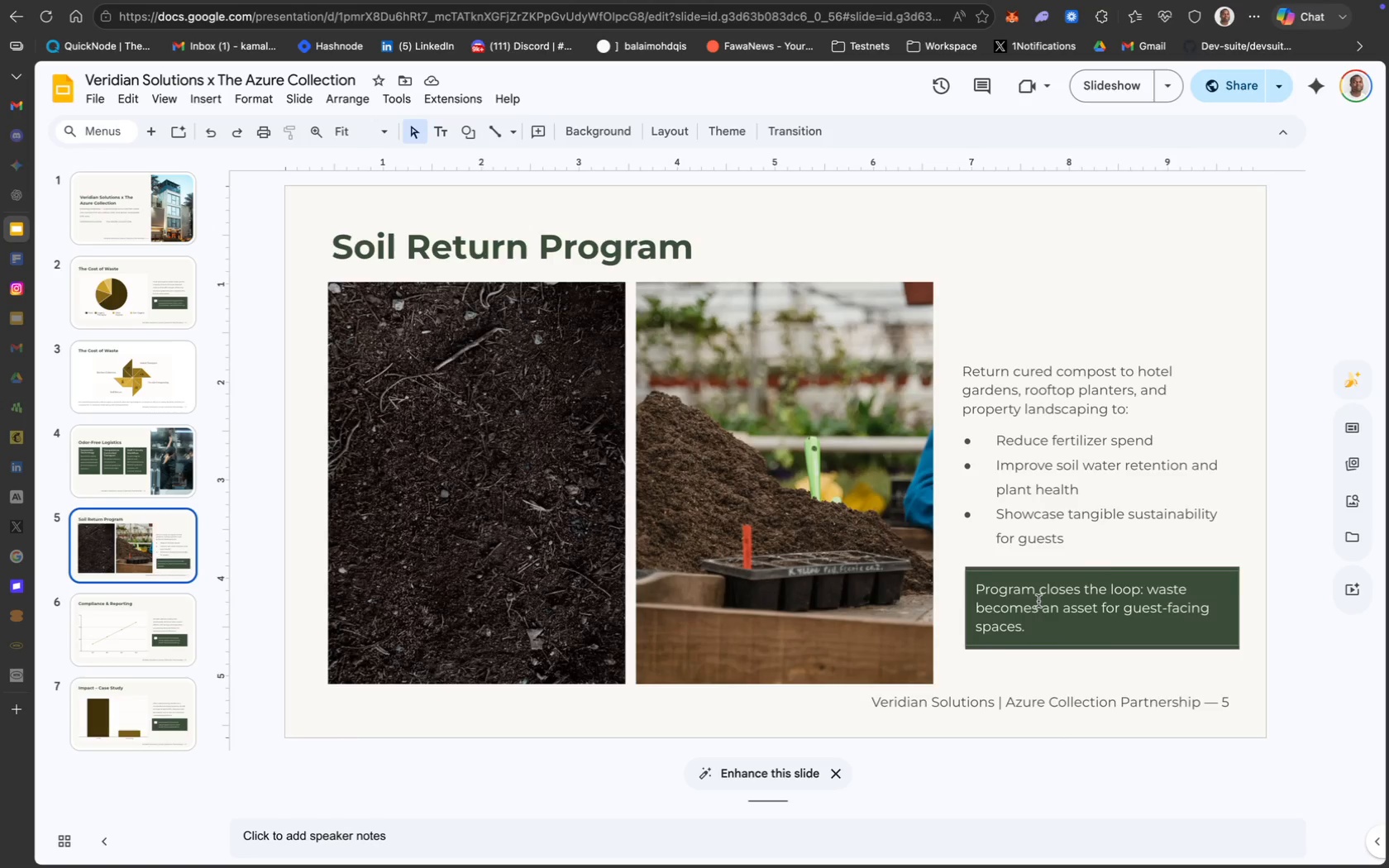 
wait(5.86)
 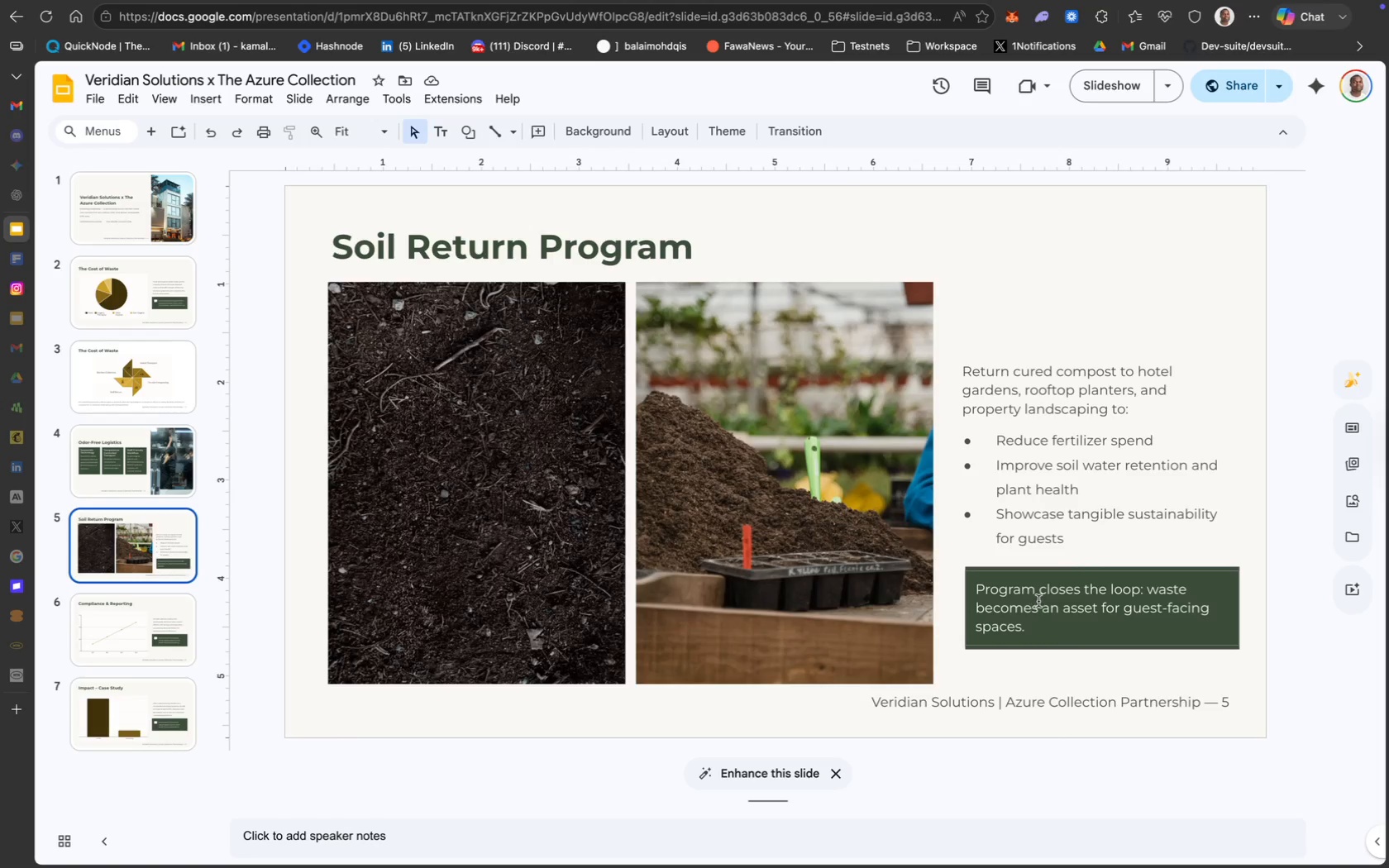 
key(Meta+A)
 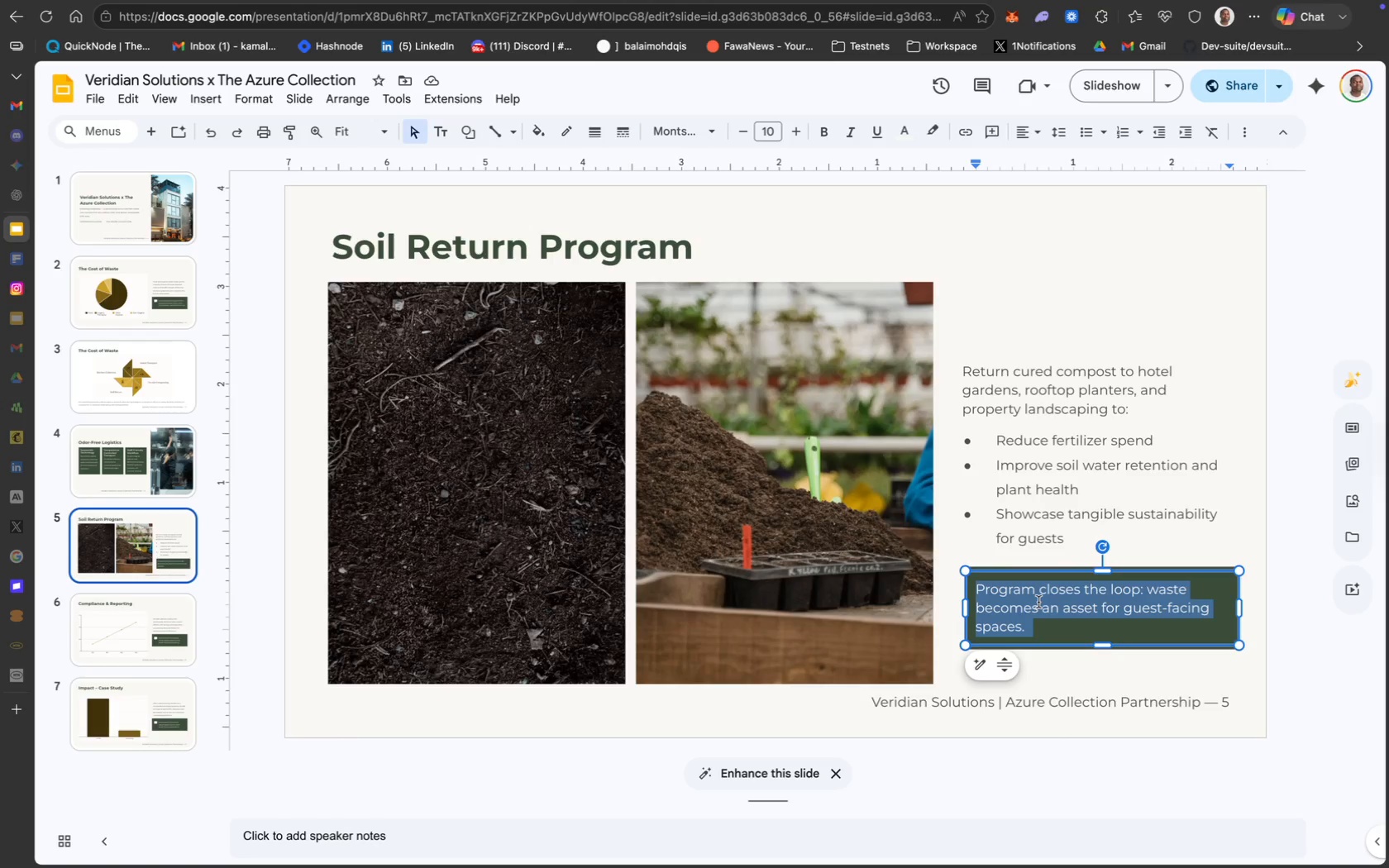 
key(Meta+C)
 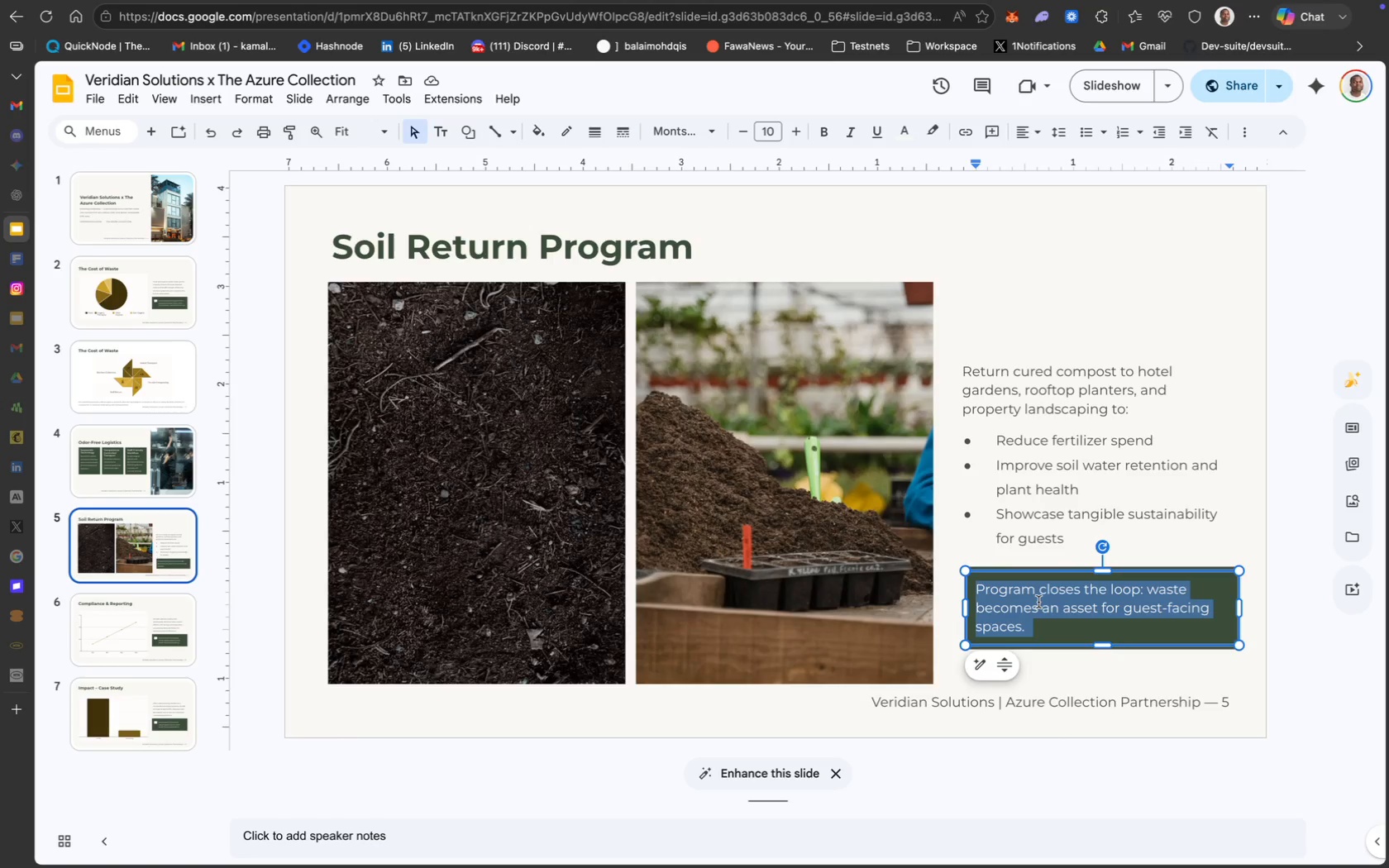 
key(Backspace)
 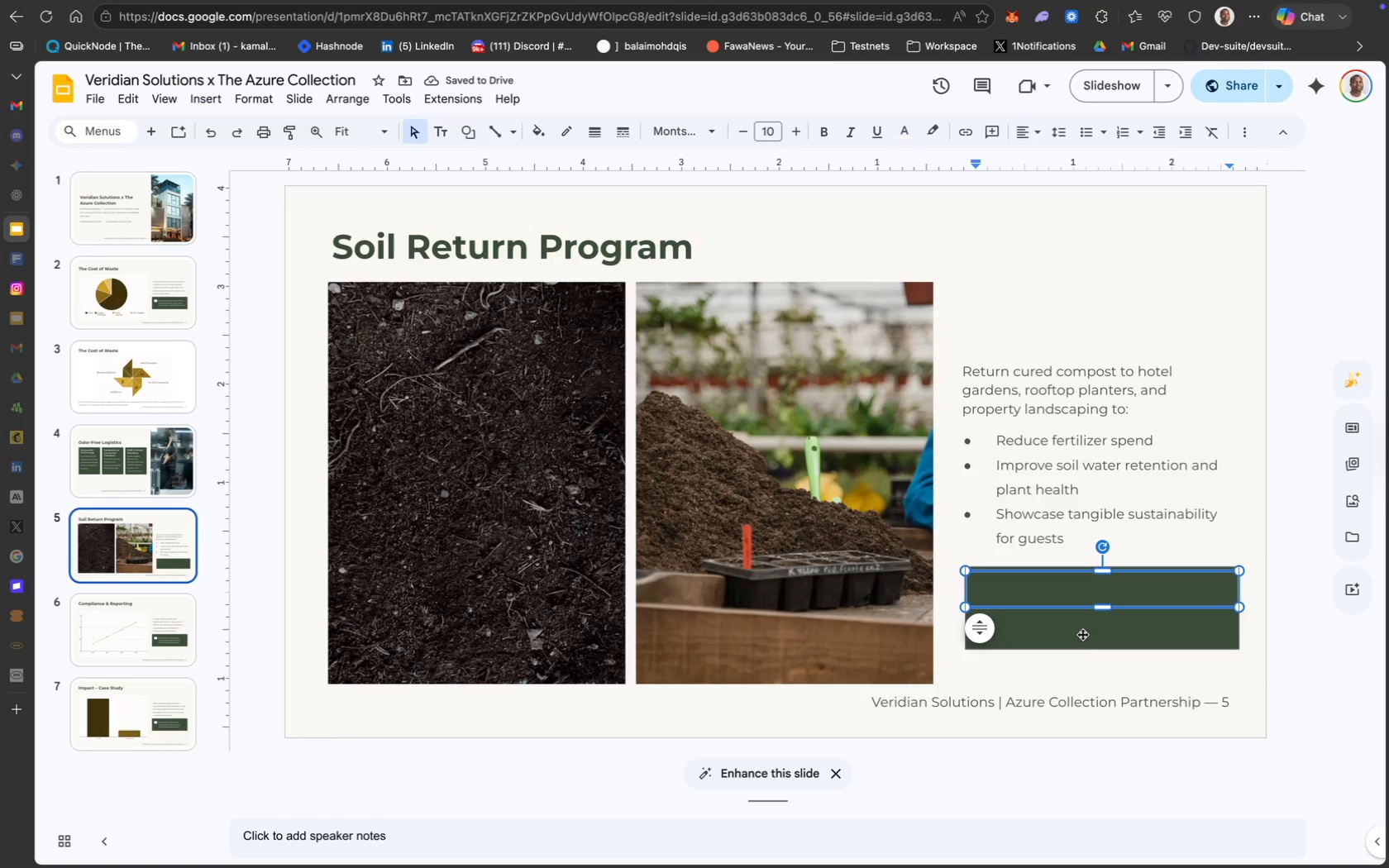 
wait(6.41)
 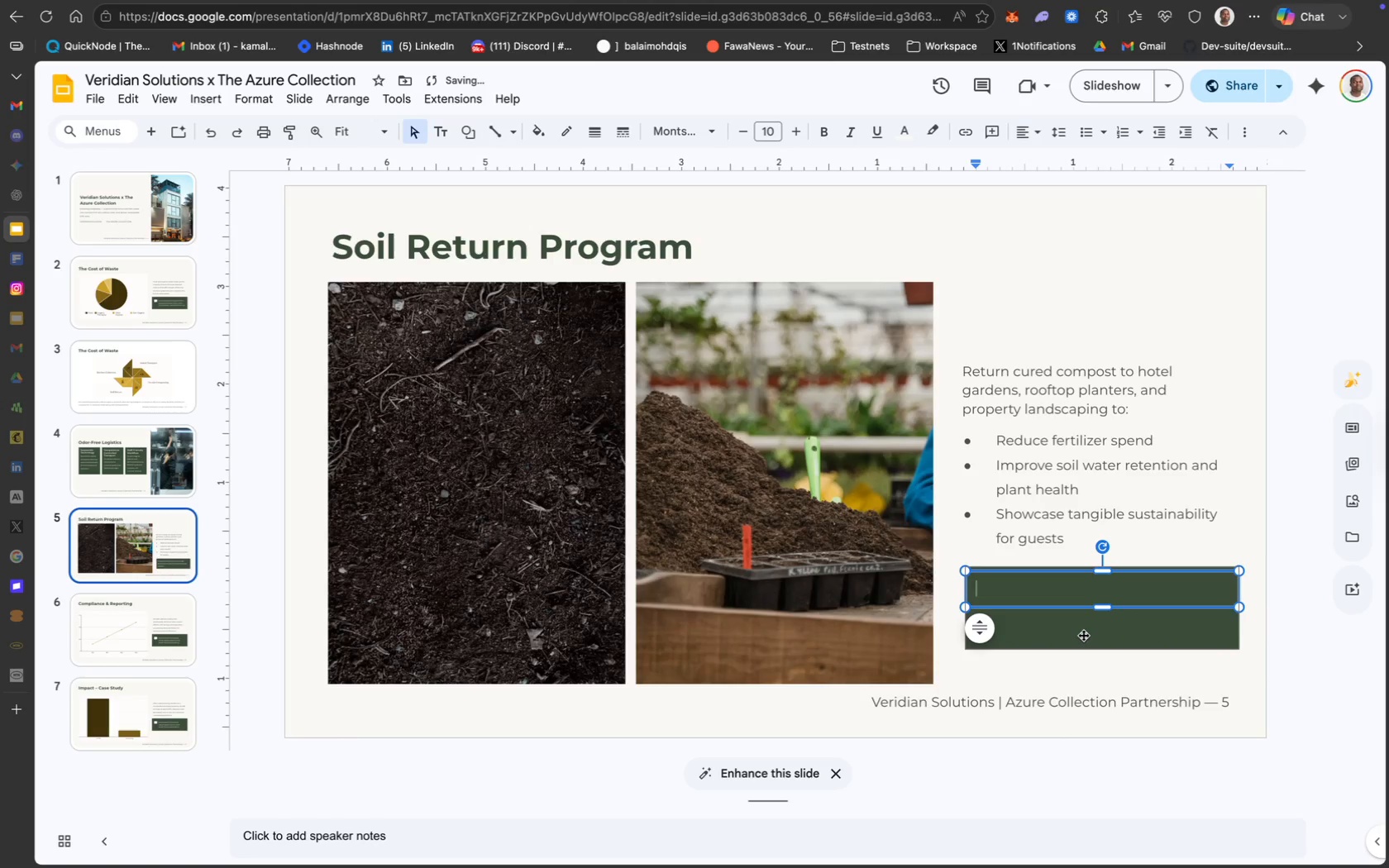 
left_click([1082, 635])
 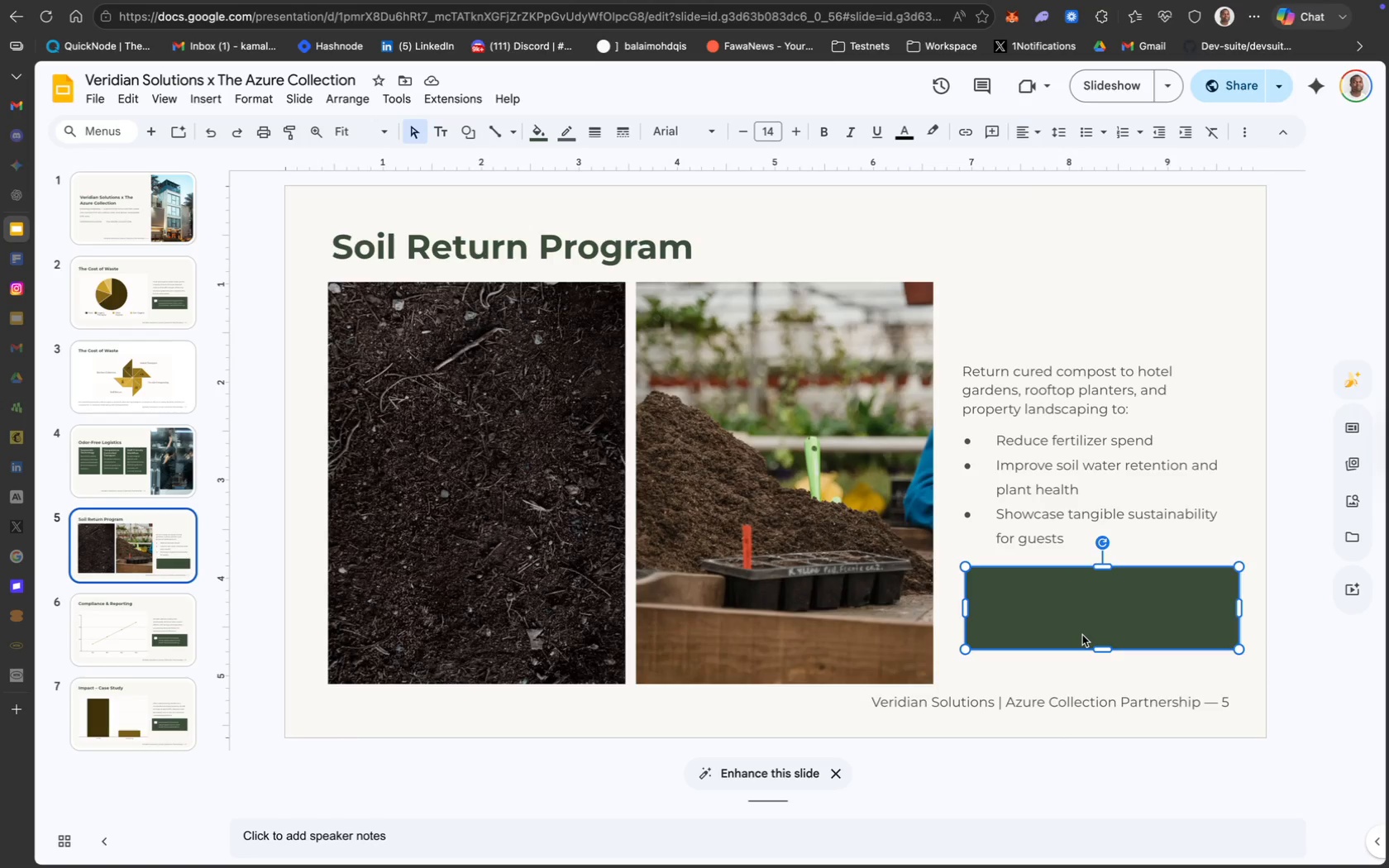 
key(Backspace)
 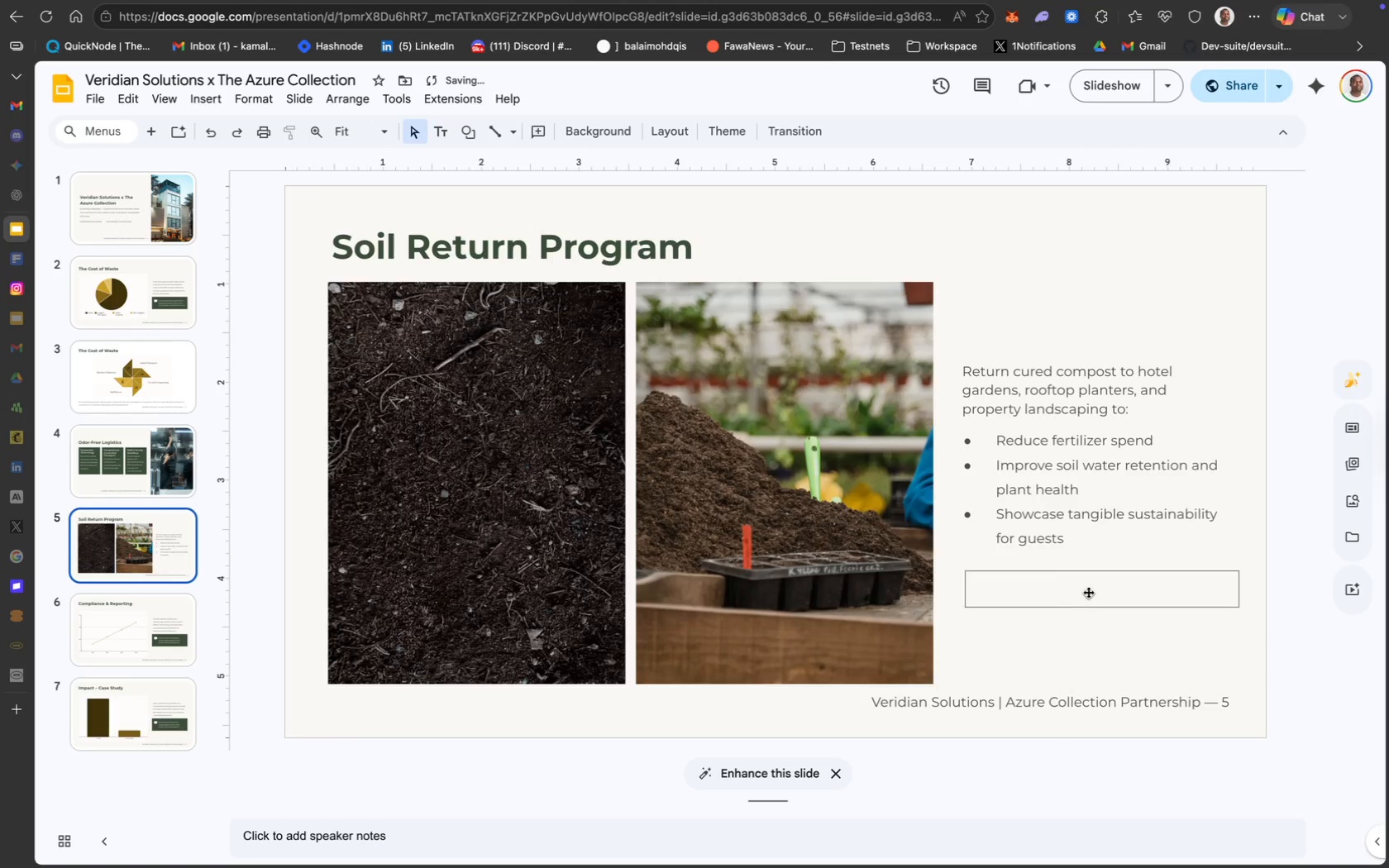 
left_click([1088, 591])
 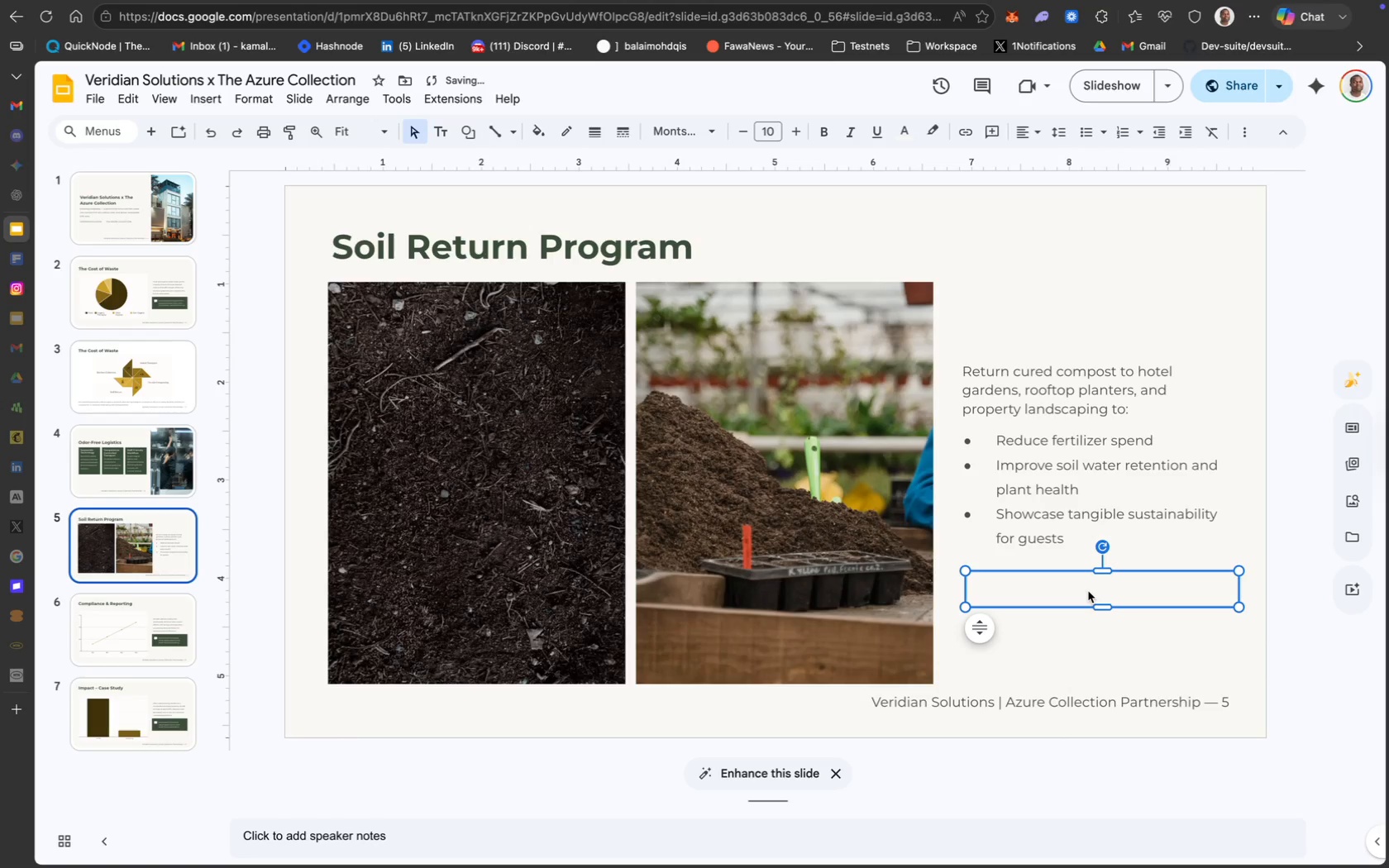 
key(Backspace)
 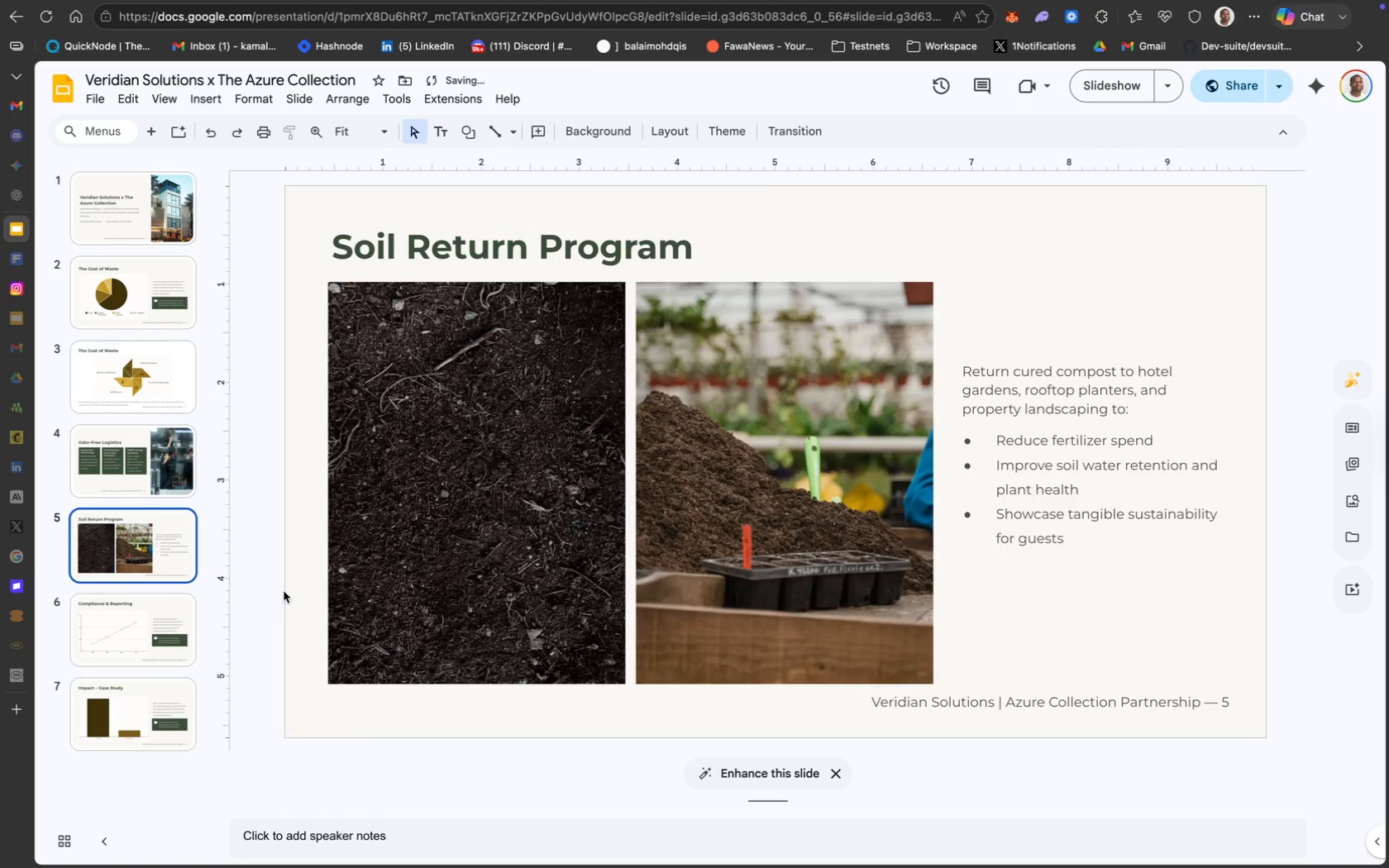 
left_click([141, 637])
 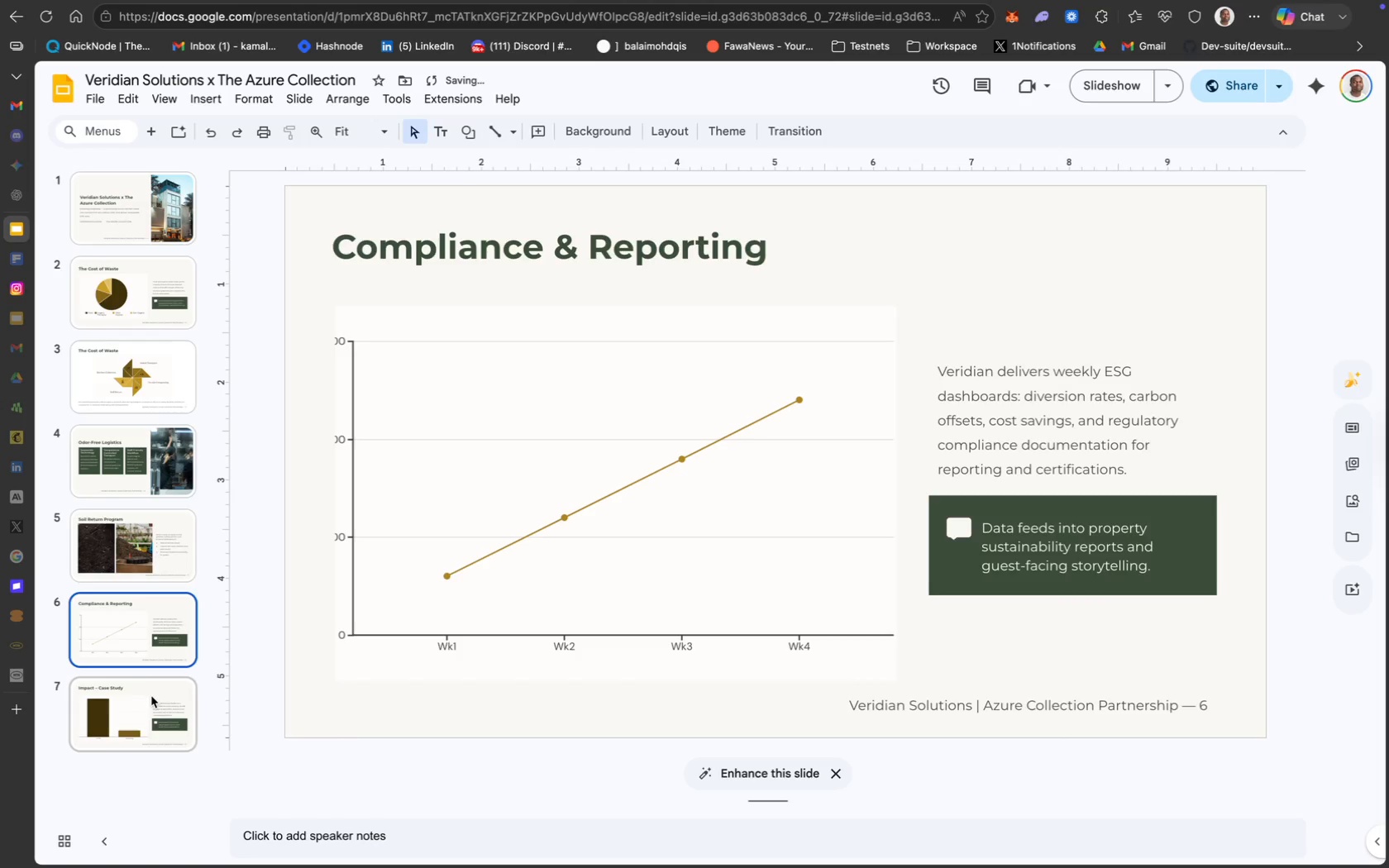 
left_click([152, 697])
 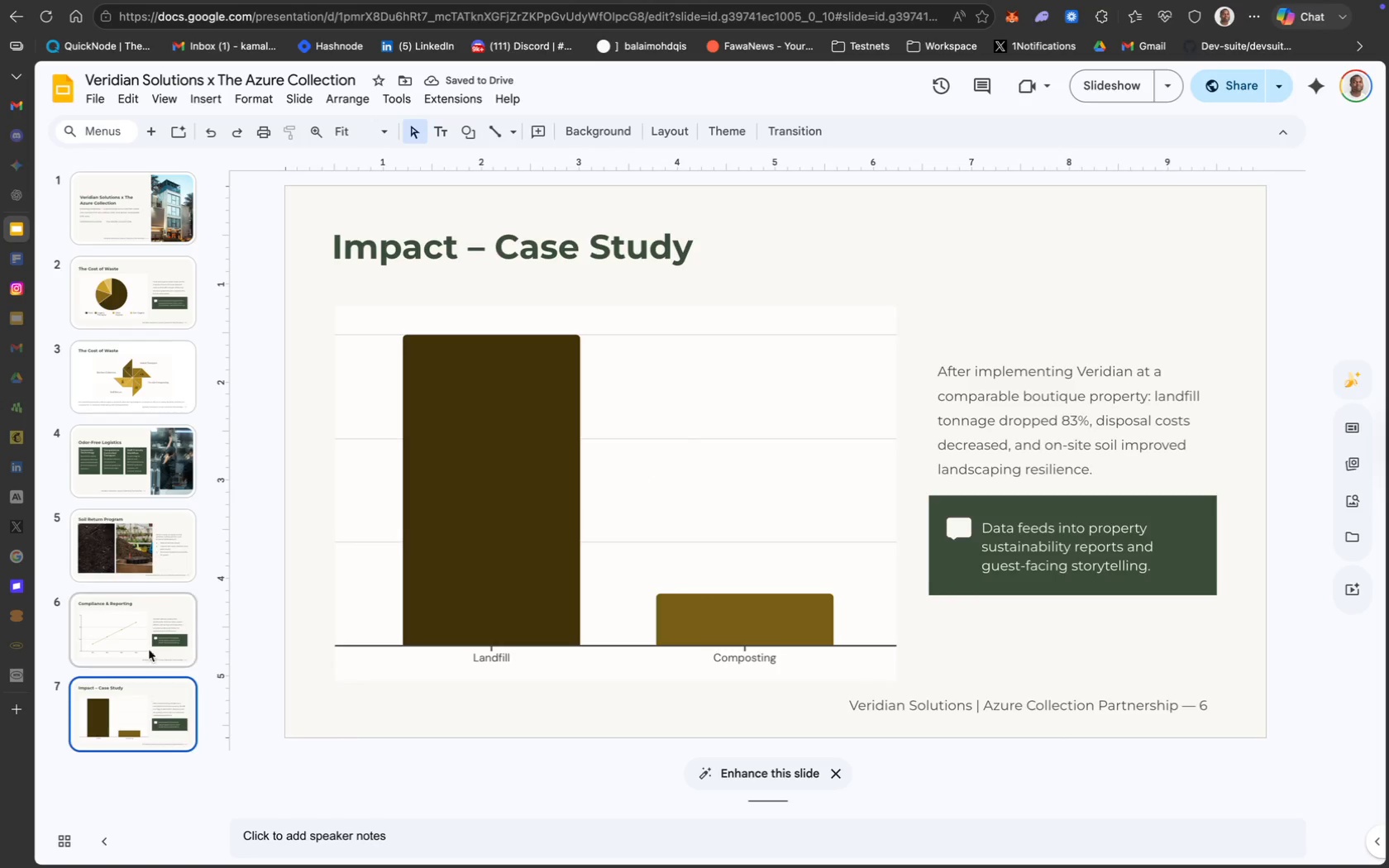 
left_click([149, 627])
 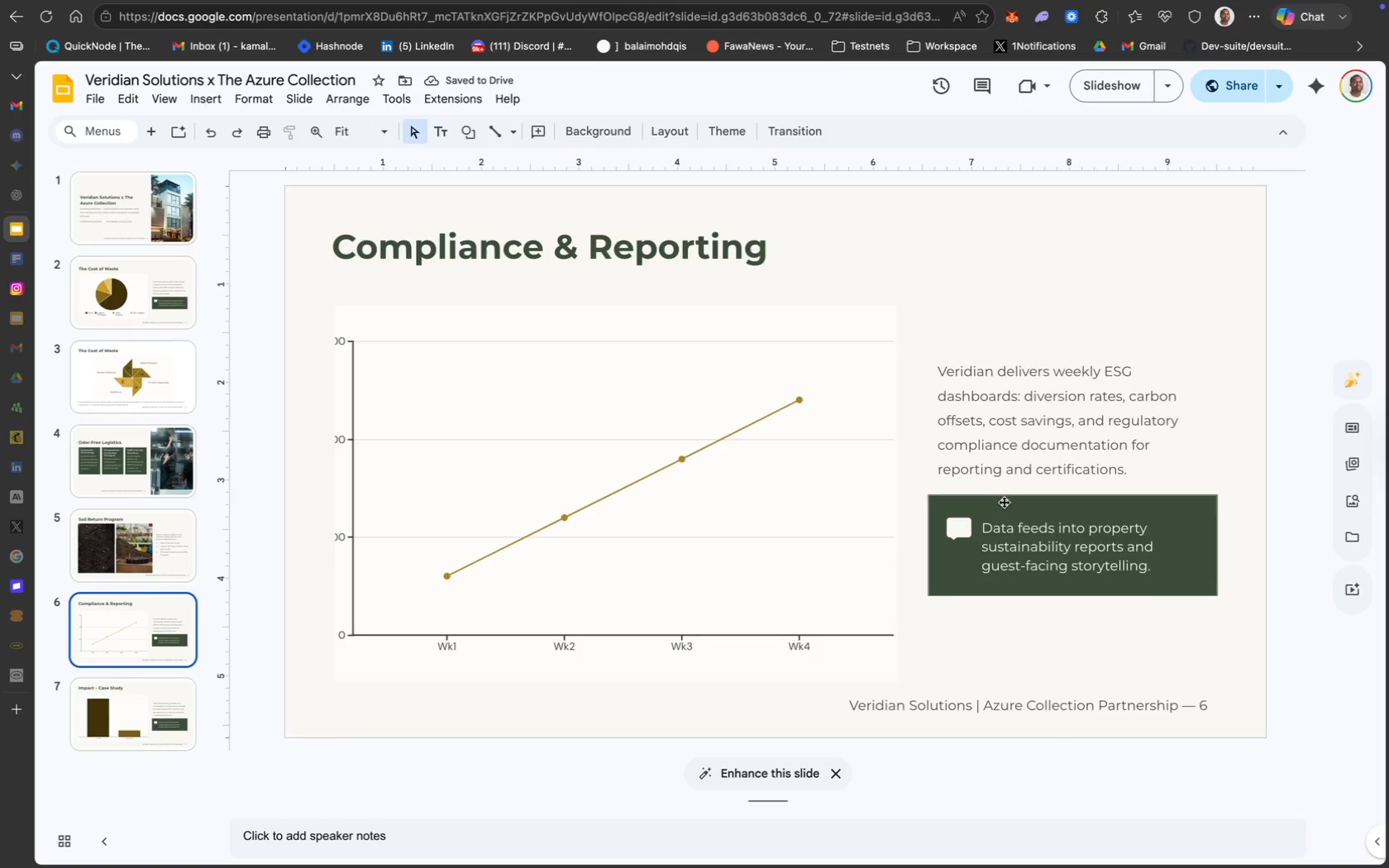 
hold_key(key=ShiftLeft, duration=0.37)
 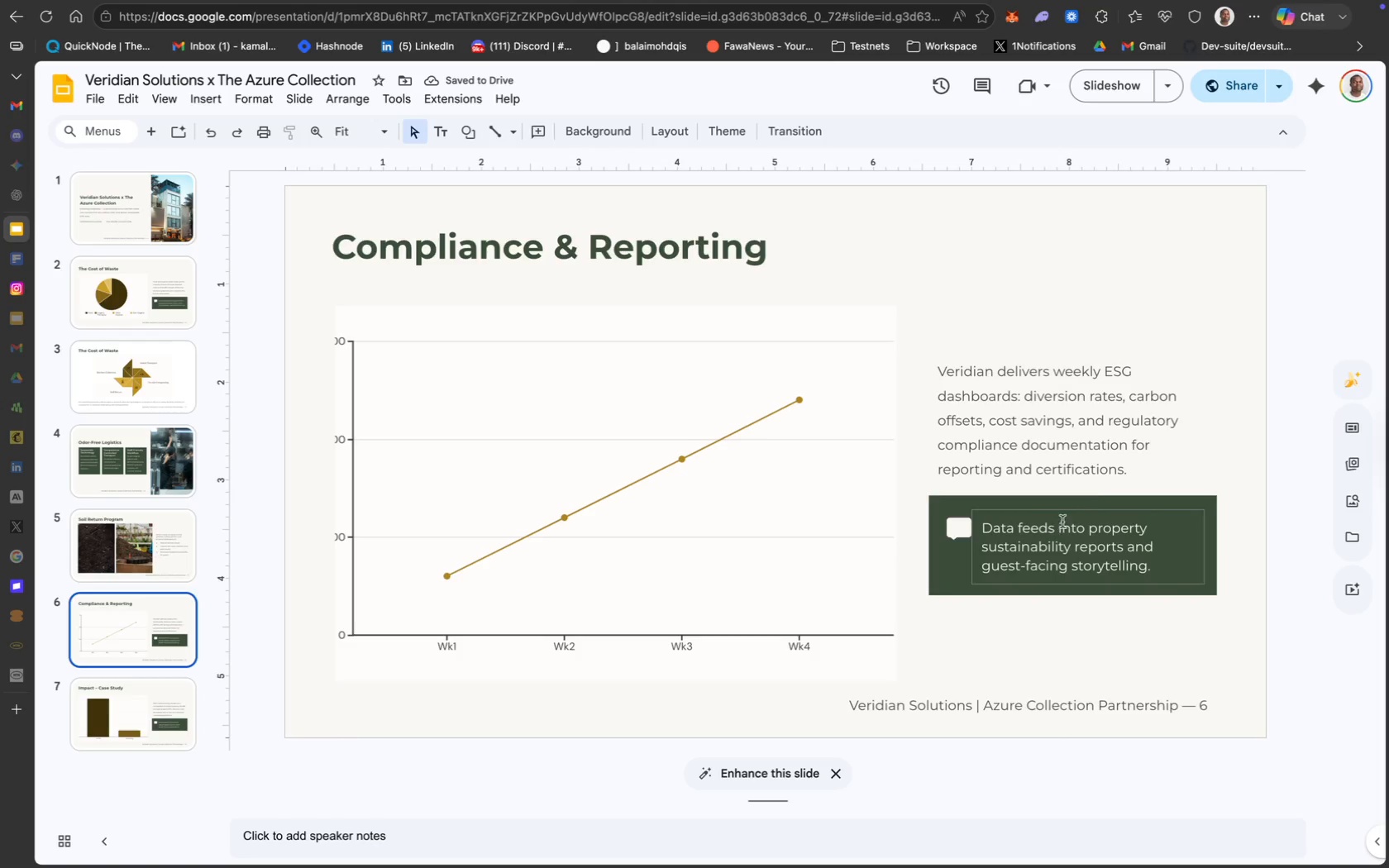 
hold_key(key=ShiftLeft, duration=1.98)
 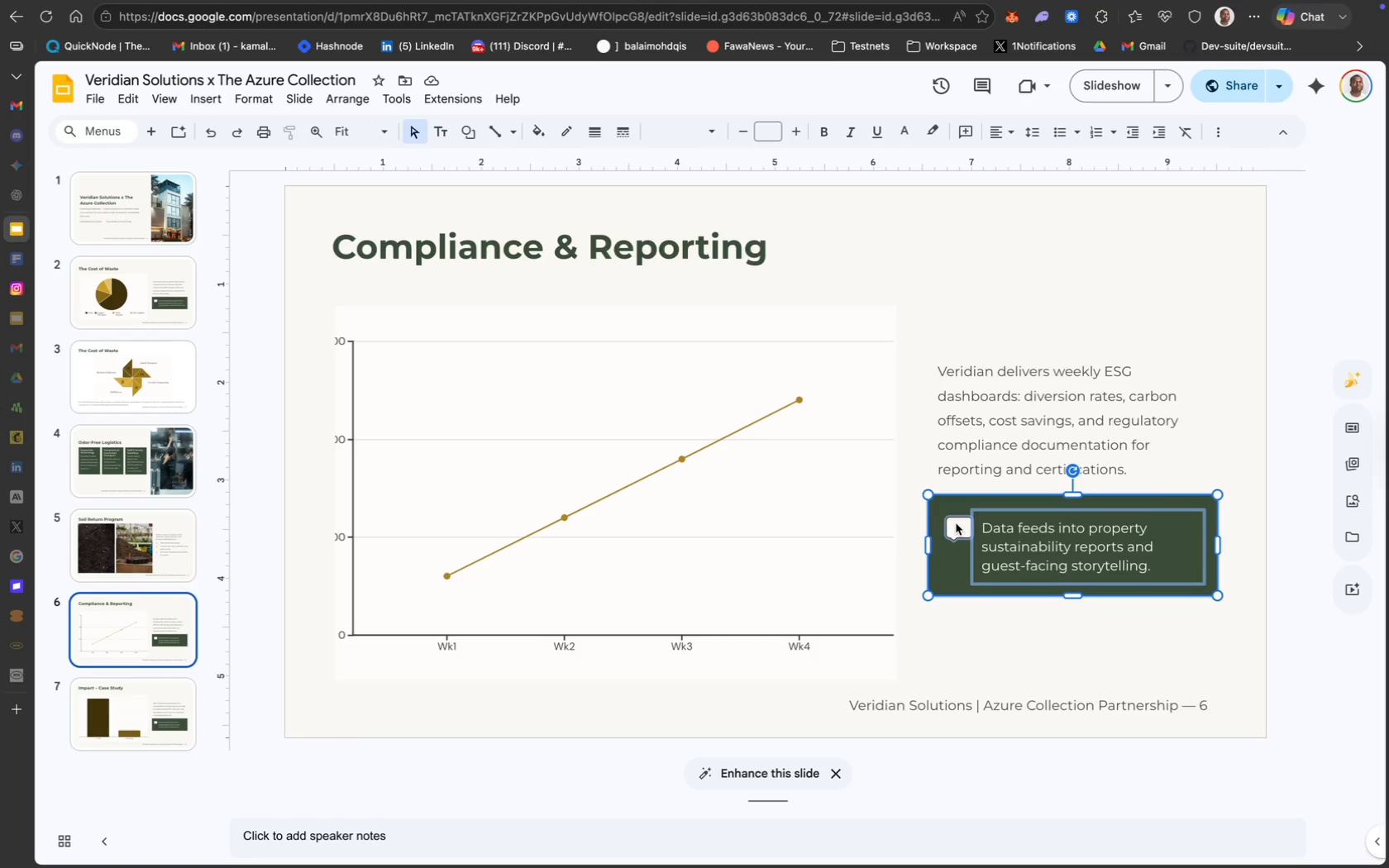 
key(Meta+C)
 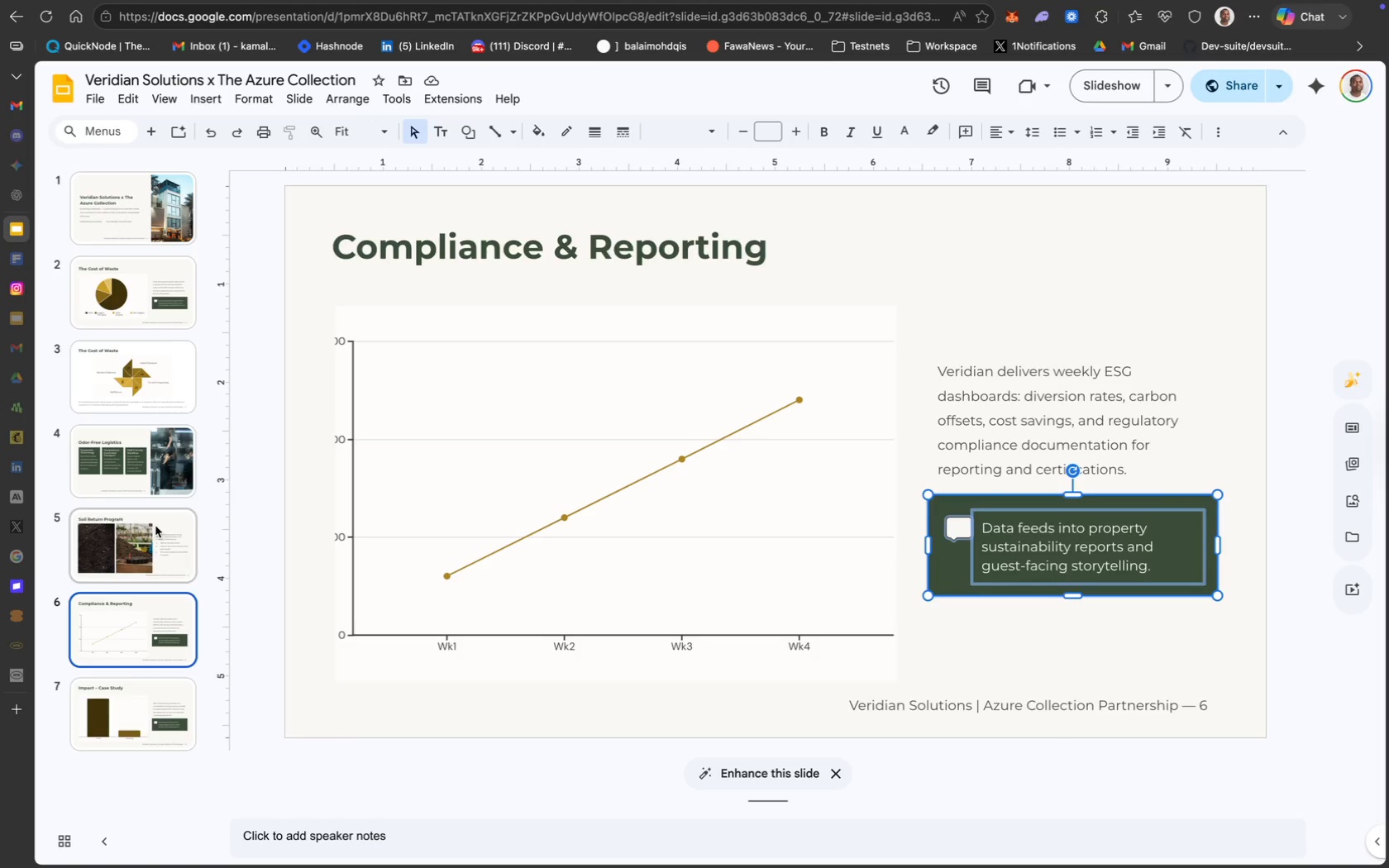 
left_click([150, 531])
 